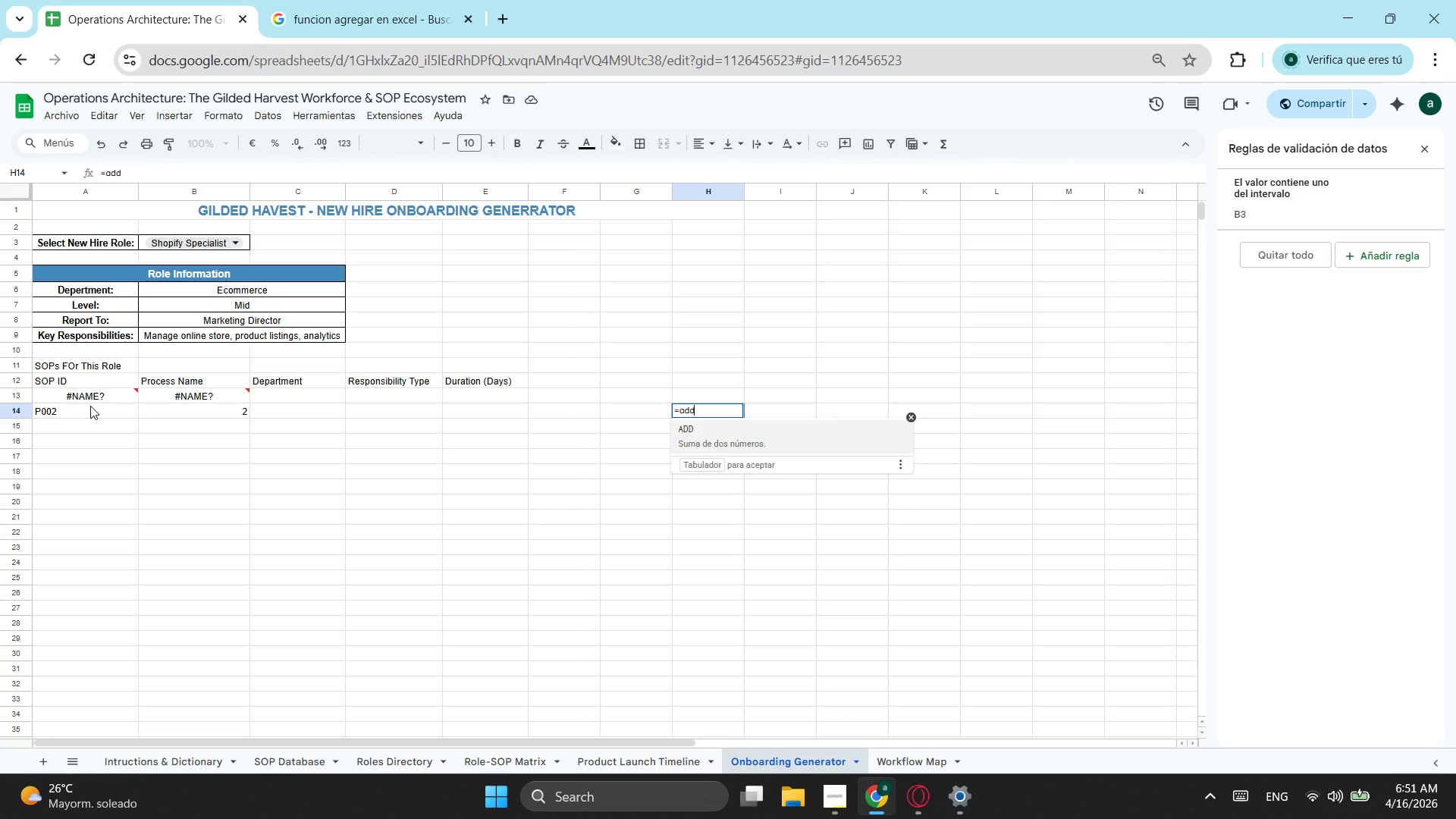 
left_click([403, 0])
 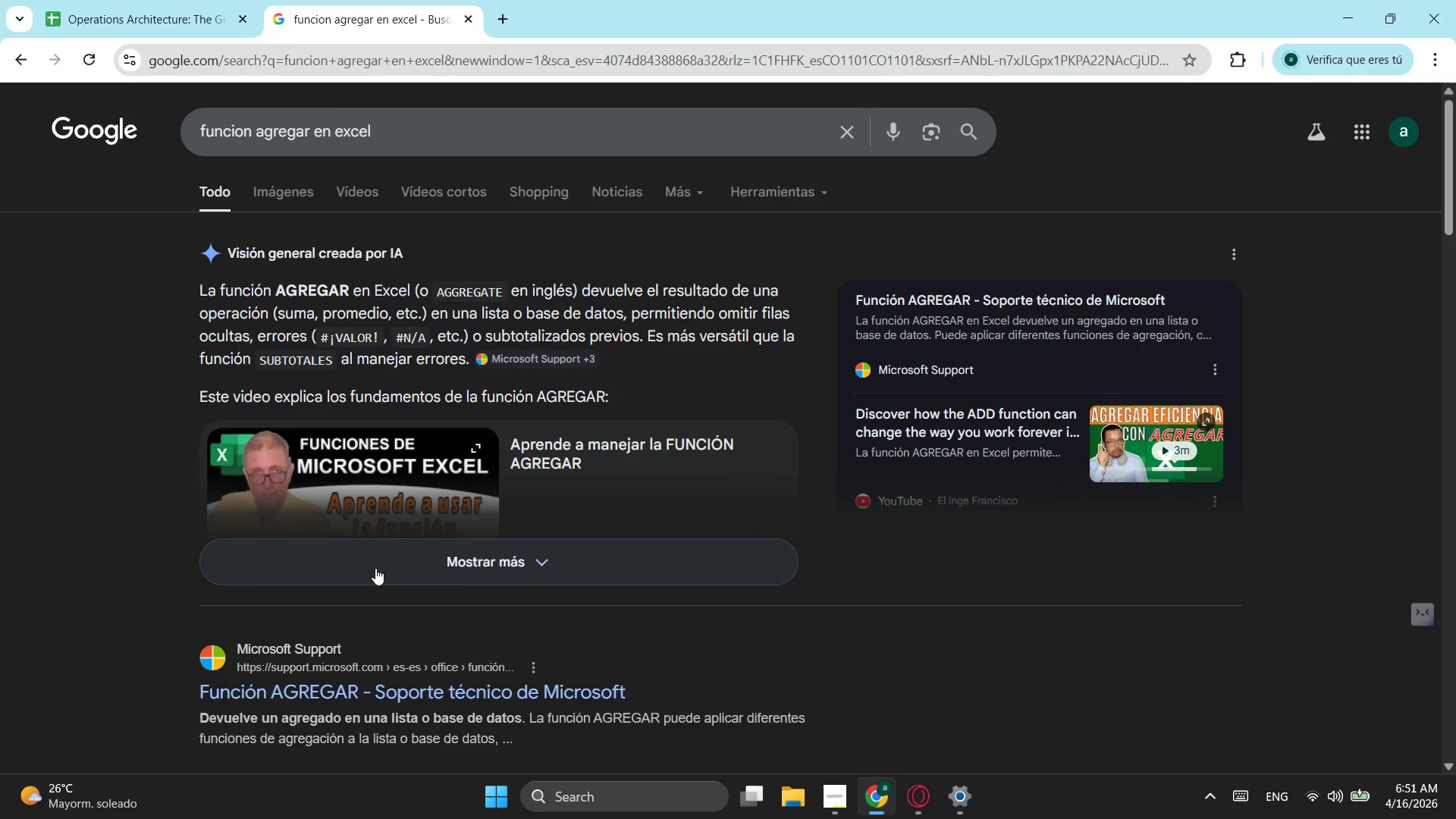 
left_click([375, 568])
 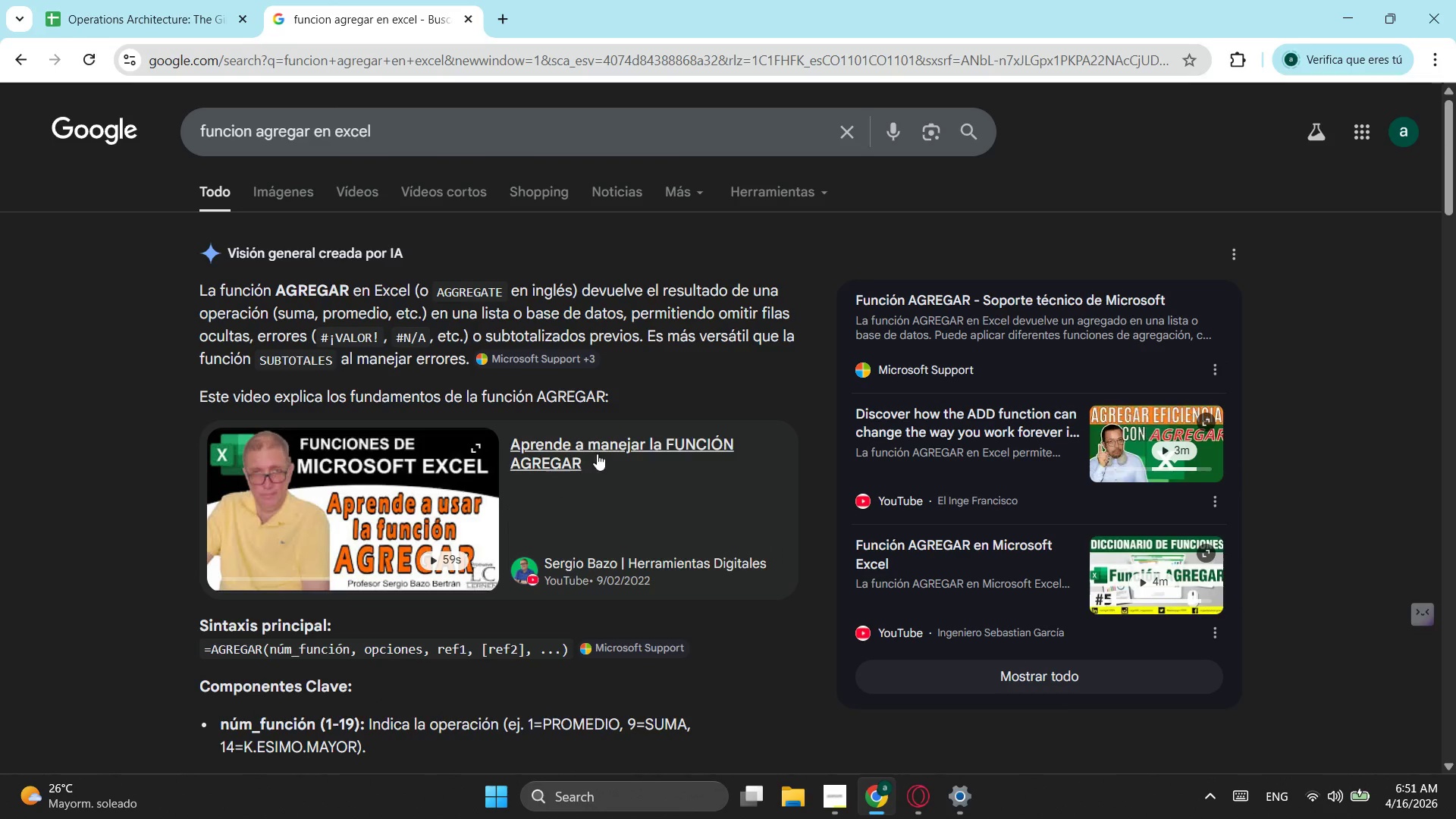 
scroll: coordinate [592, 434], scroll_direction: down, amount: 2.0
 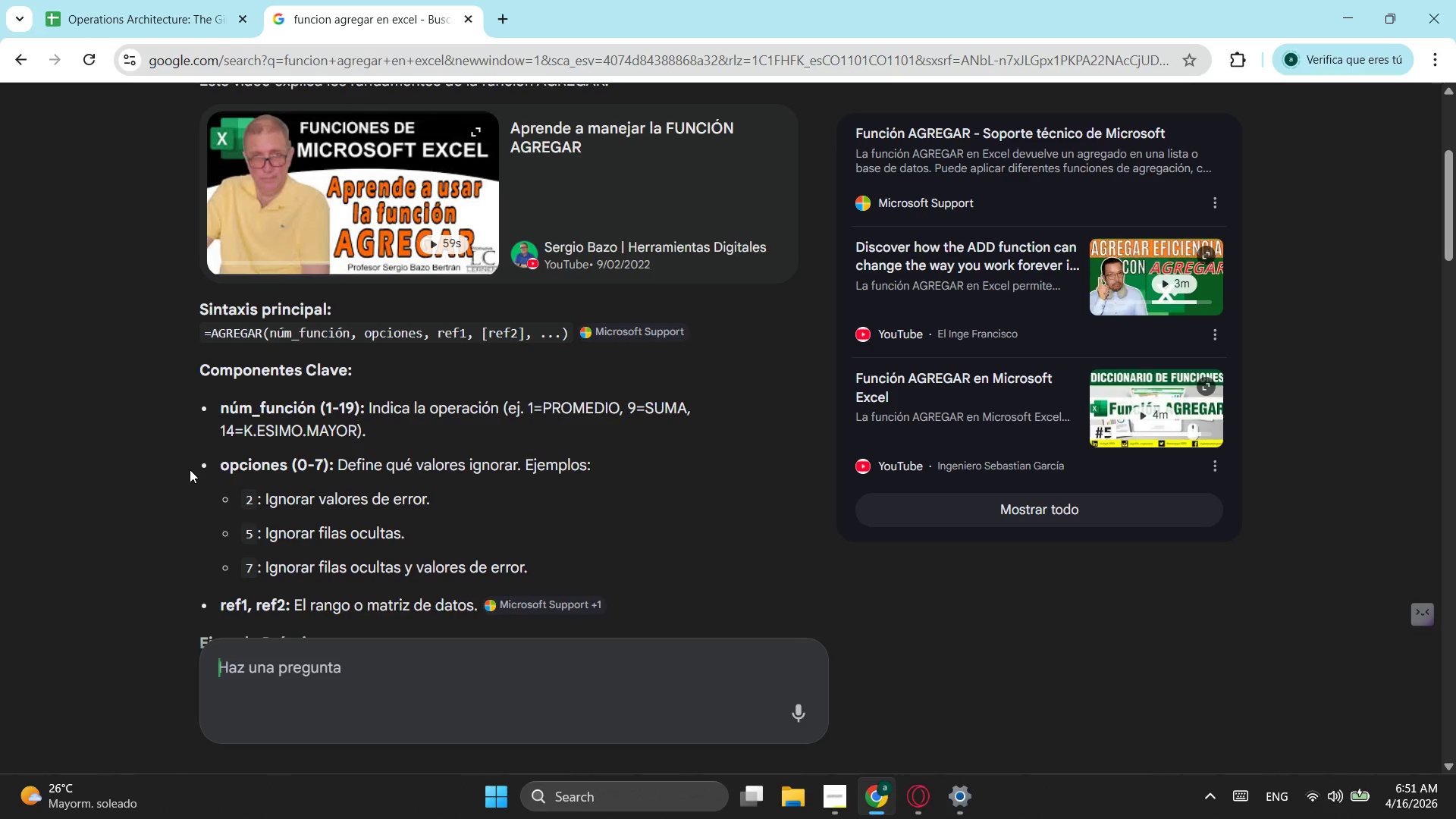 
left_click([170, 0])
 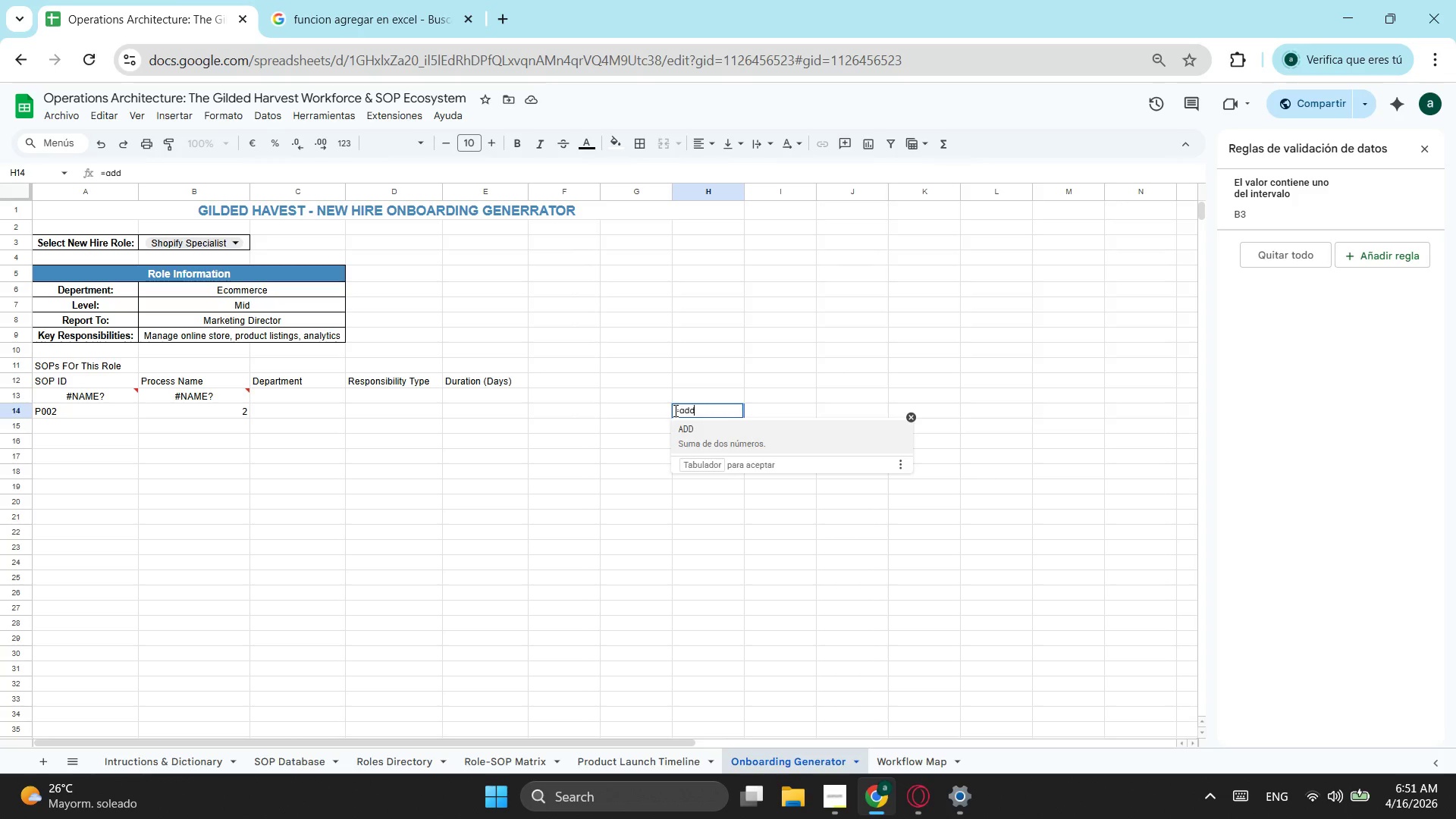 
key(Backspace)
key(Backspace)
type(gr)
key(Backspace)
key(Backspace)
key(Backspace)
 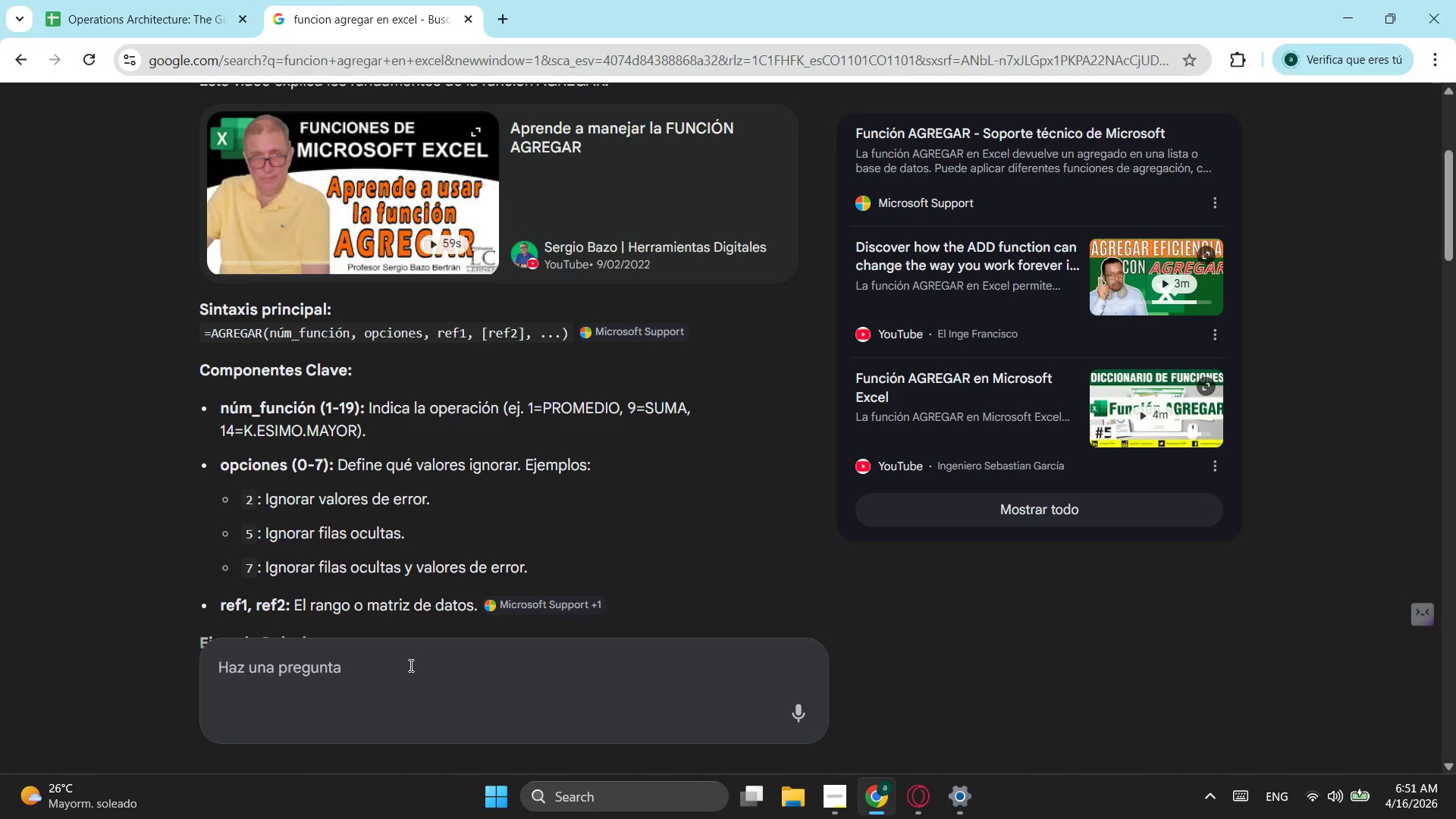 
type(no me aparece en sheets)
 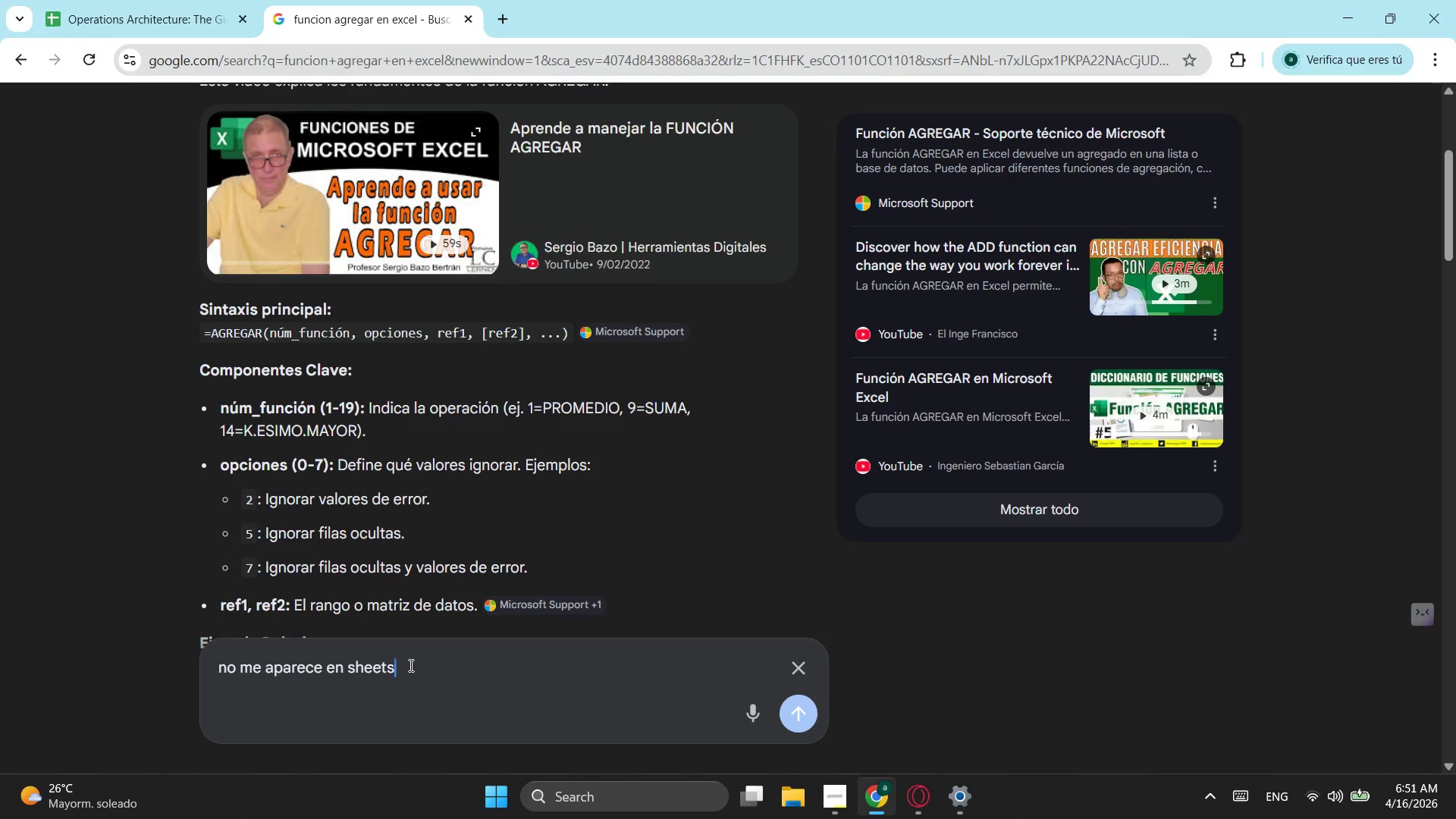 
key(Enter)
 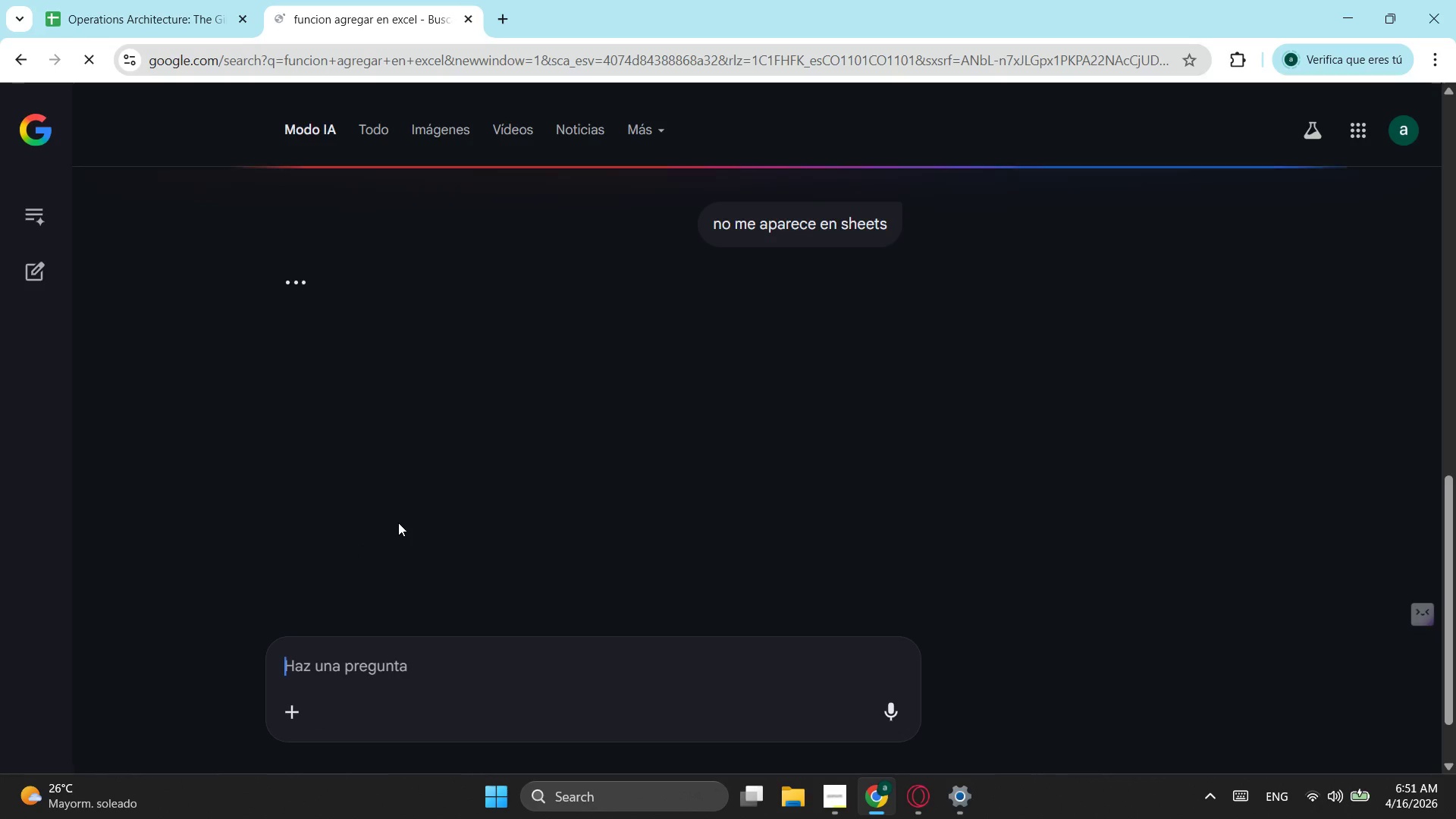 
scroll: coordinate [880, 314], scroll_direction: up, amount: 2.0
 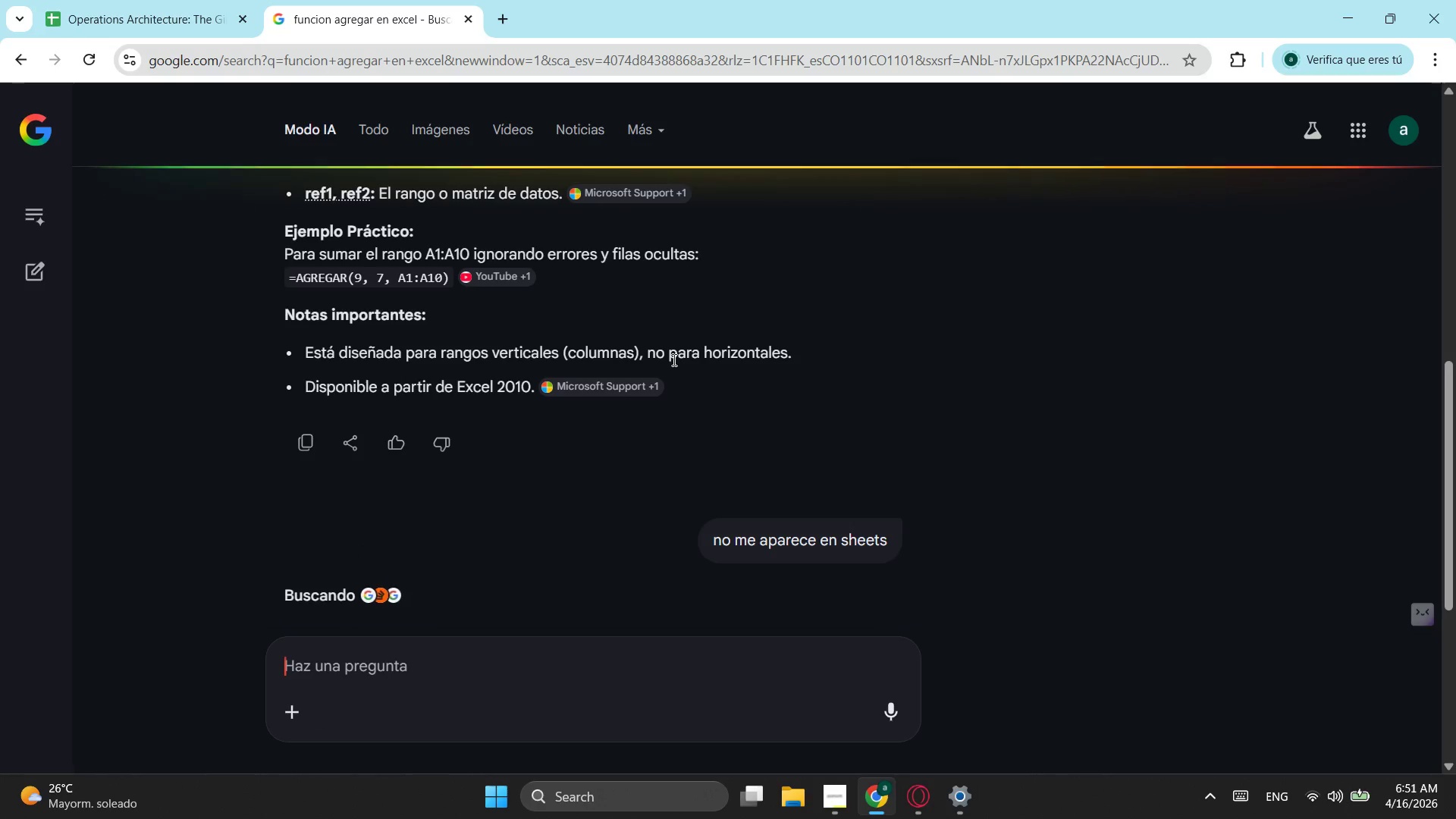 
scroll: coordinate [404, 417], scroll_direction: down, amount: 2.0
 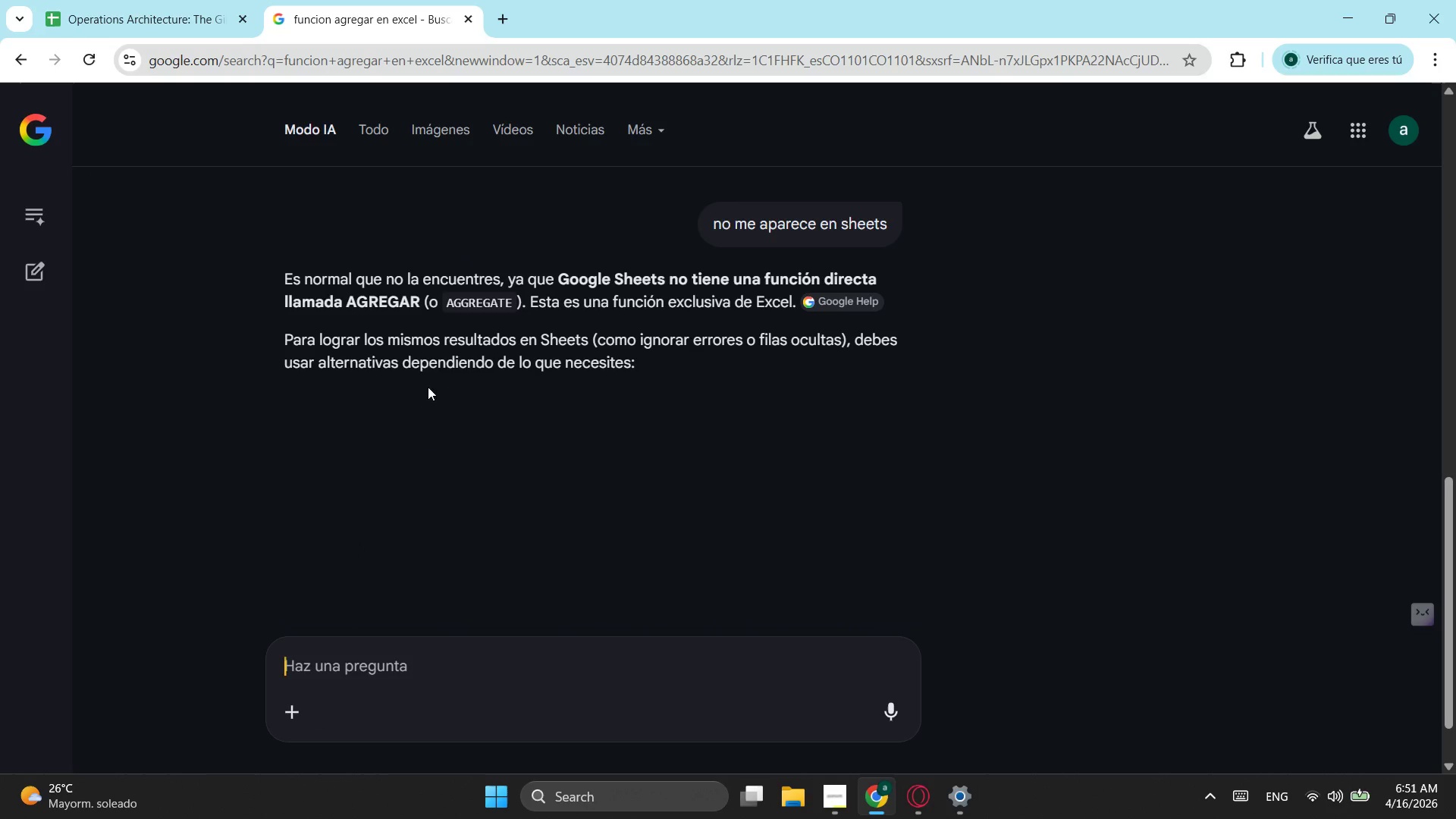 
mouse_move([469, 380])
 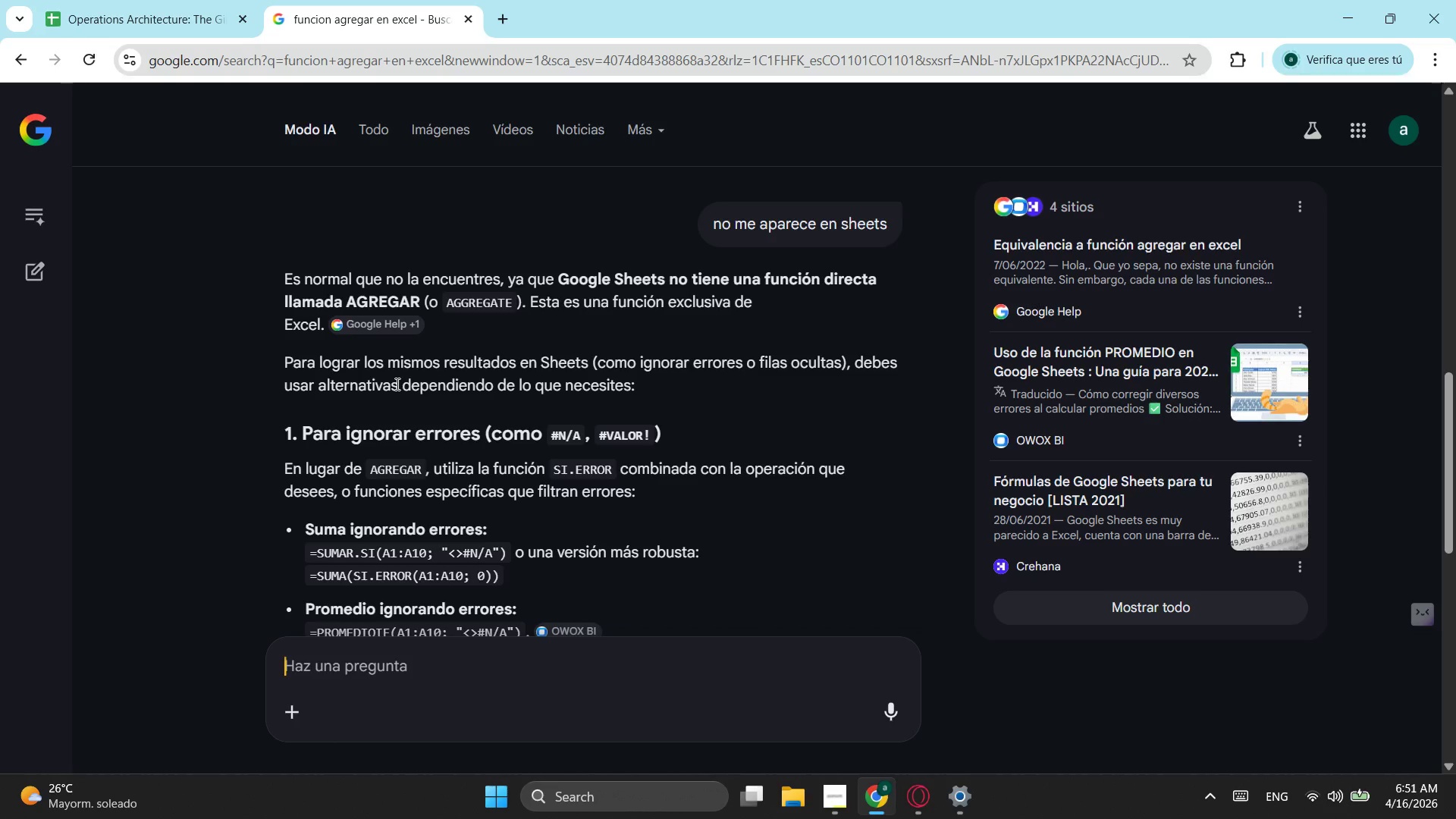 
wait(12.58)
 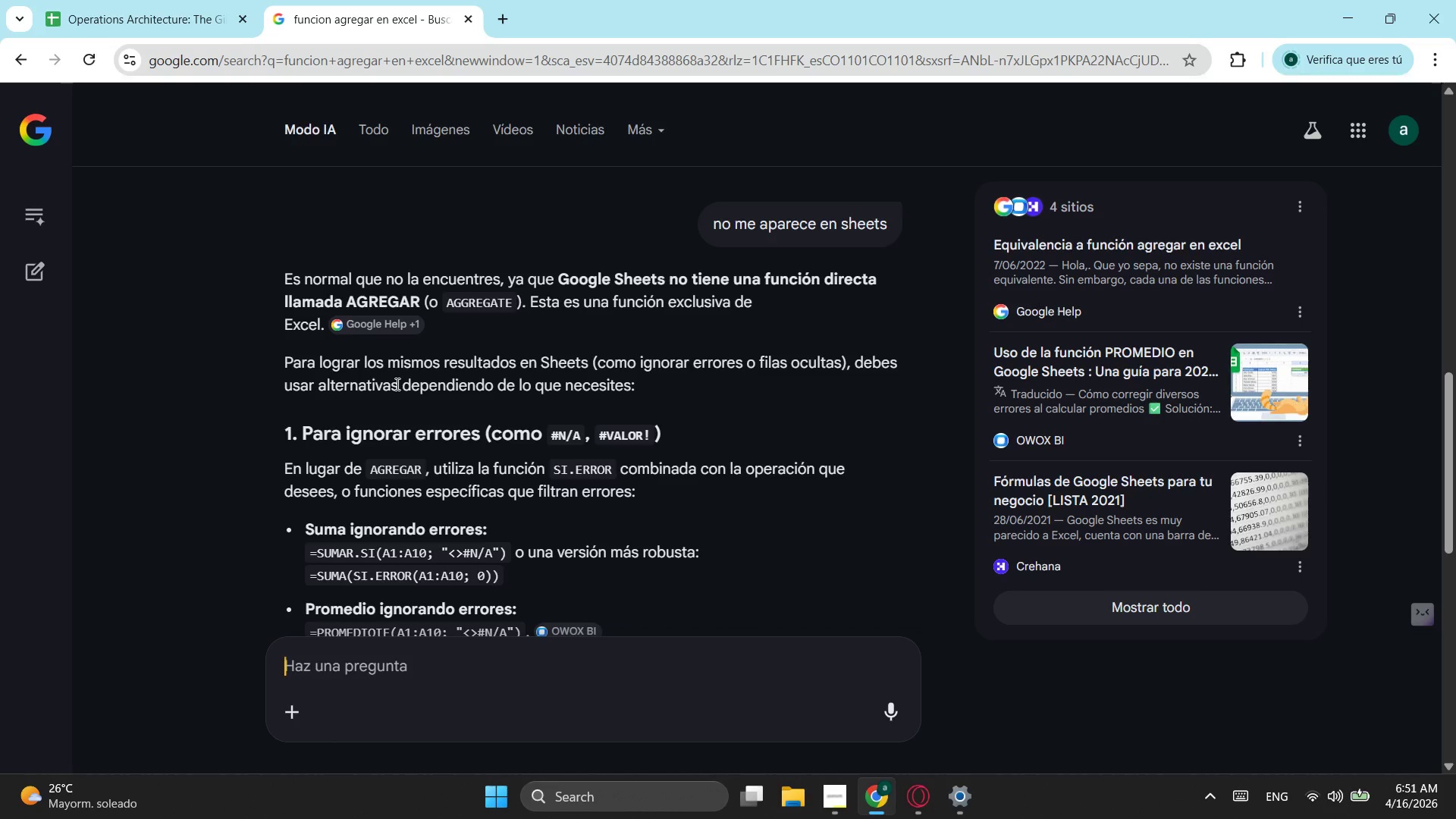 
scroll: coordinate [390, 392], scroll_direction: down, amount: 2.0
 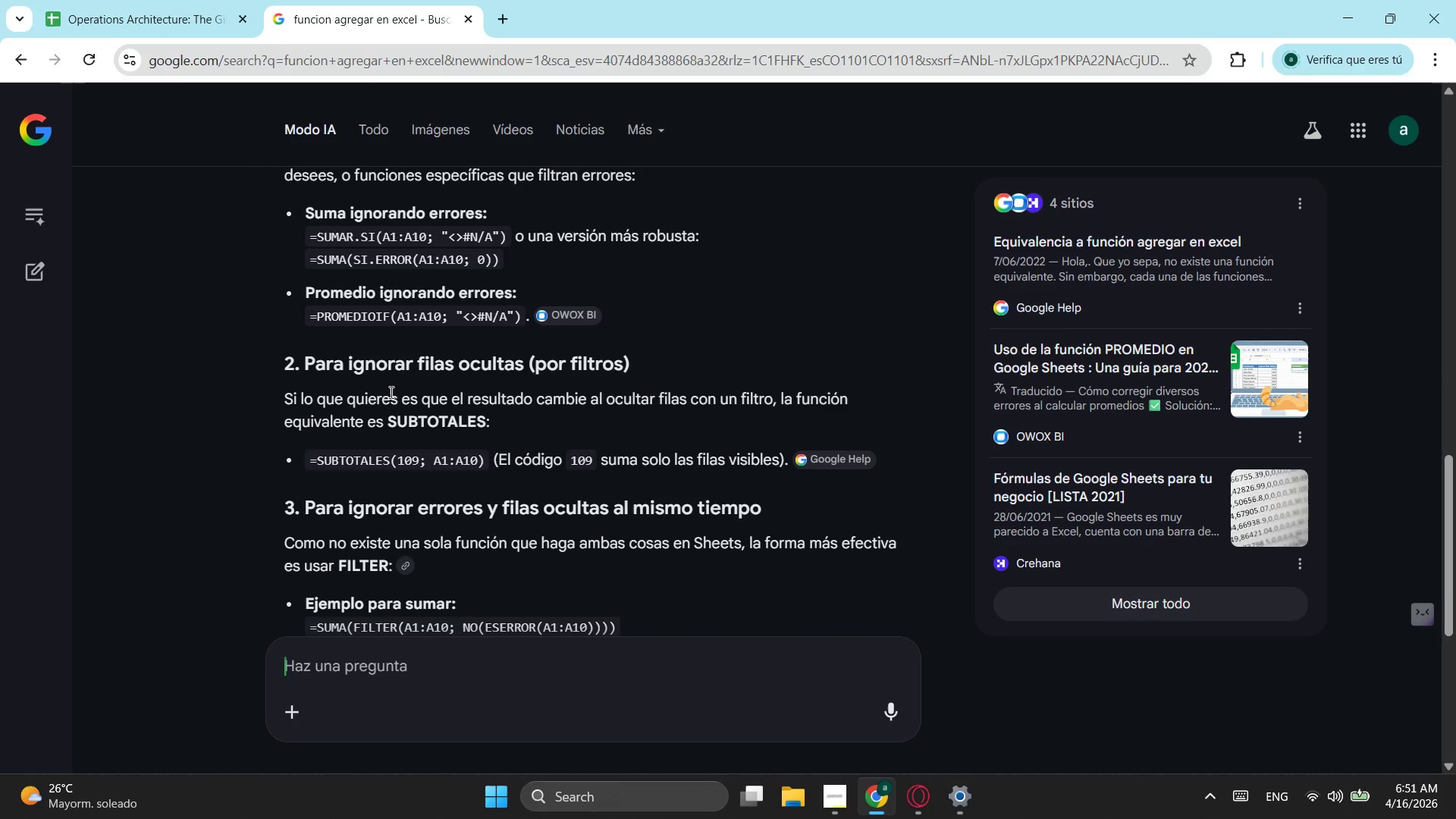 
left_click([133, 0])
 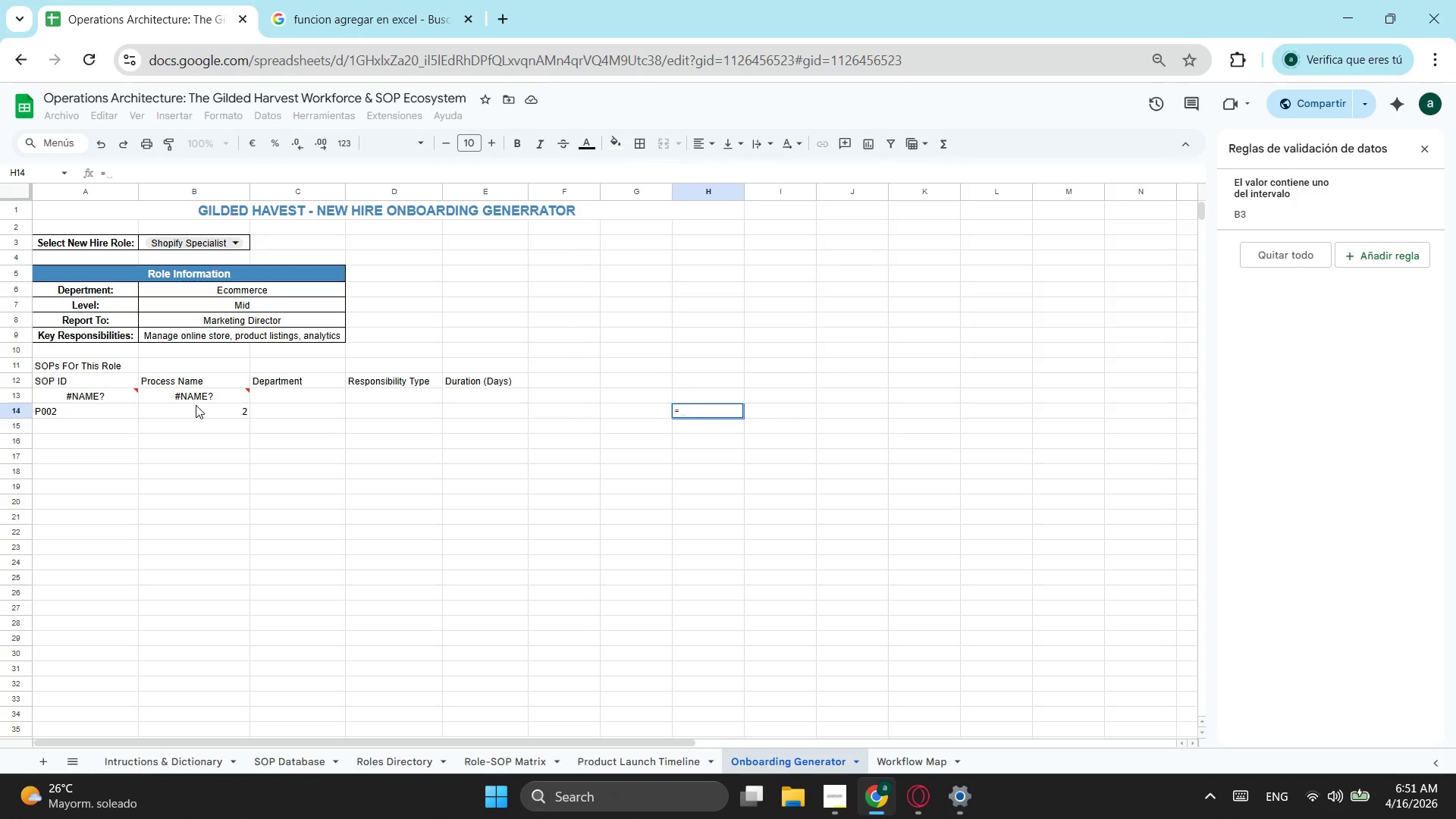 
double_click([218, 392])
 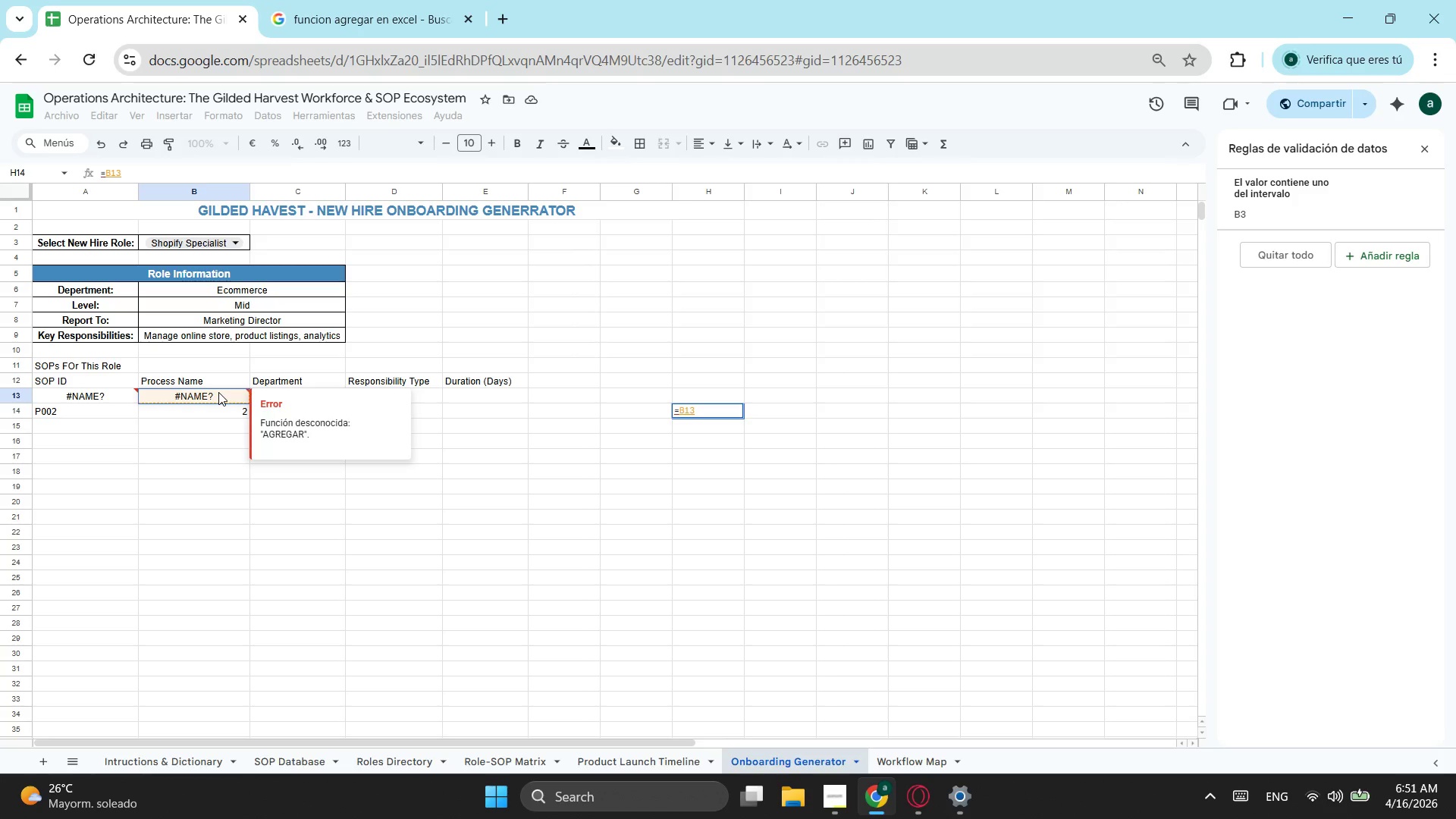 
key(Escape)
 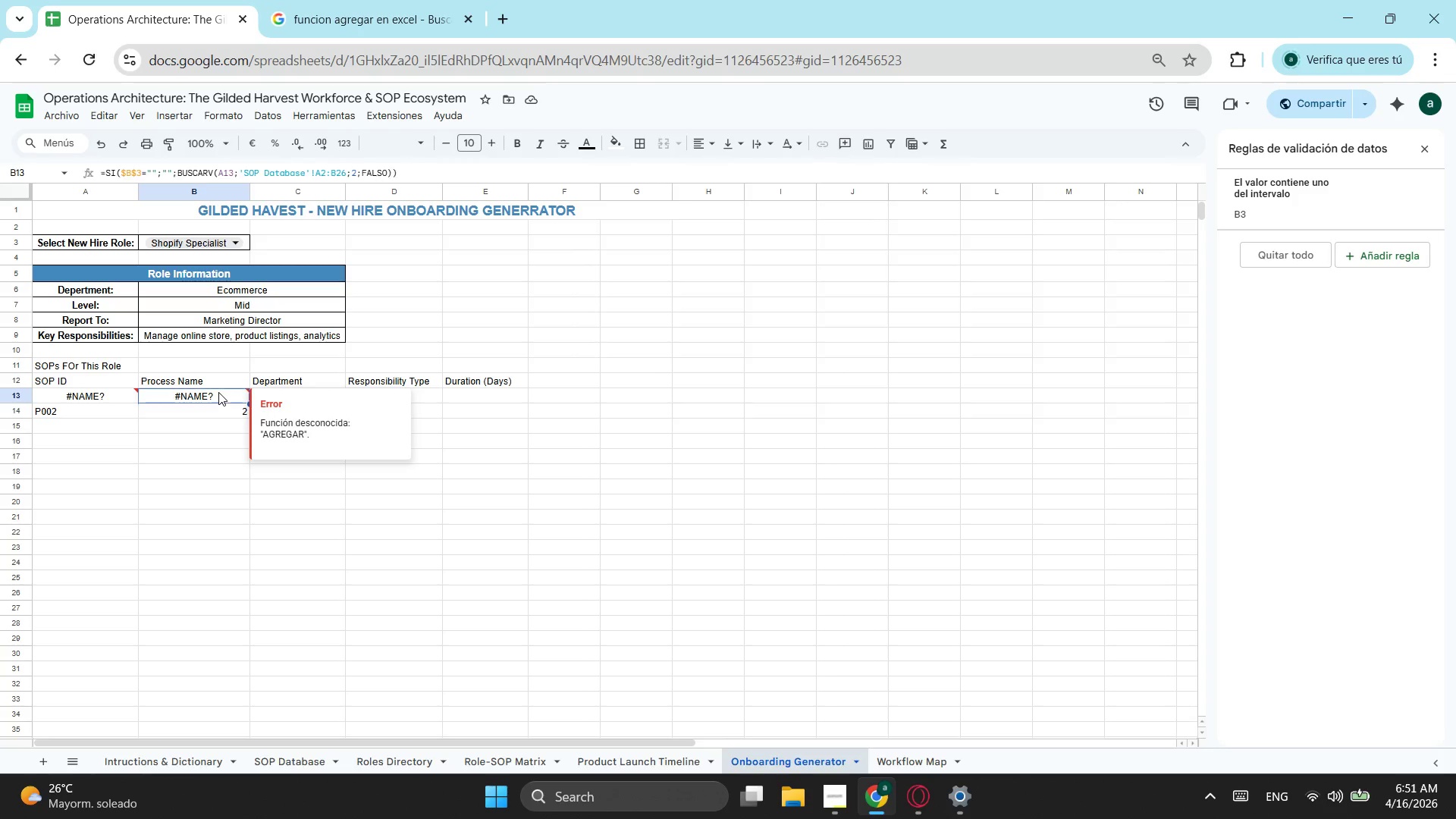 
left_click([218, 392])
 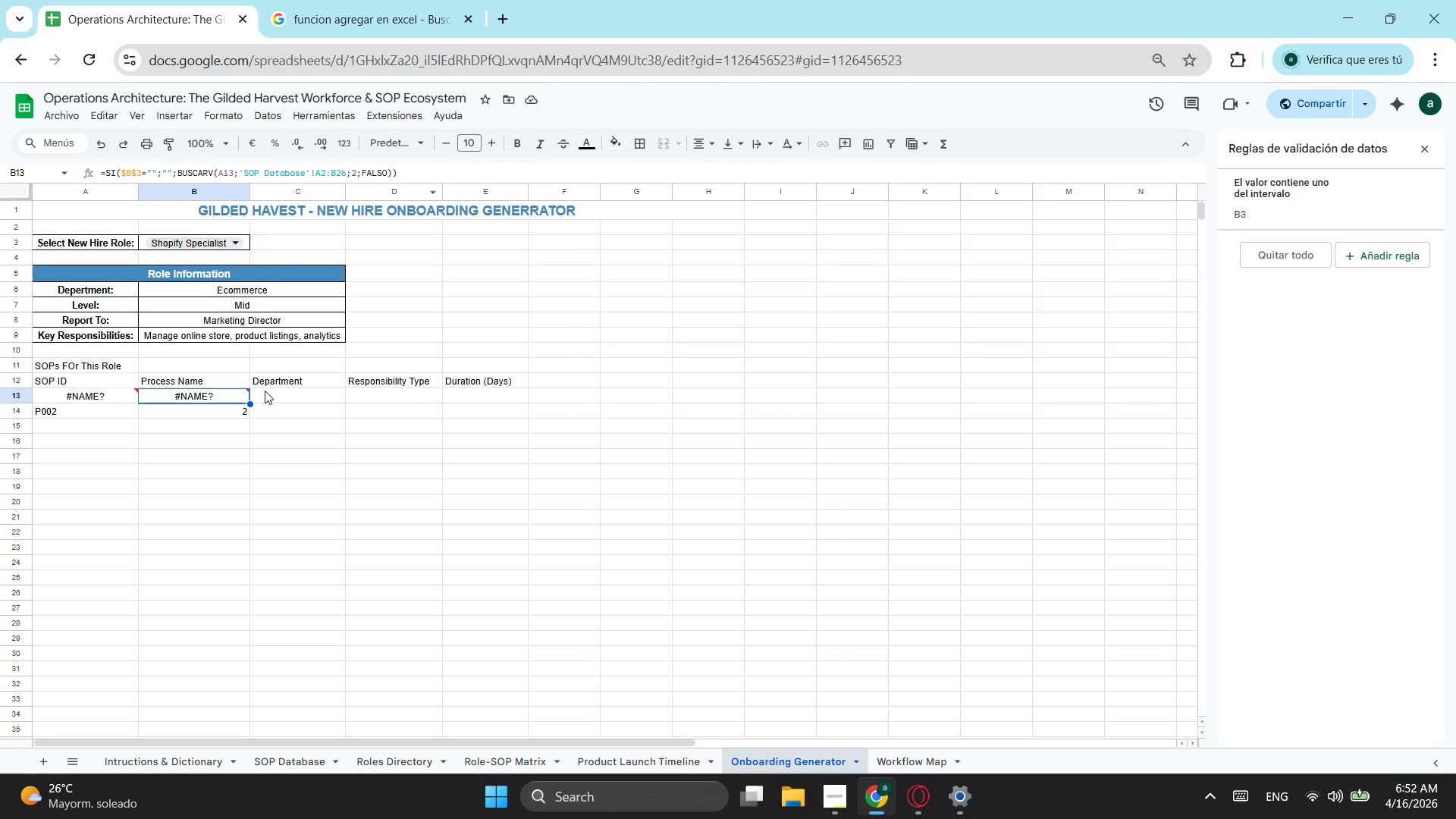 
left_click([212, 415])
 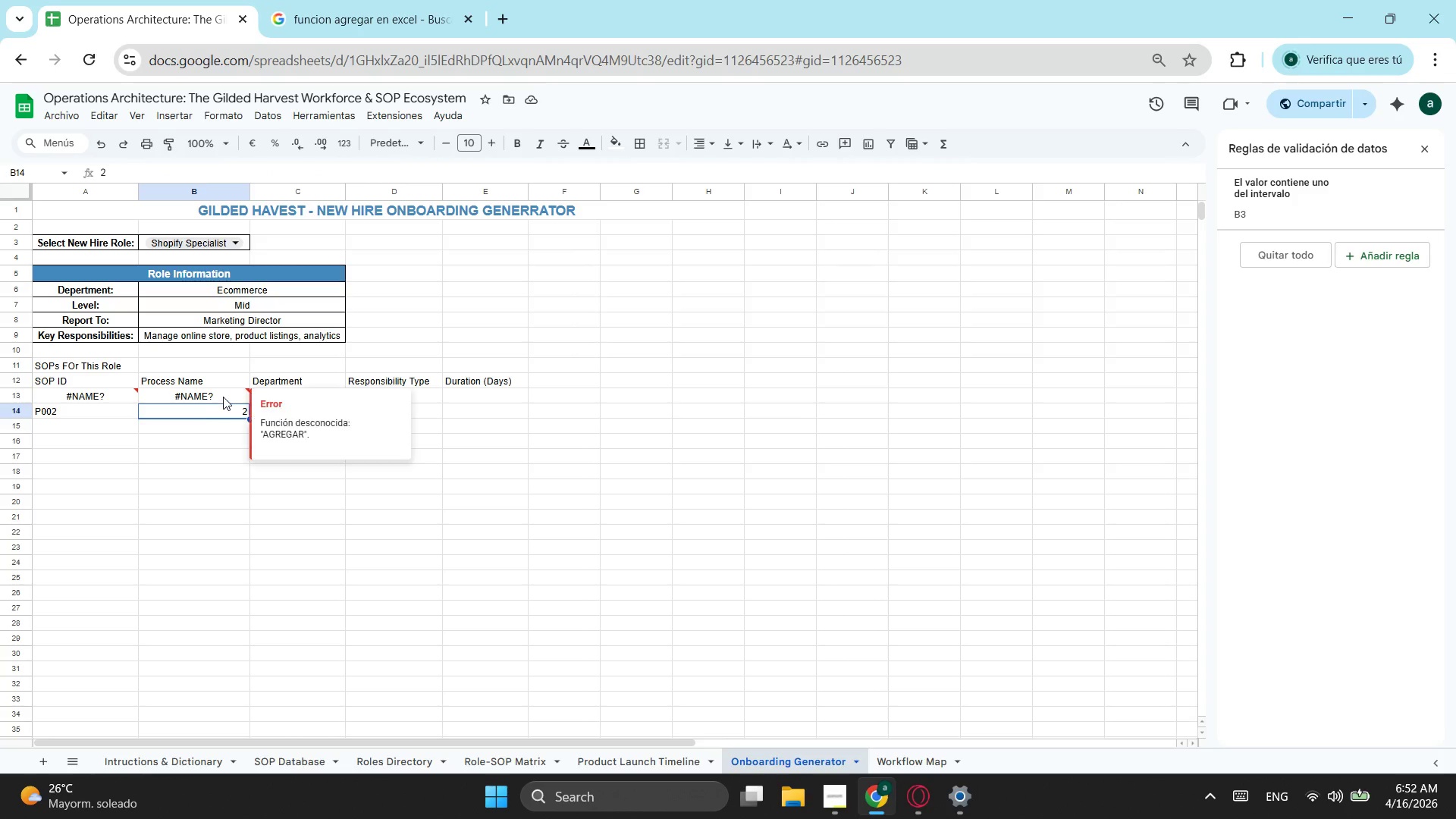 
left_click([223, 397])
 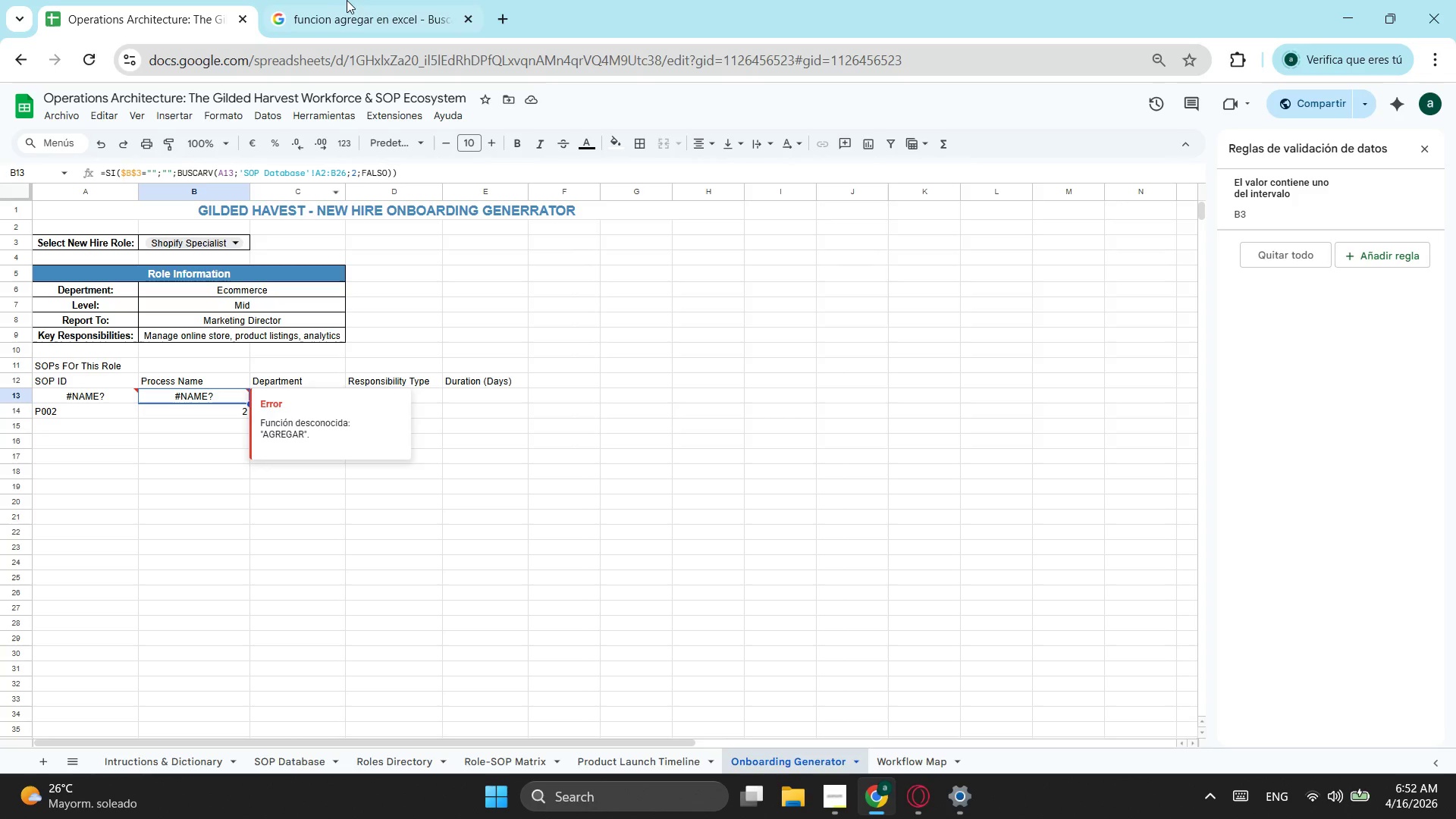 
left_click([346, 0])
 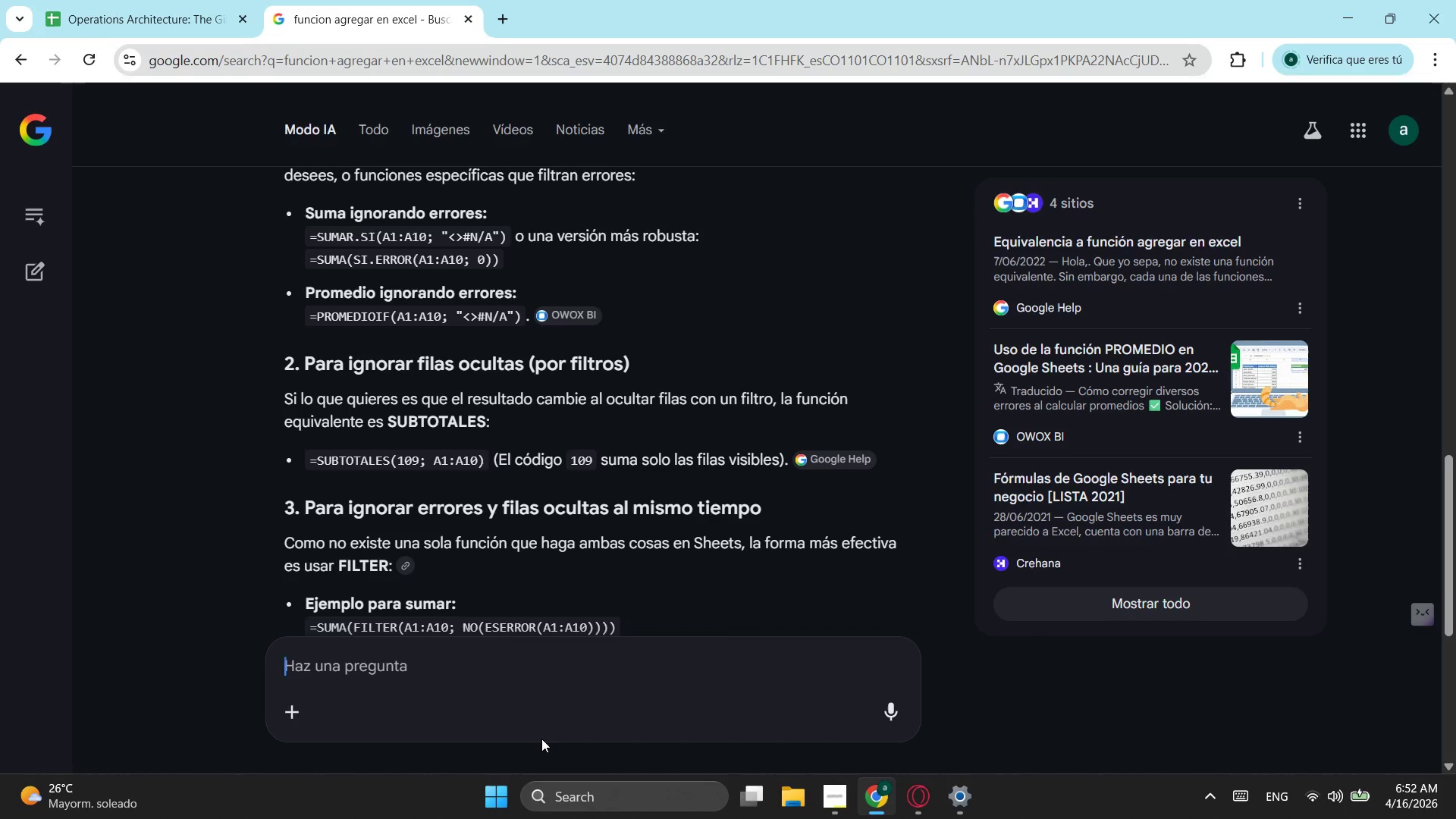 
key(Alt+Tab)
 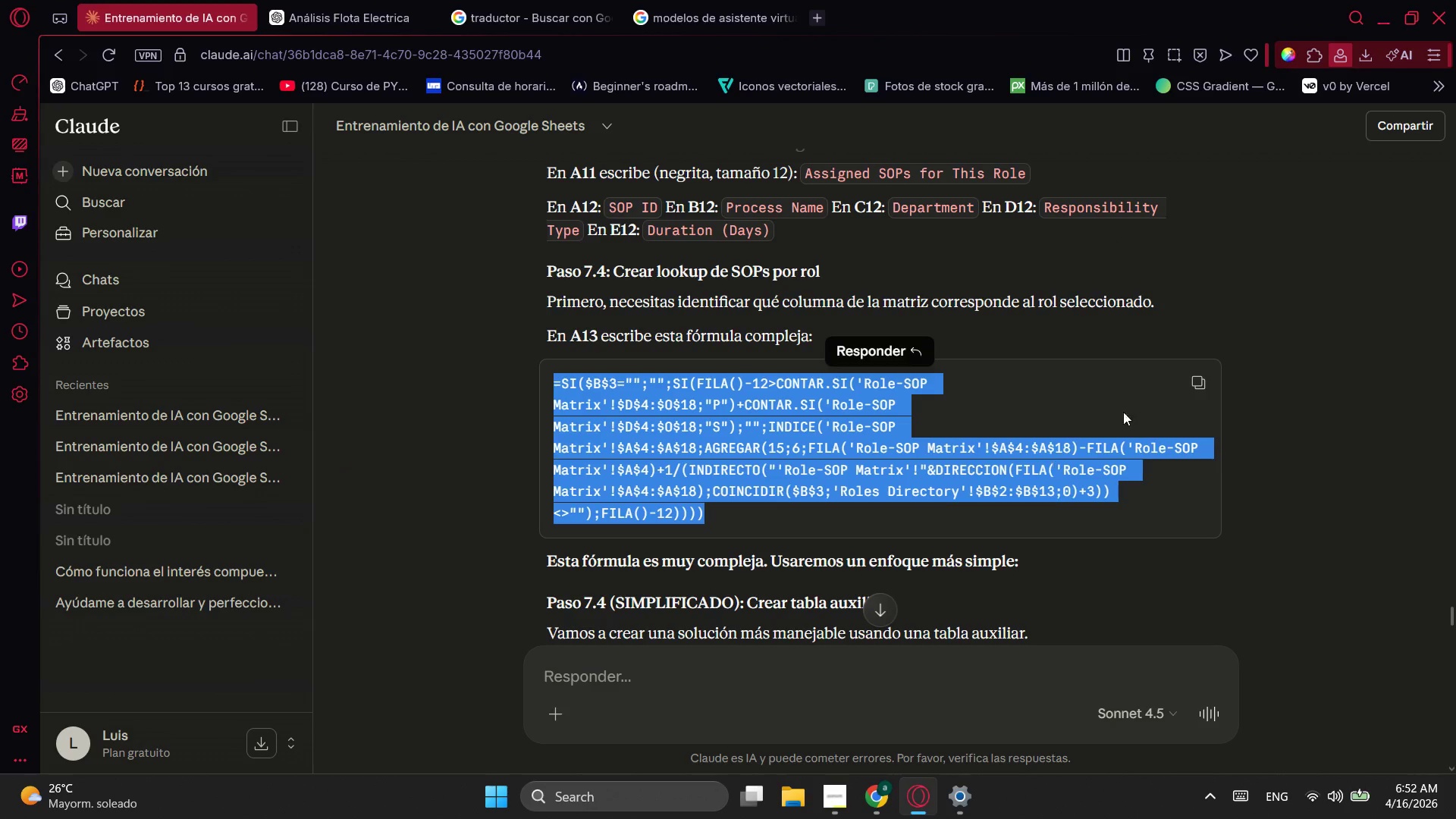 
left_click([1197, 372])
 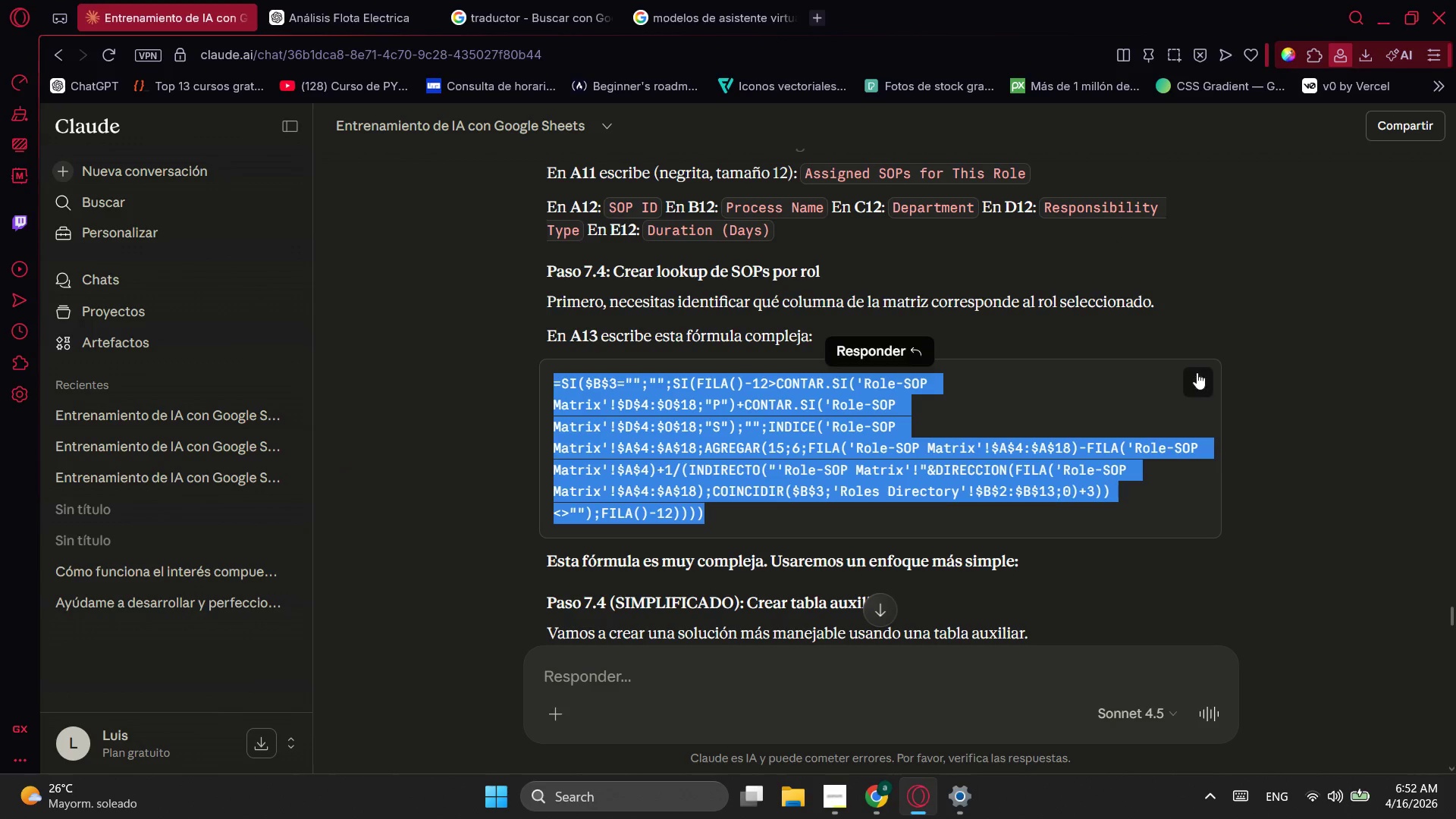 
key(Alt+AltLeft)
 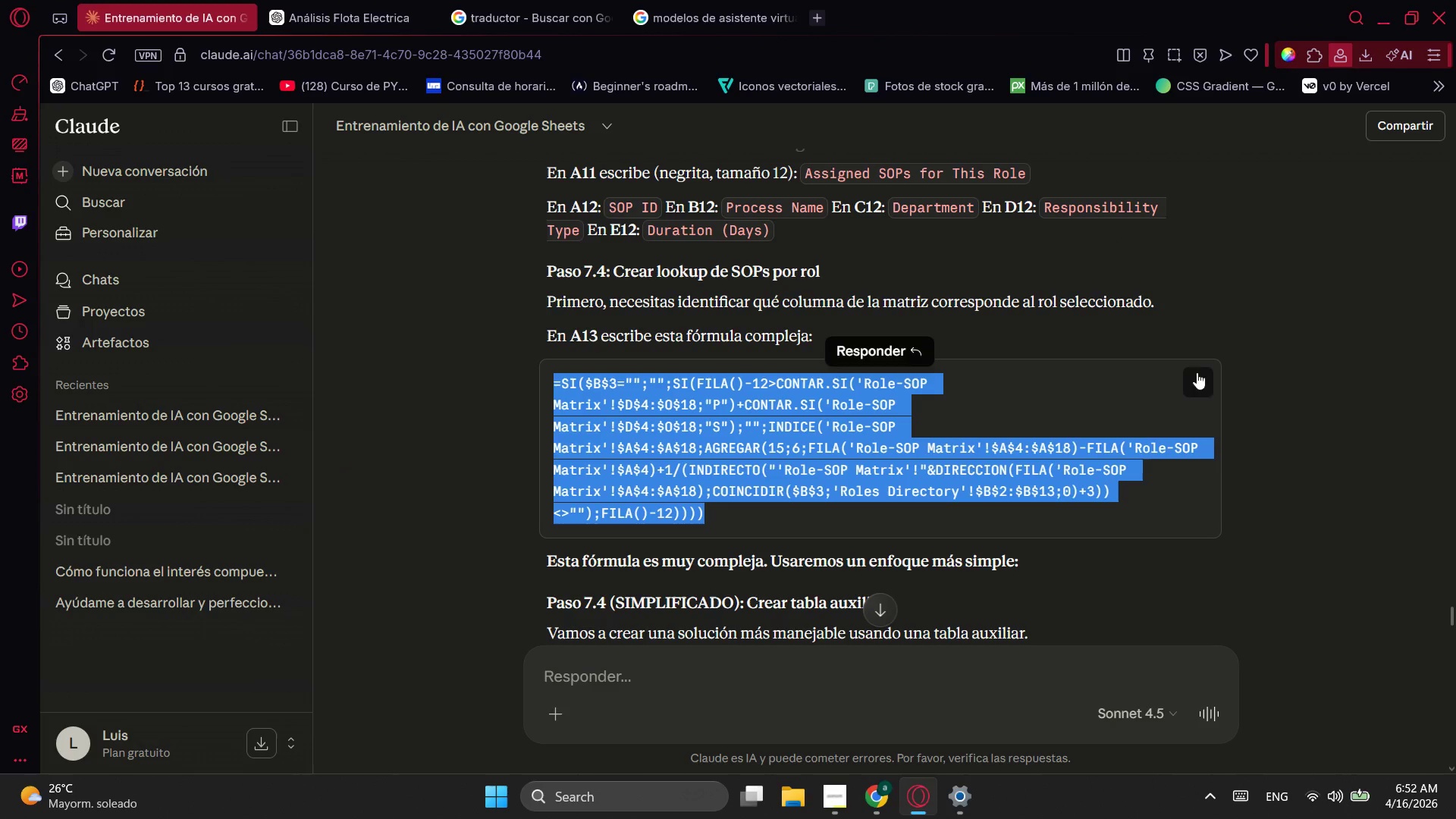 
key(Alt+Tab)
 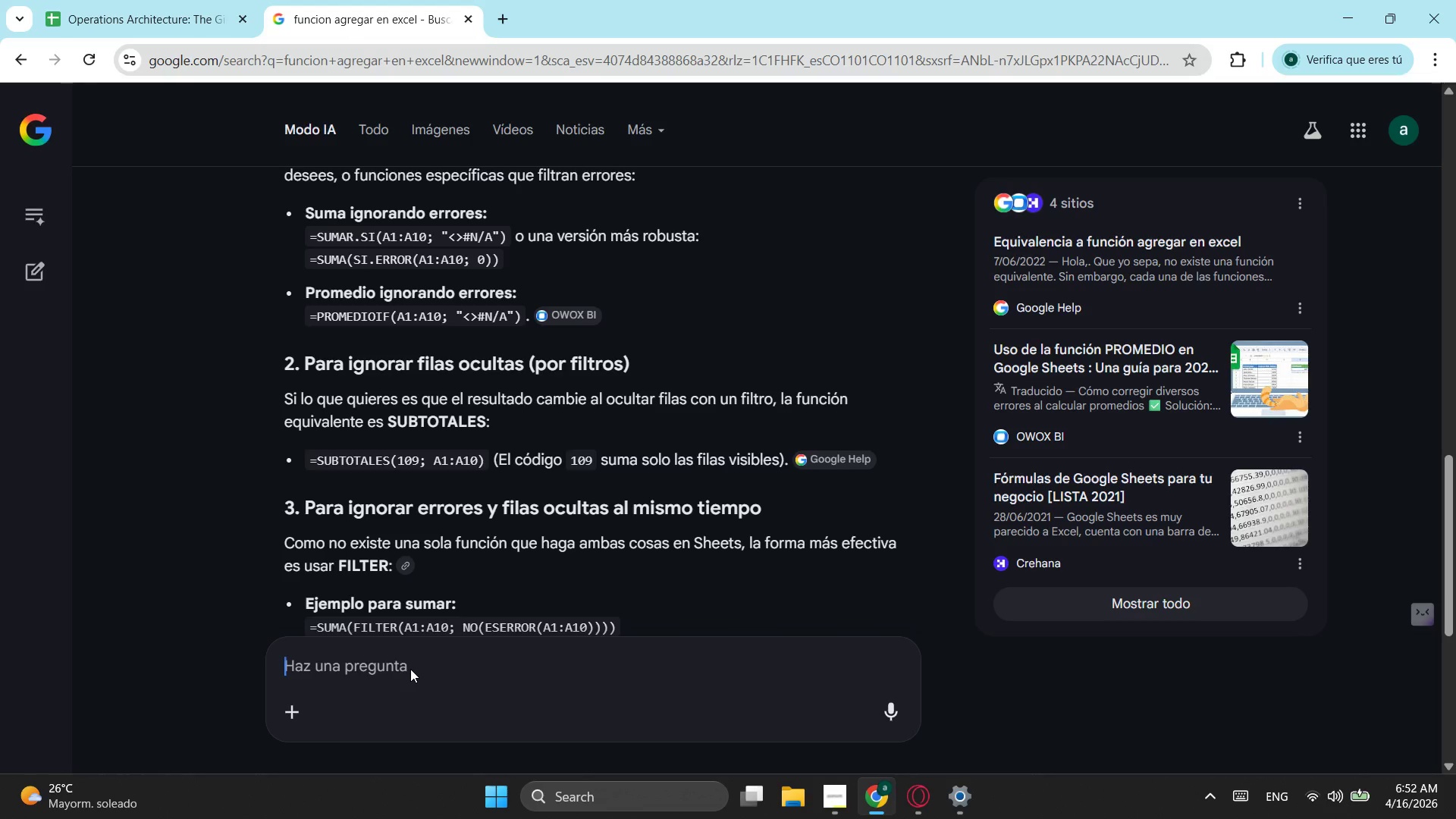 
left_click([410, 669])
 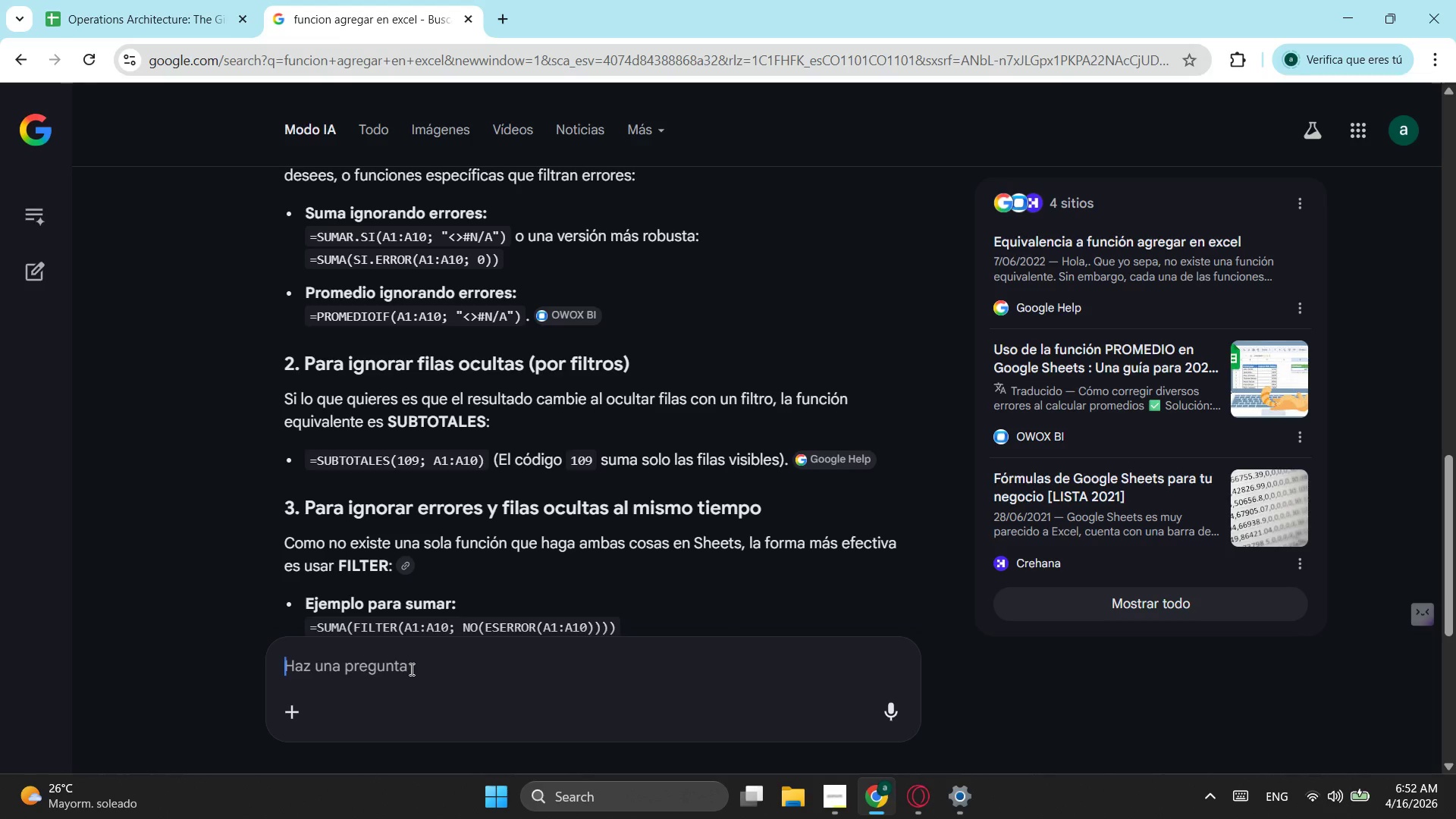 
key(Control+ControlLeft)
 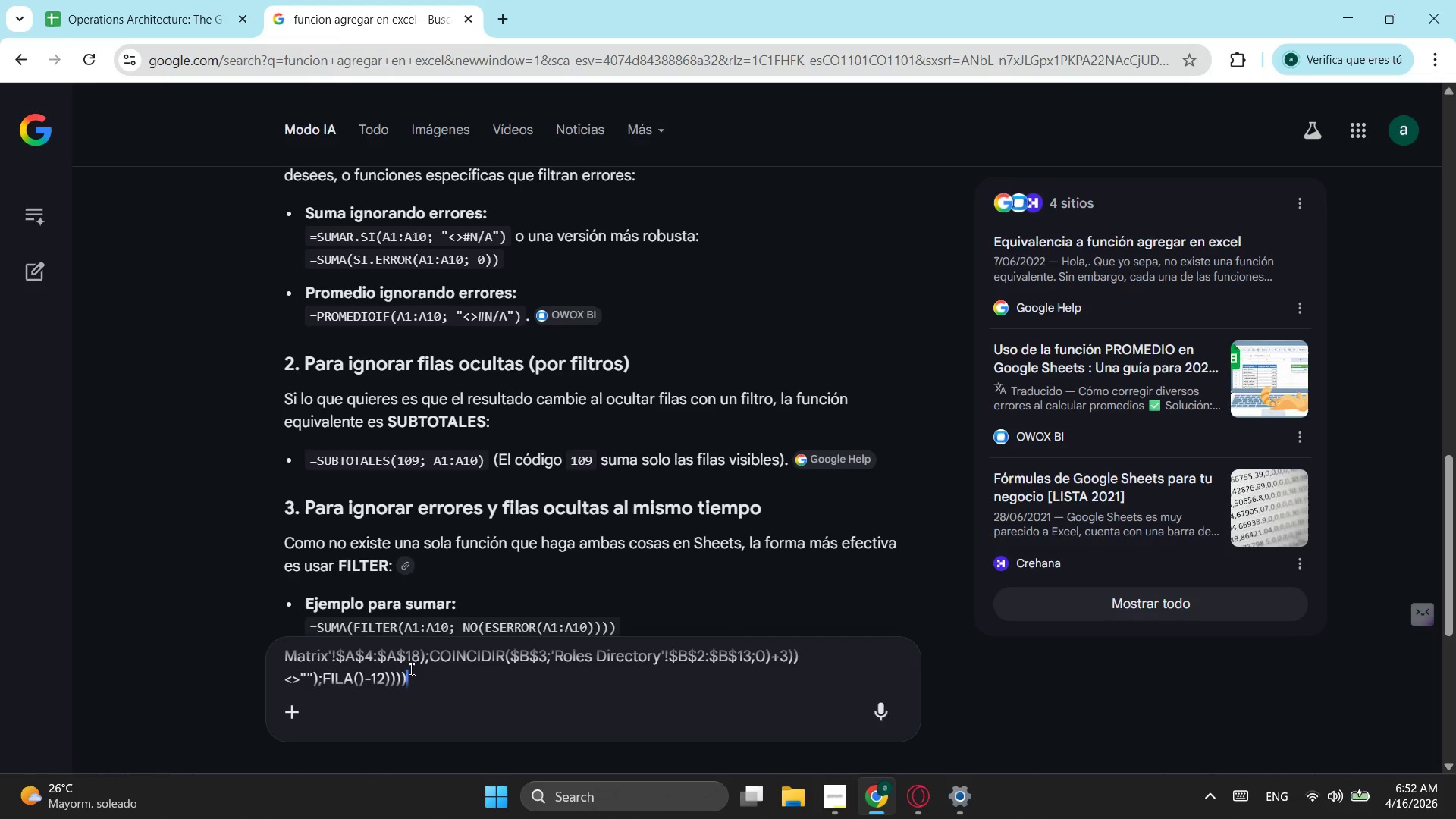 
key(Control+V)
 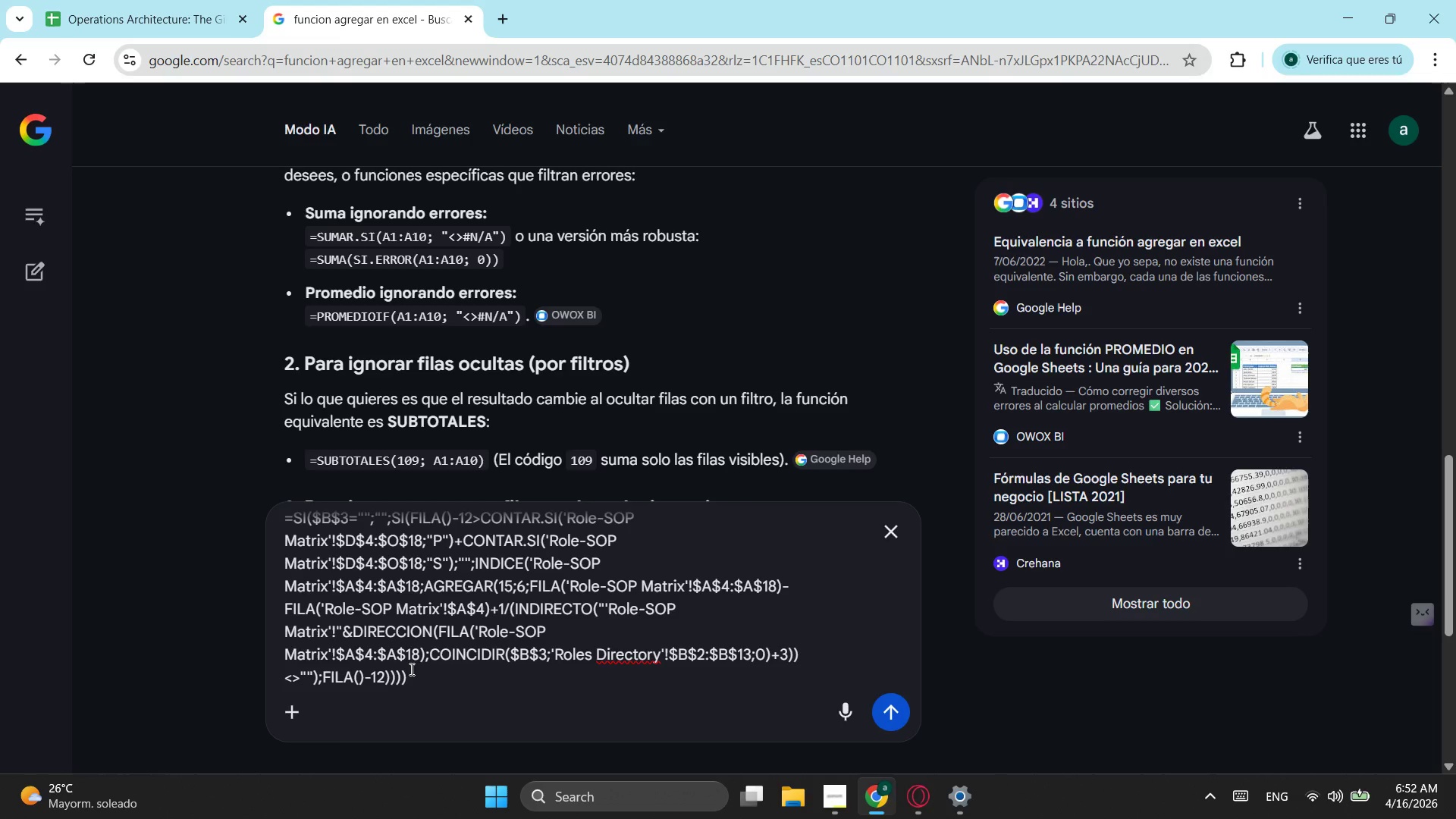 
type(  como paso esto a sheets)
 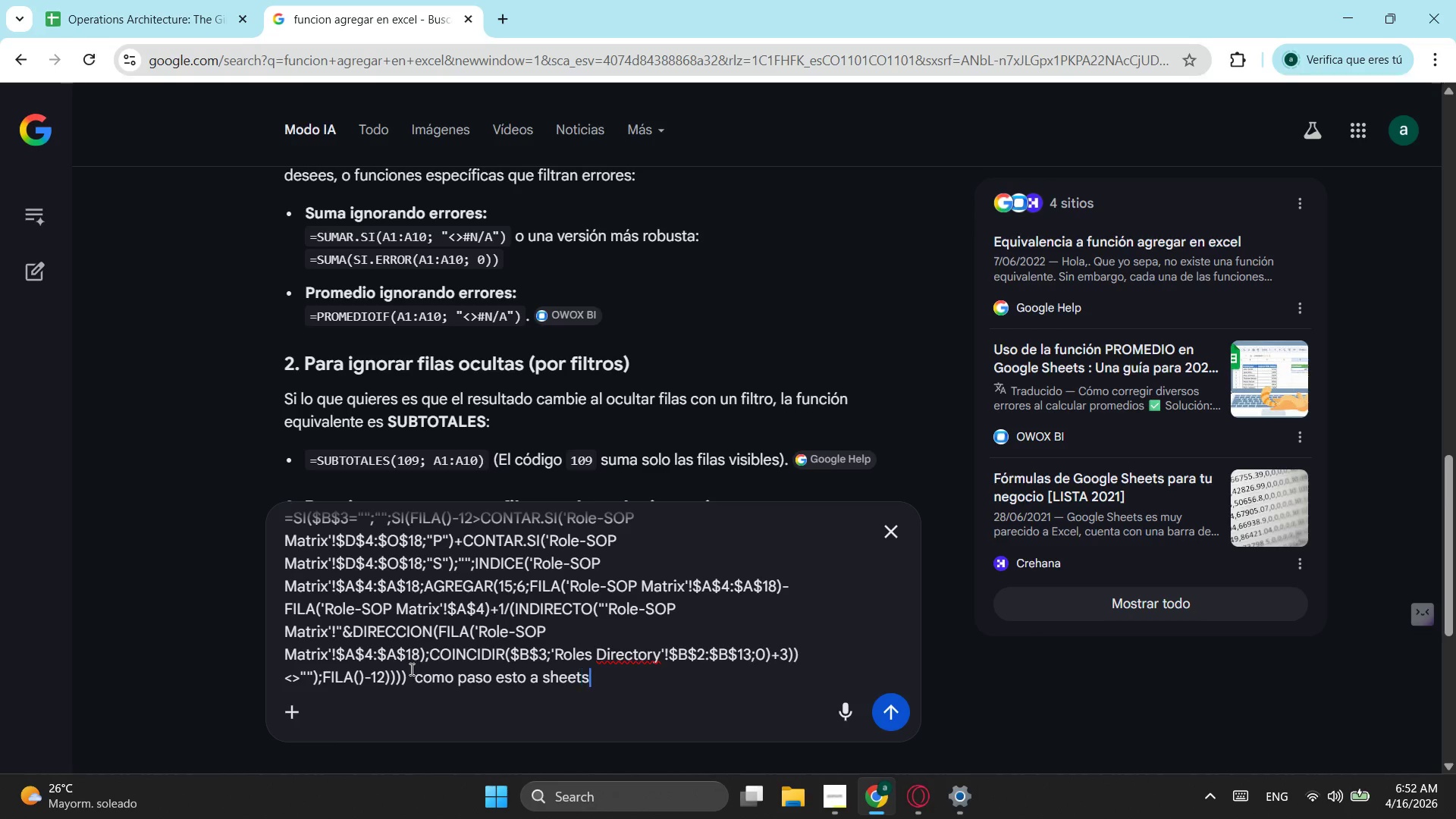 
key(Enter)
 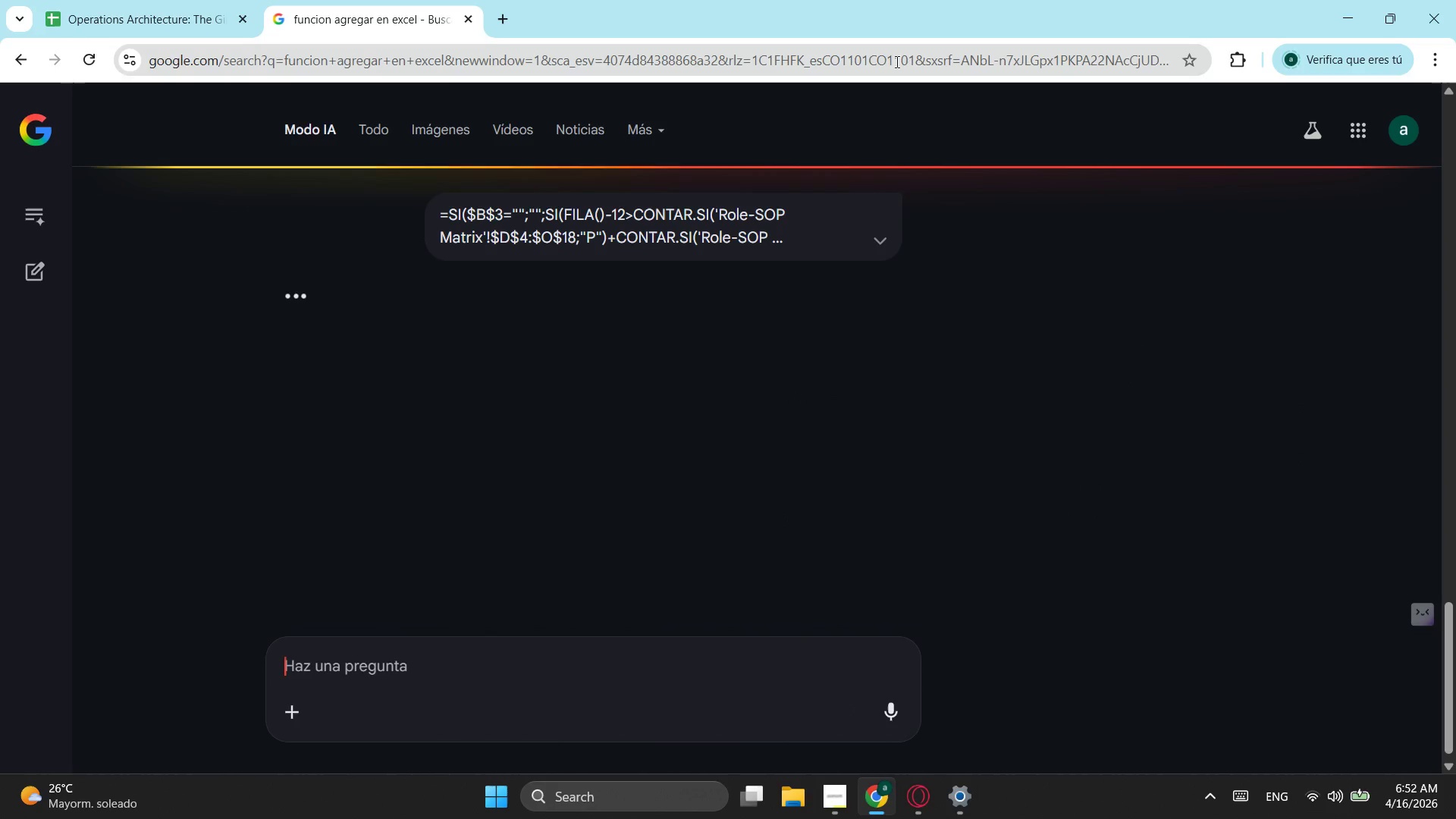 
mouse_move([560, 332])
 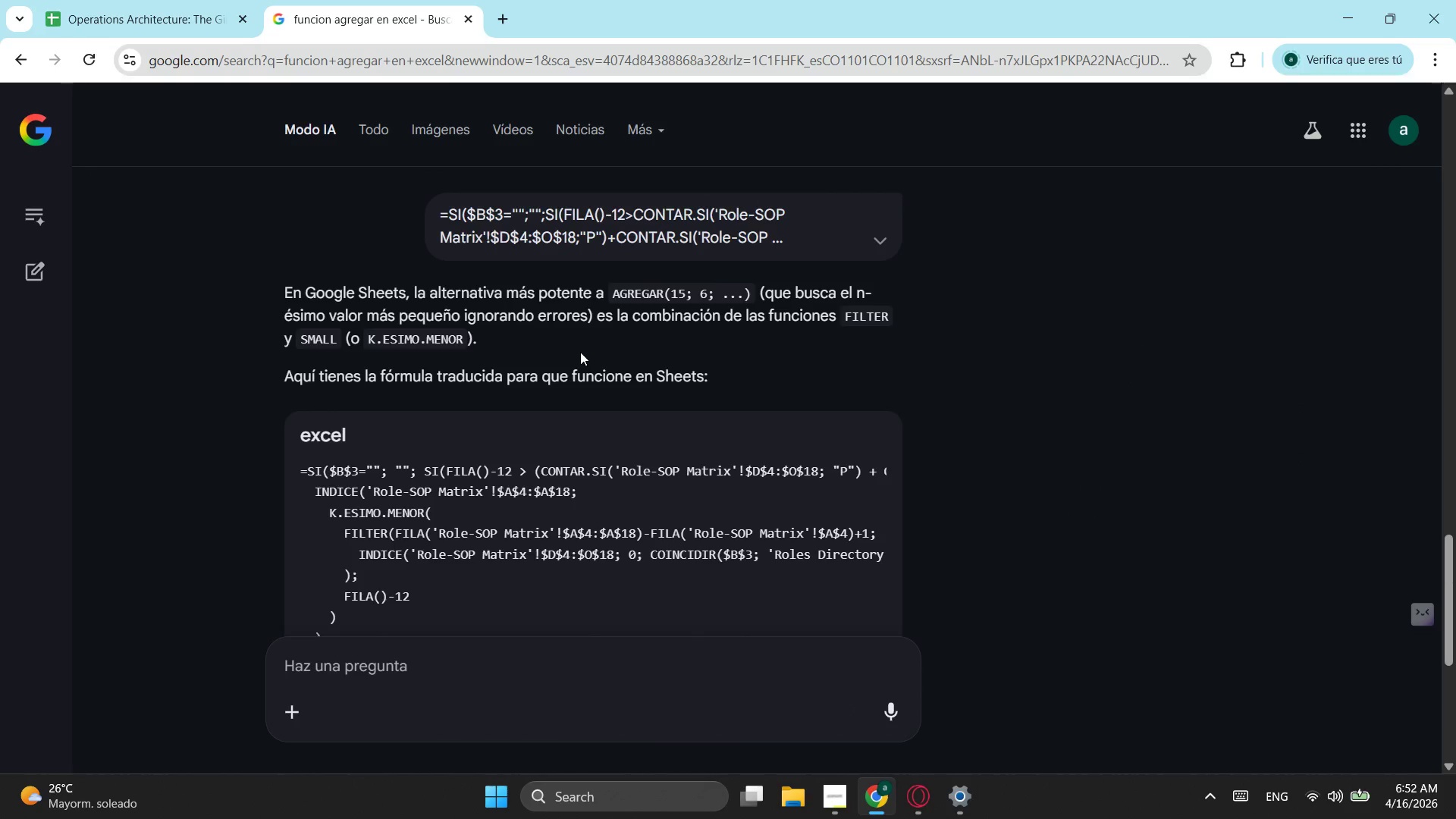 
scroll: coordinate [580, 352], scroll_direction: down, amount: 1.0
 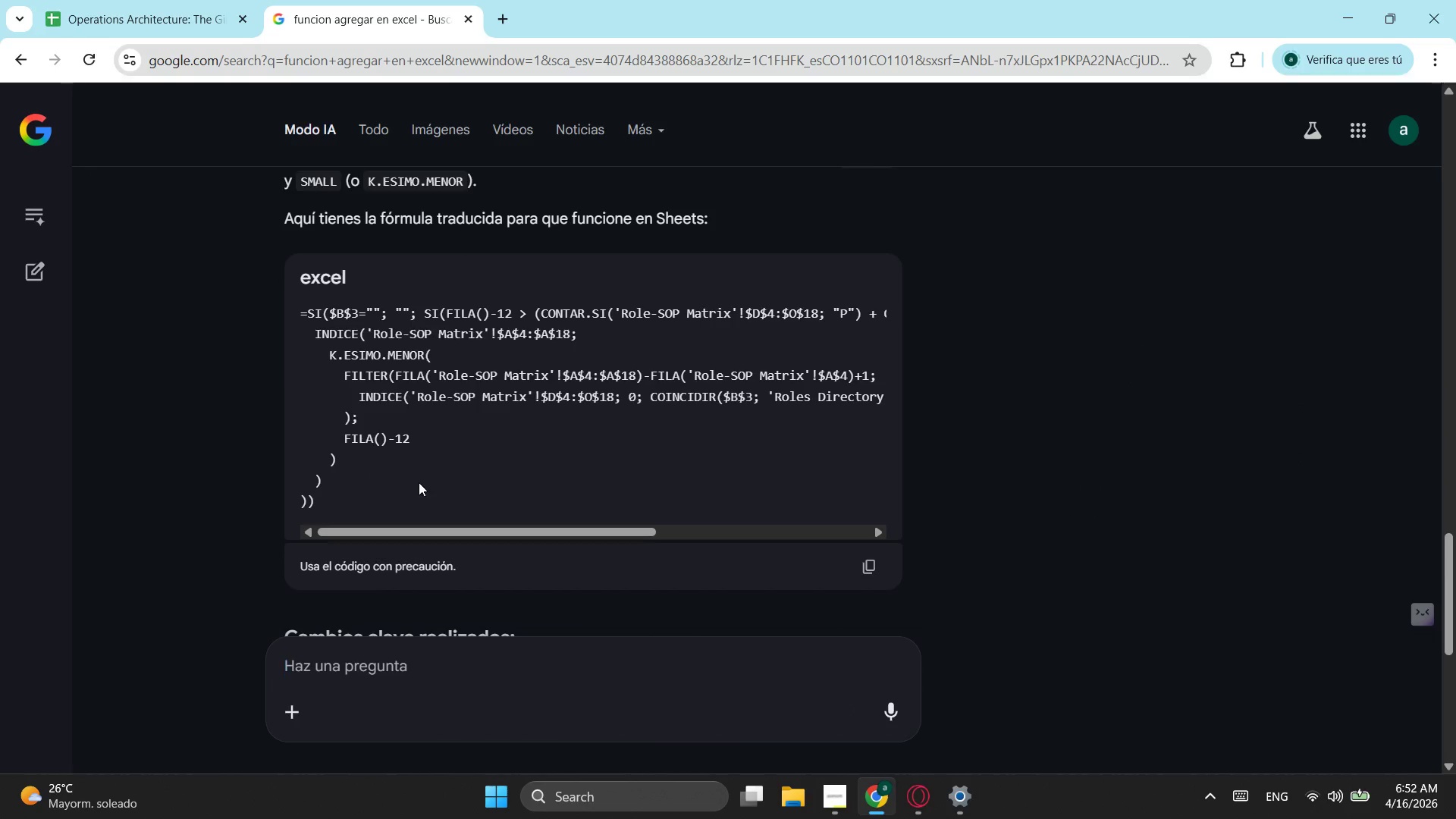 
scroll: coordinate [344, 418], scroll_direction: none, amount: 0.0
 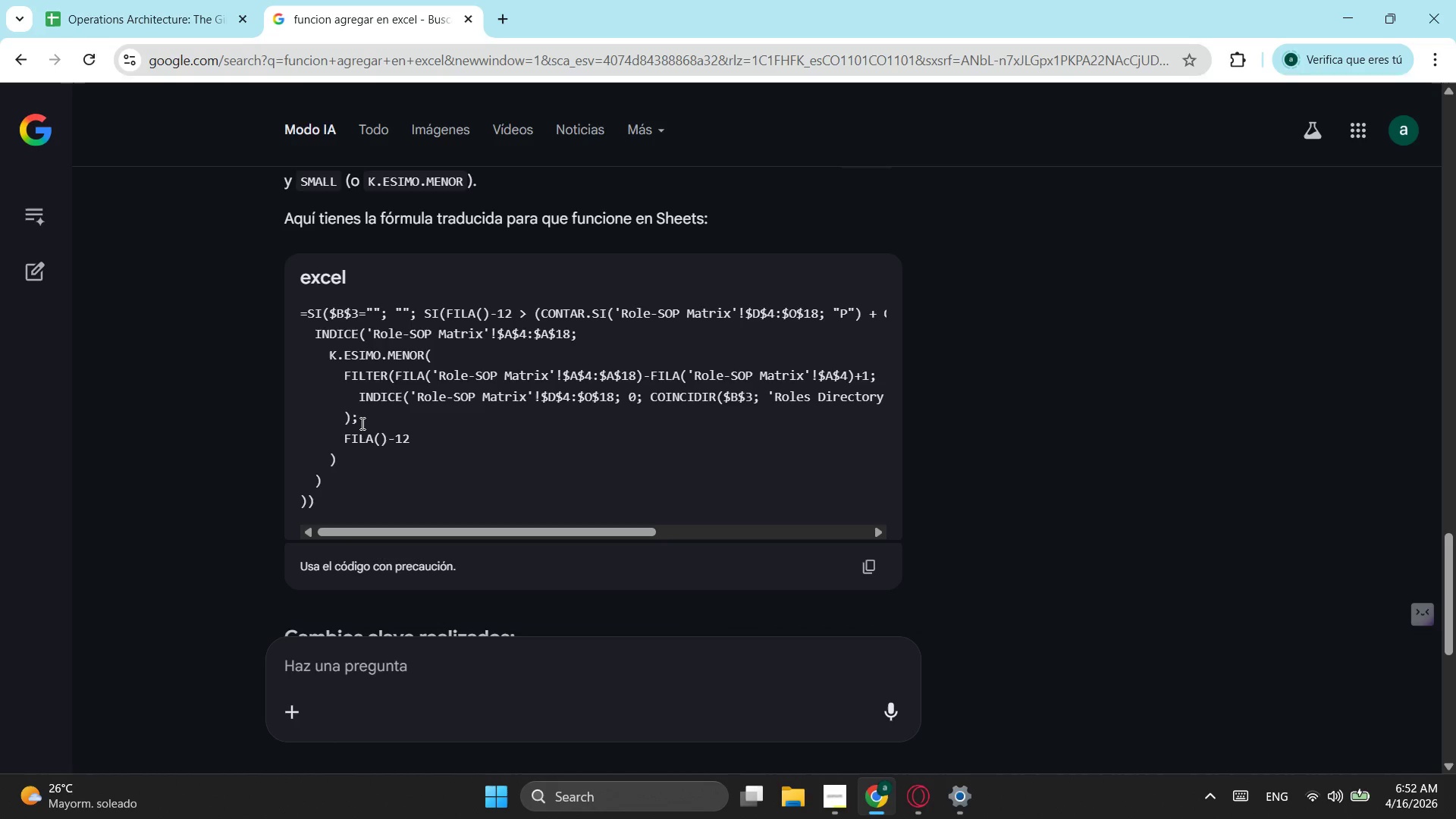 
left_click_drag(start_coordinate=[330, 498], to_coordinate=[302, 300])
 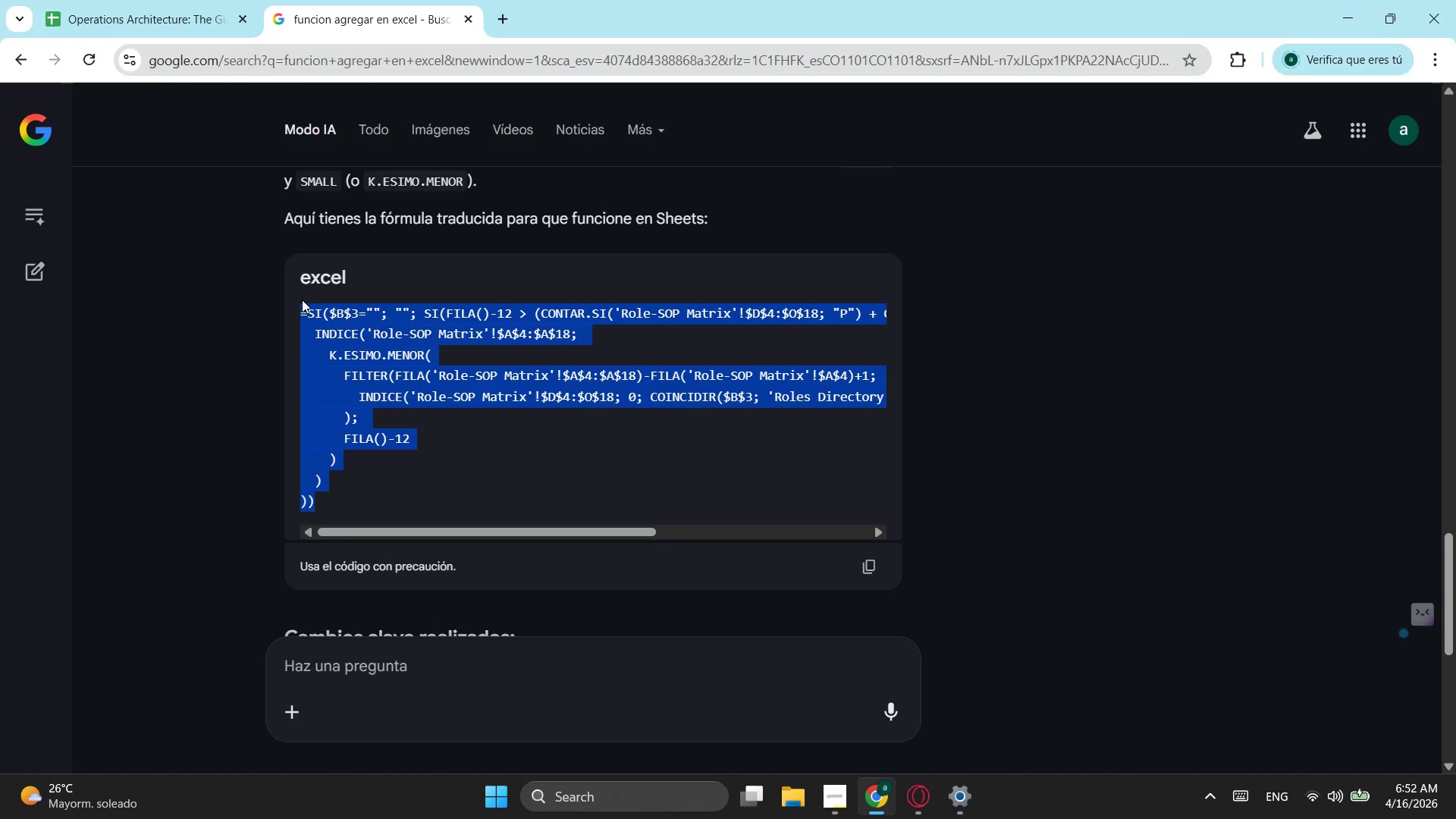 
key(Control+ControlLeft)
 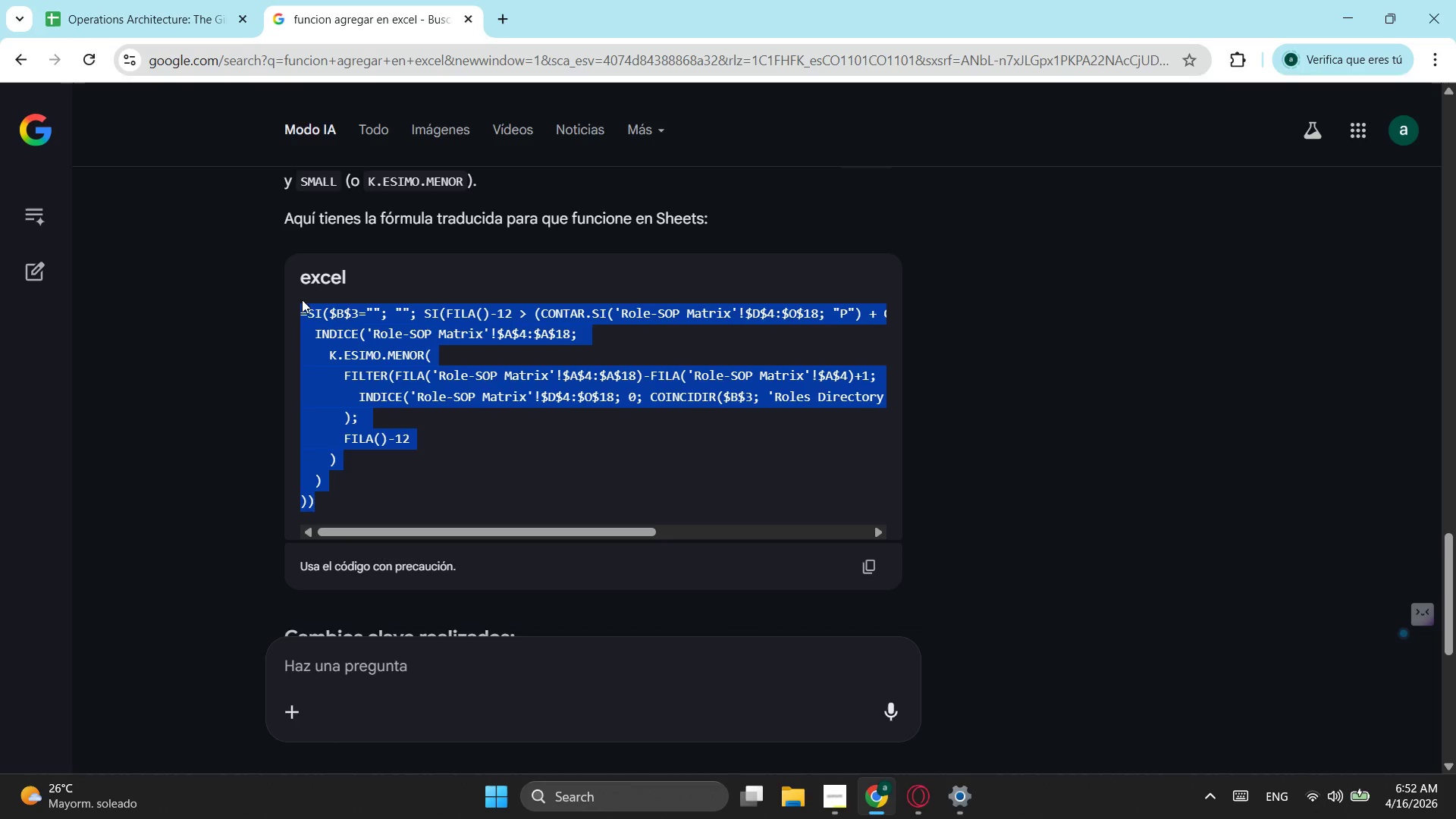 
key(Control+C)
 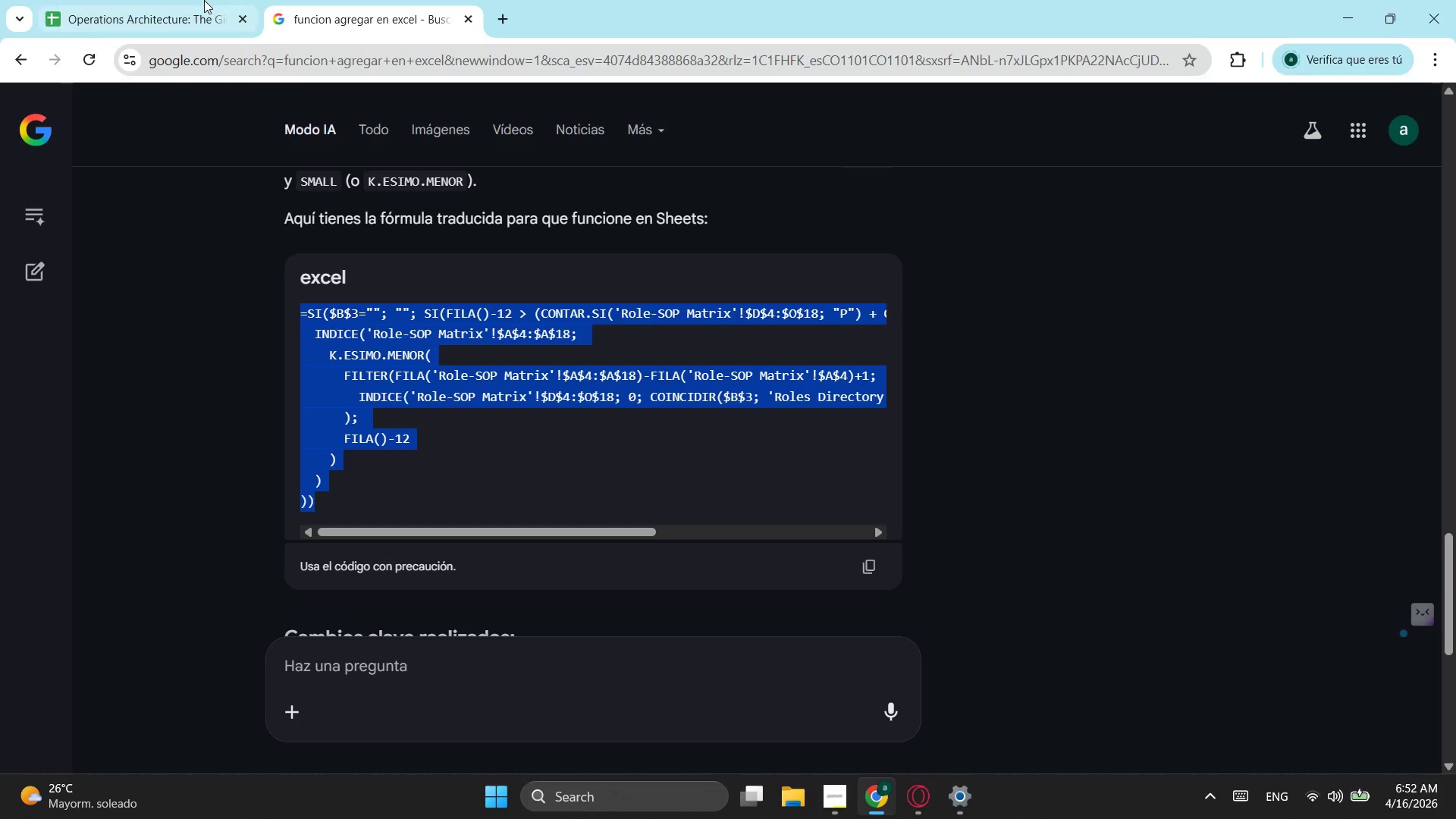 
left_click([198, 0])
 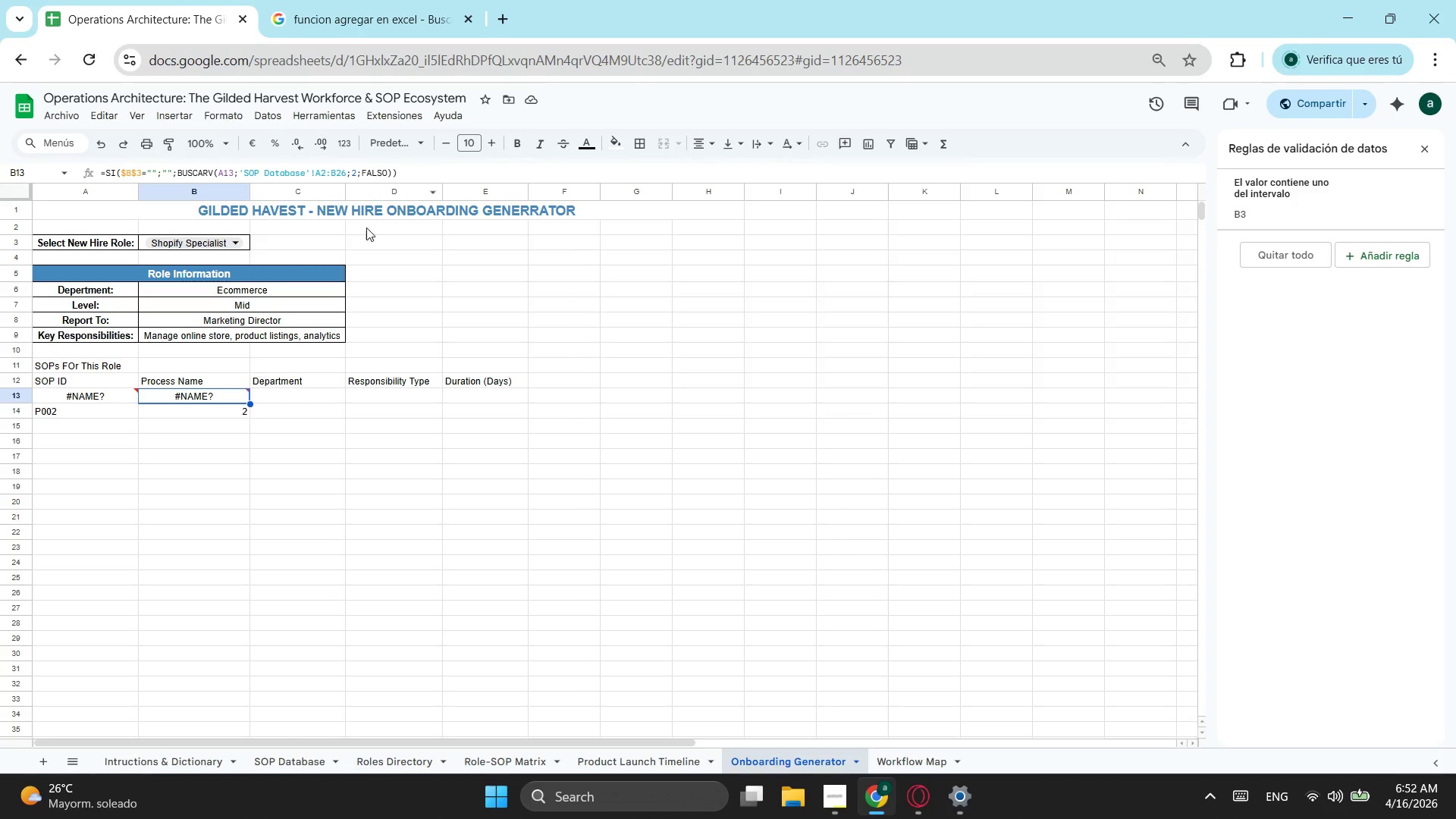 
left_click_drag(start_coordinate=[397, 175], to_coordinate=[0, 197])
 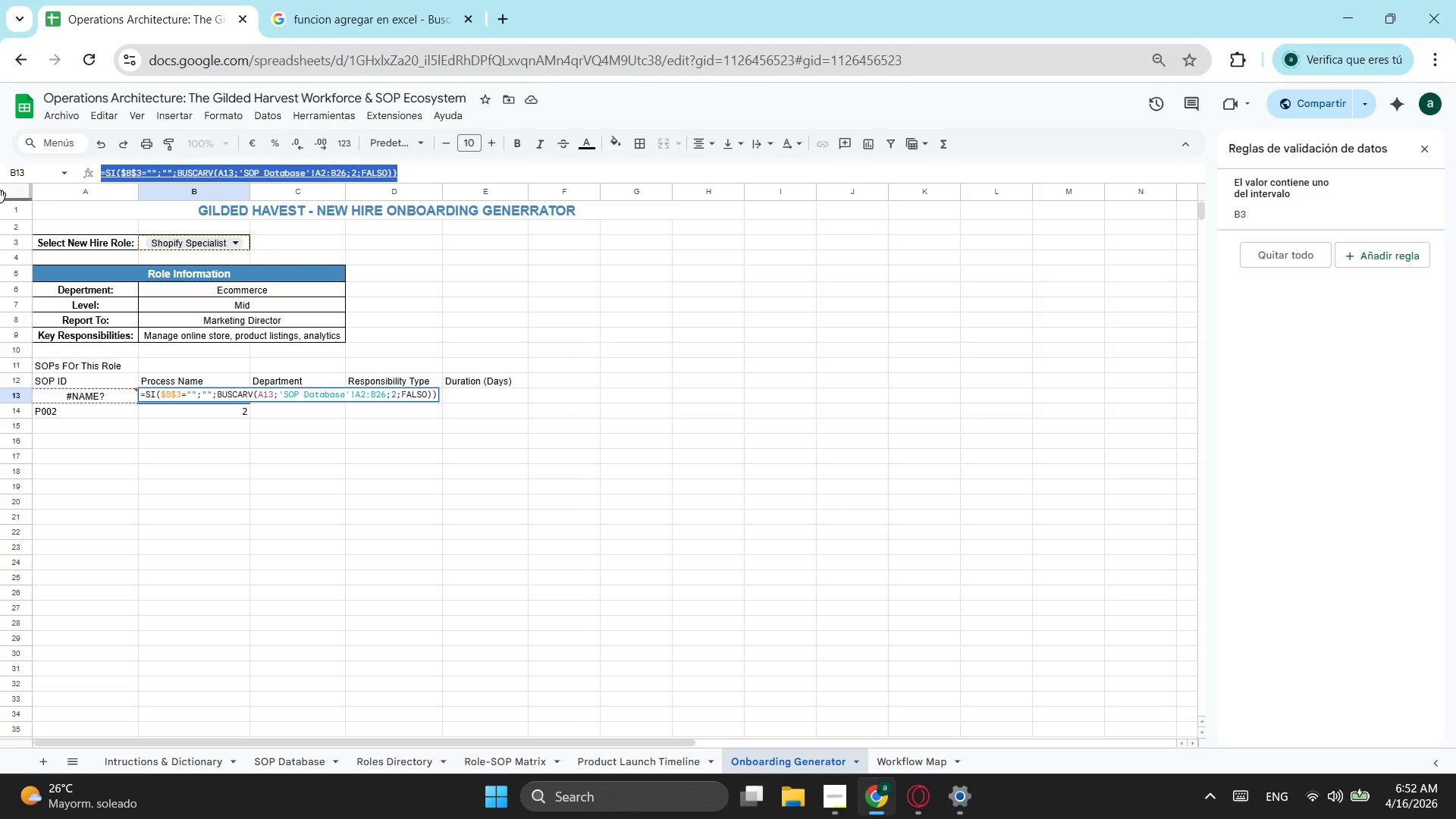 
key(Control+ControlLeft)
 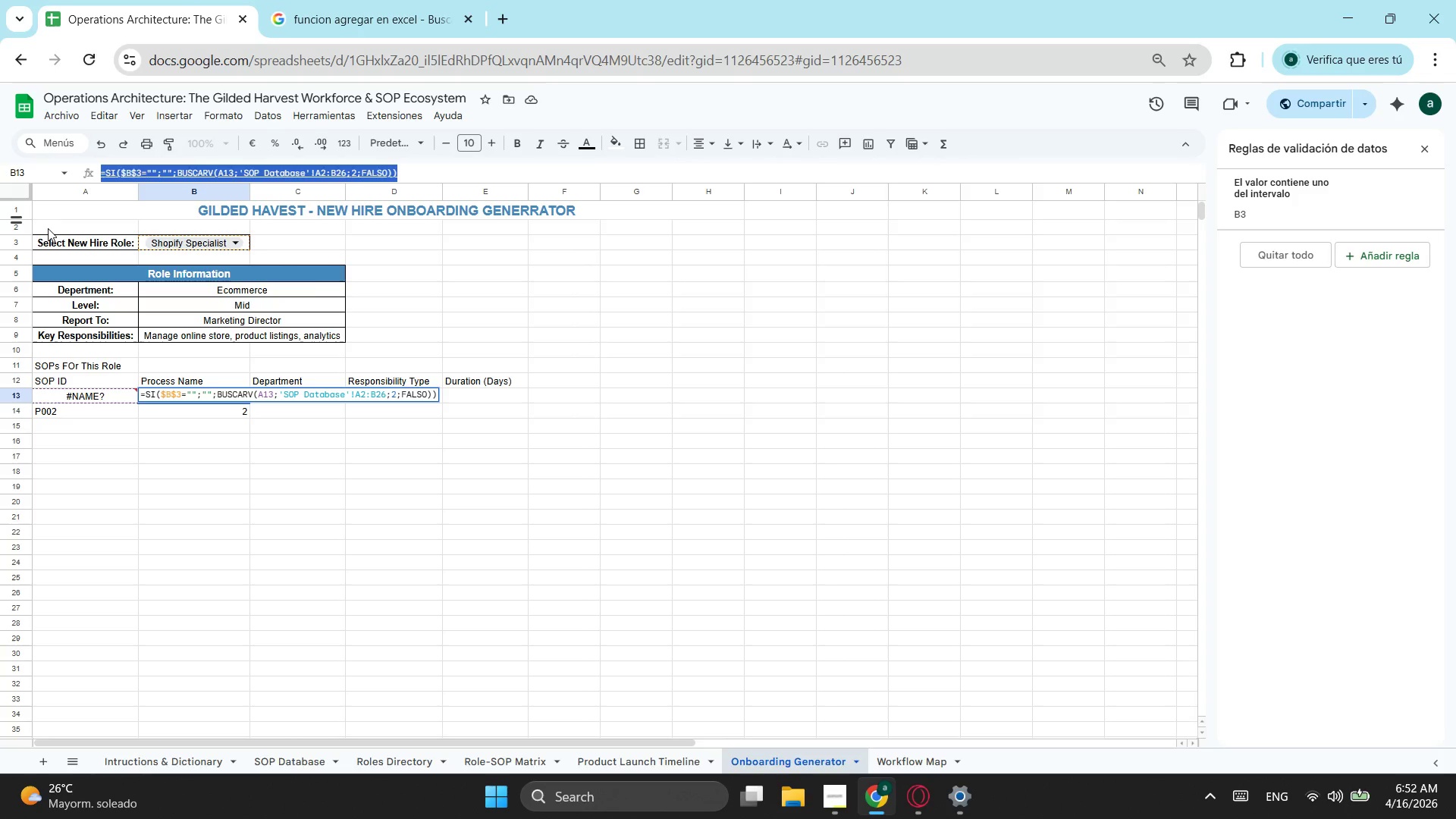 
key(Control+V)
 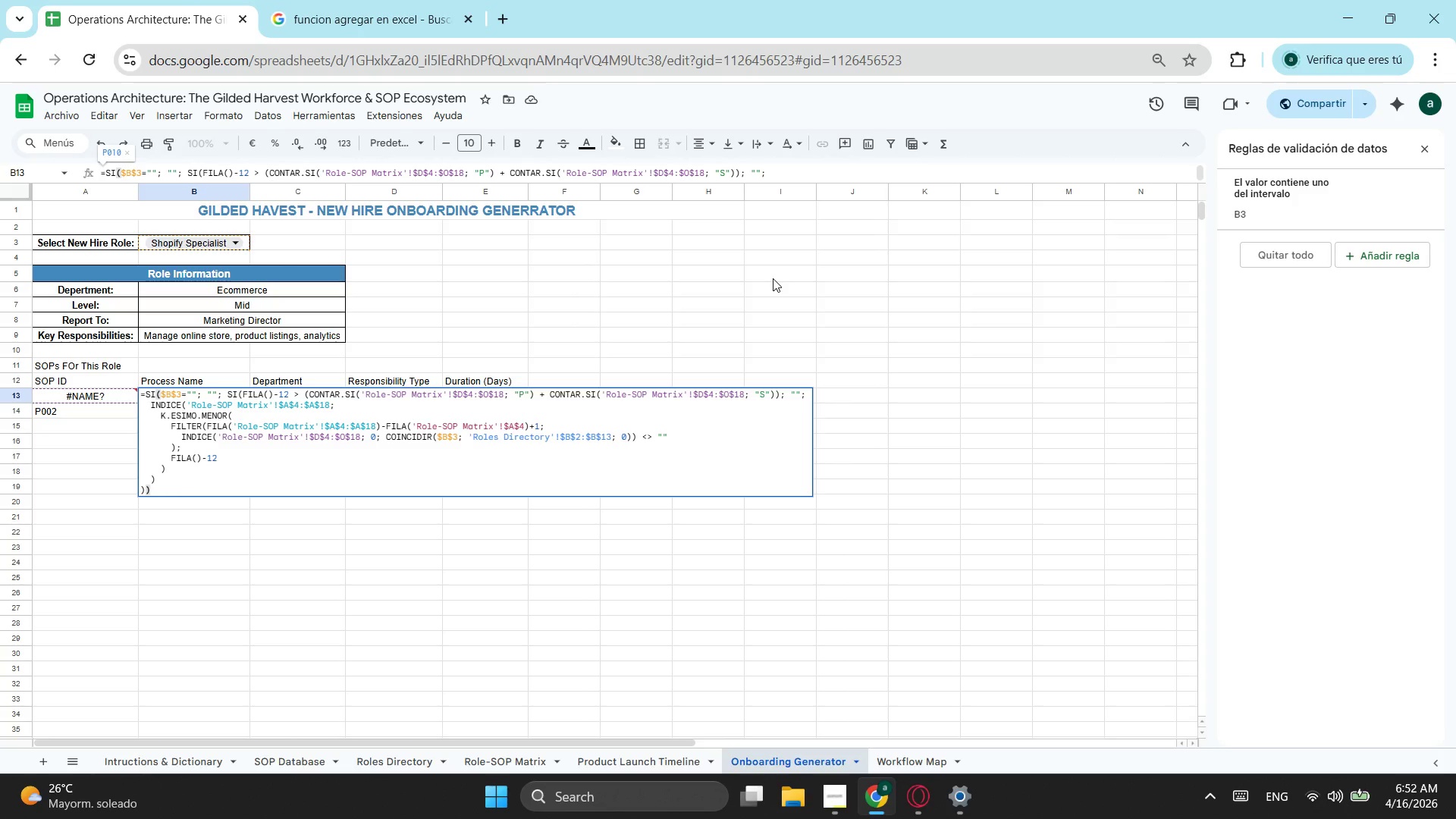 
key(Enter)
 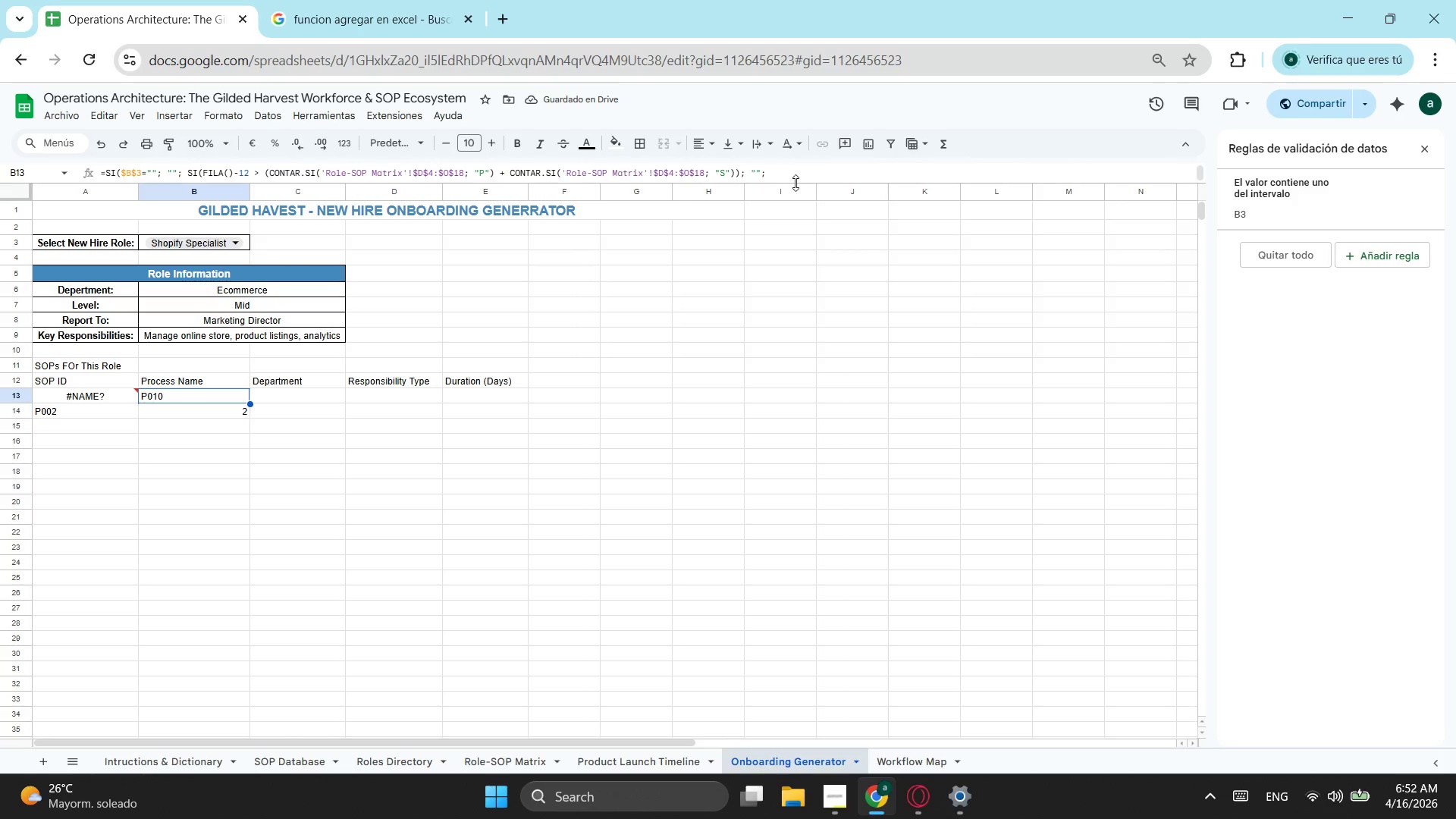 
wait(6.34)
 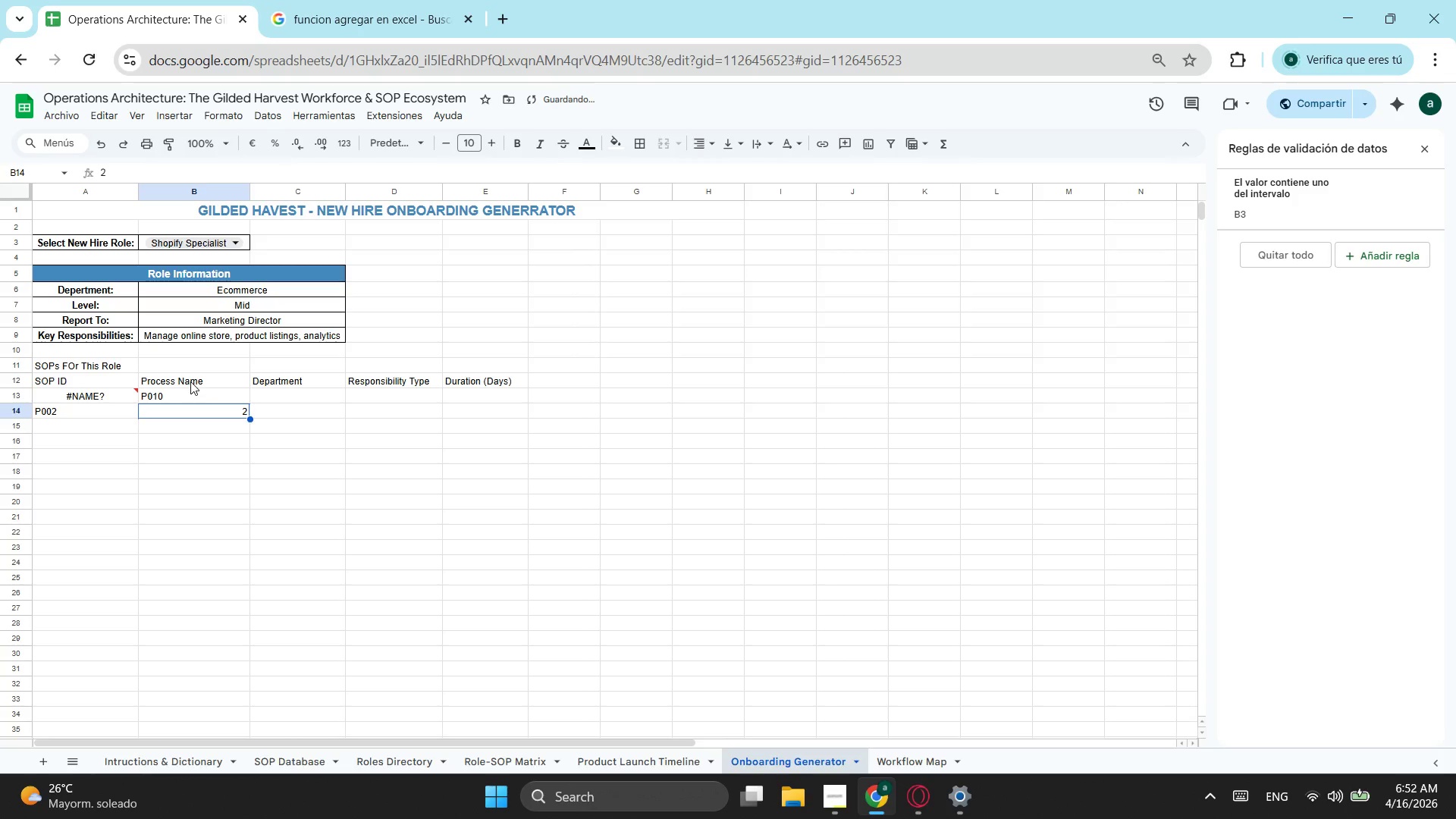 
key(Control+Z)
 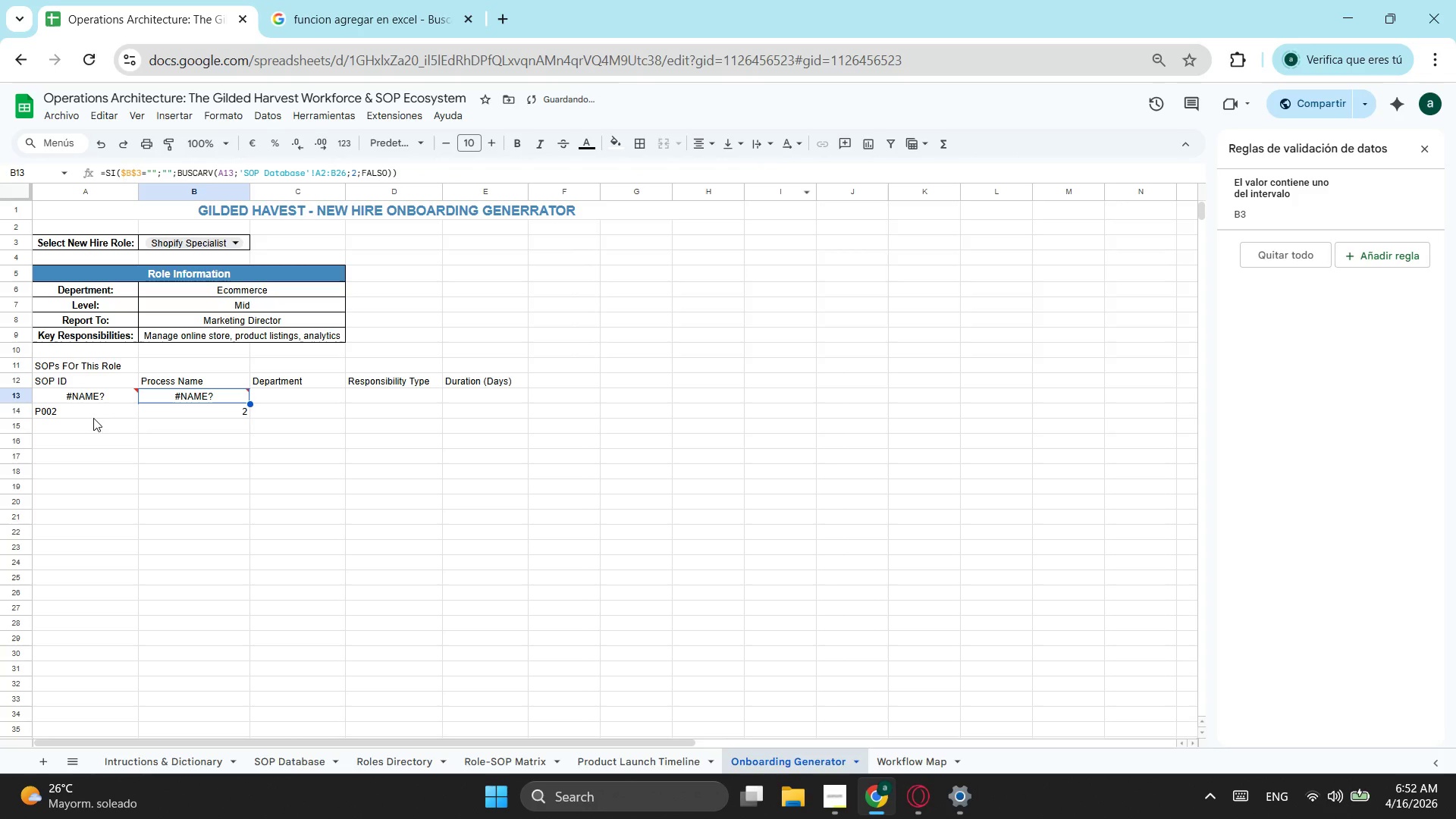 
left_click([93, 397])
 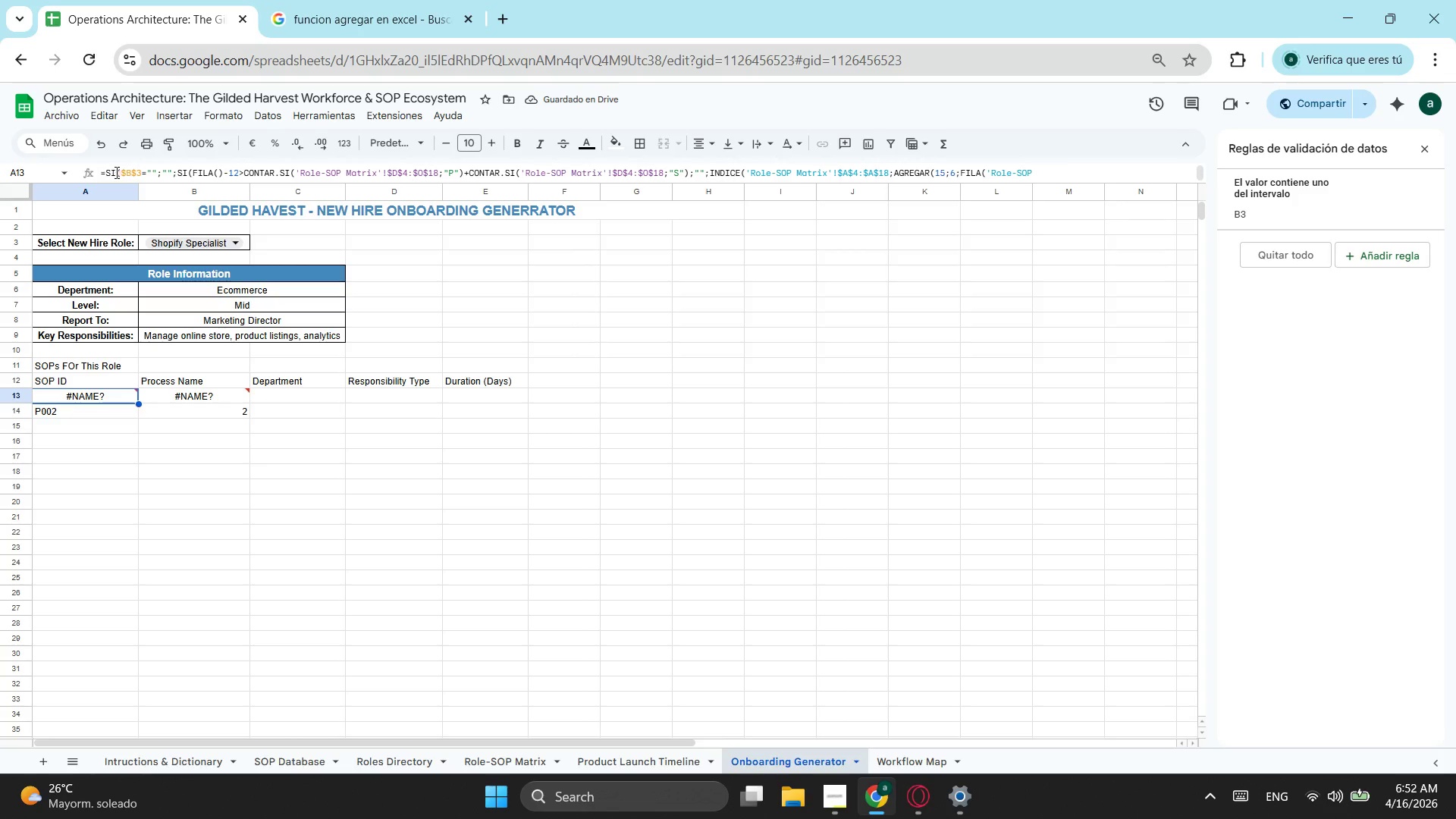 
left_click([104, 171])
 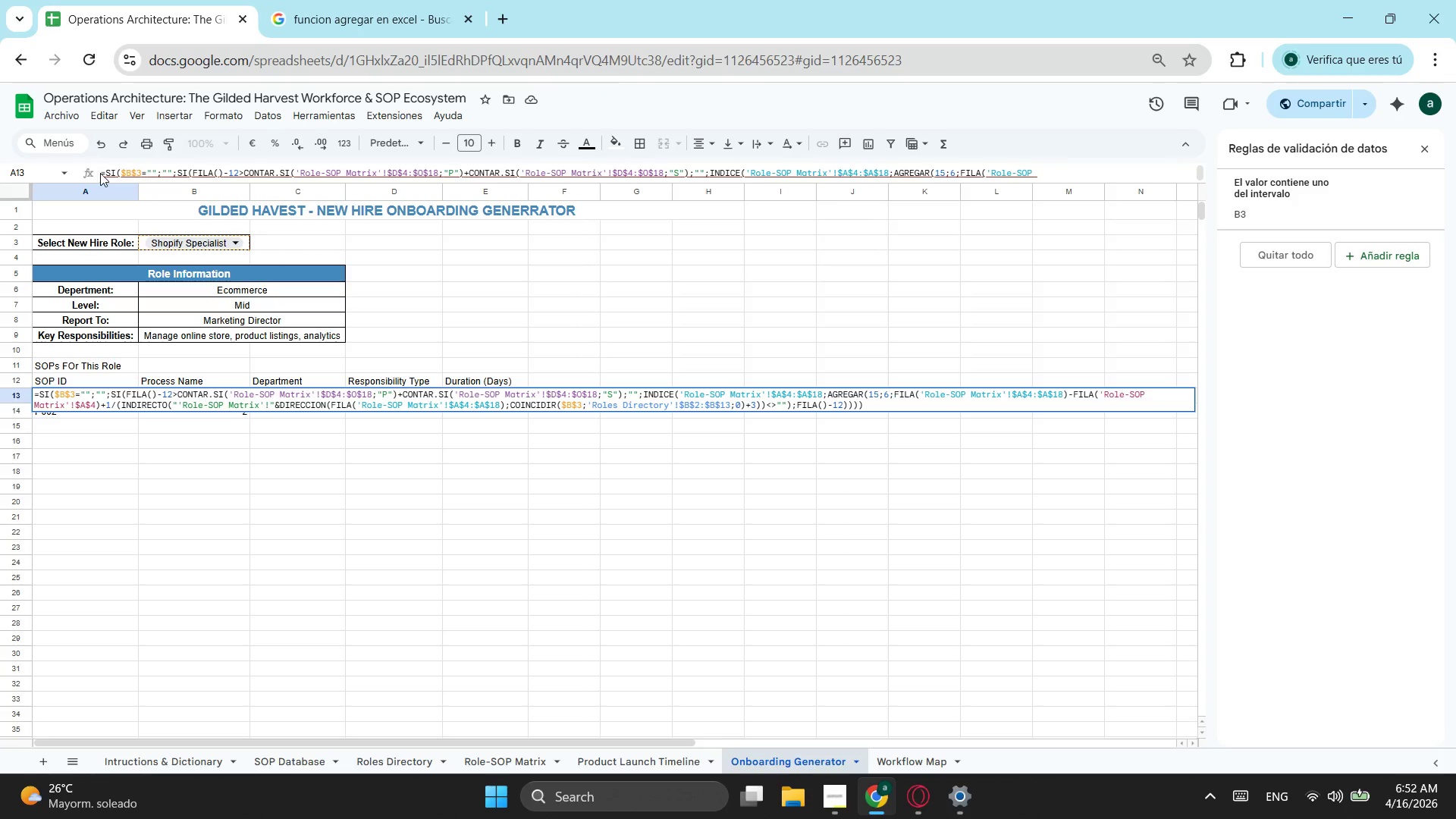 
left_click_drag(start_coordinate=[102, 173], to_coordinate=[1455, 791])
 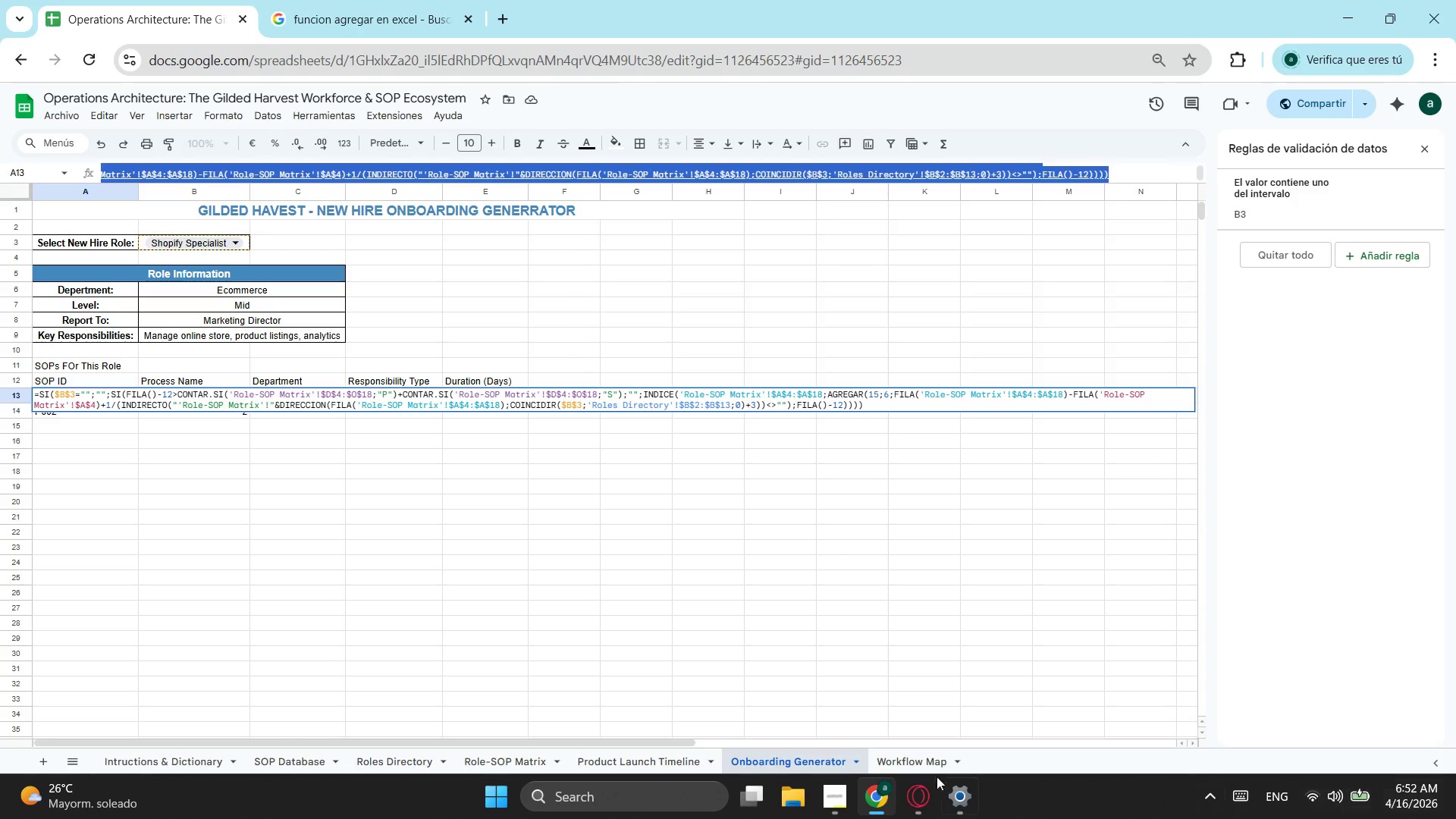 
key(Control+V)
 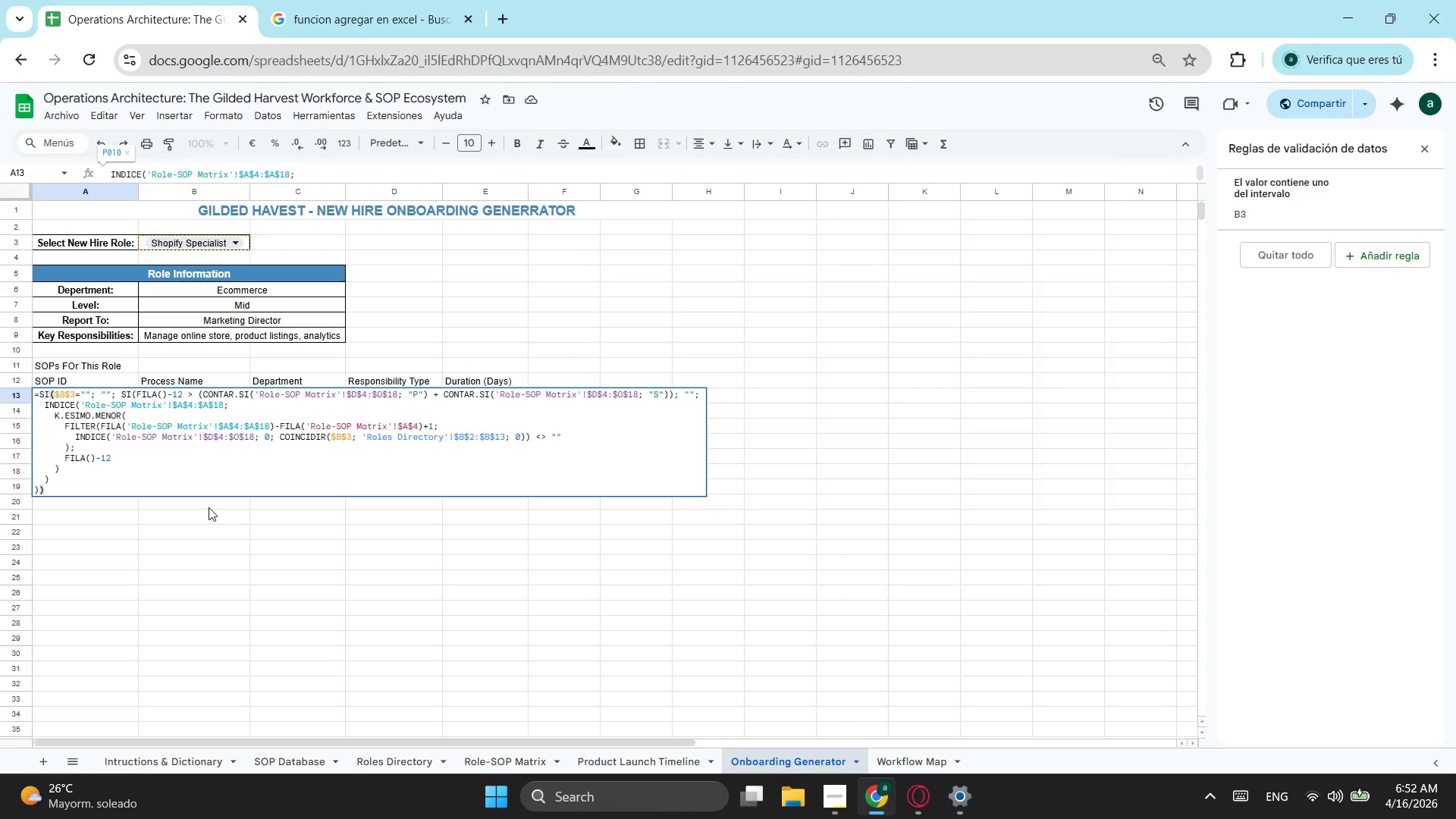 
key(Enter)
 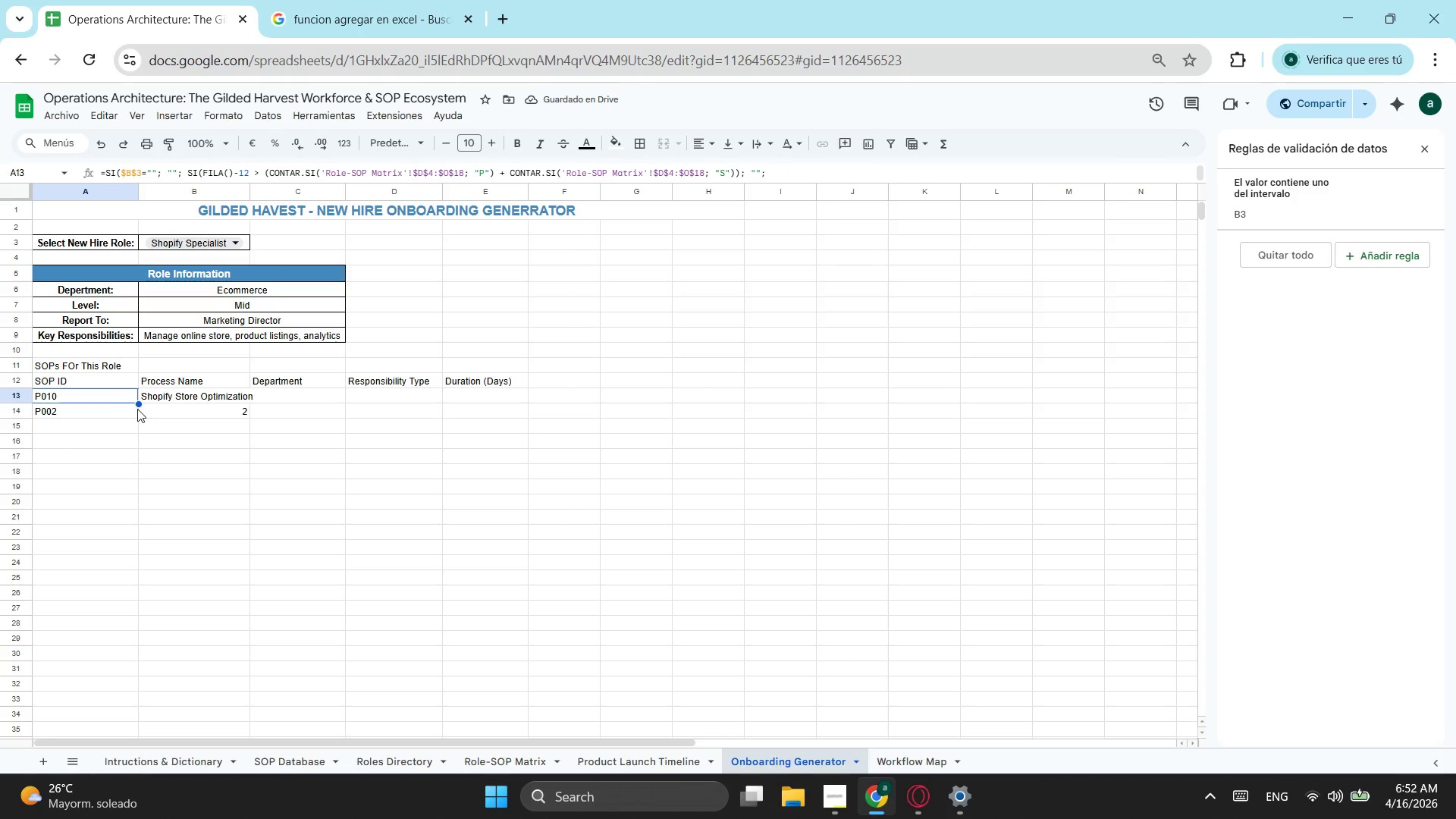 
wait(5.08)
 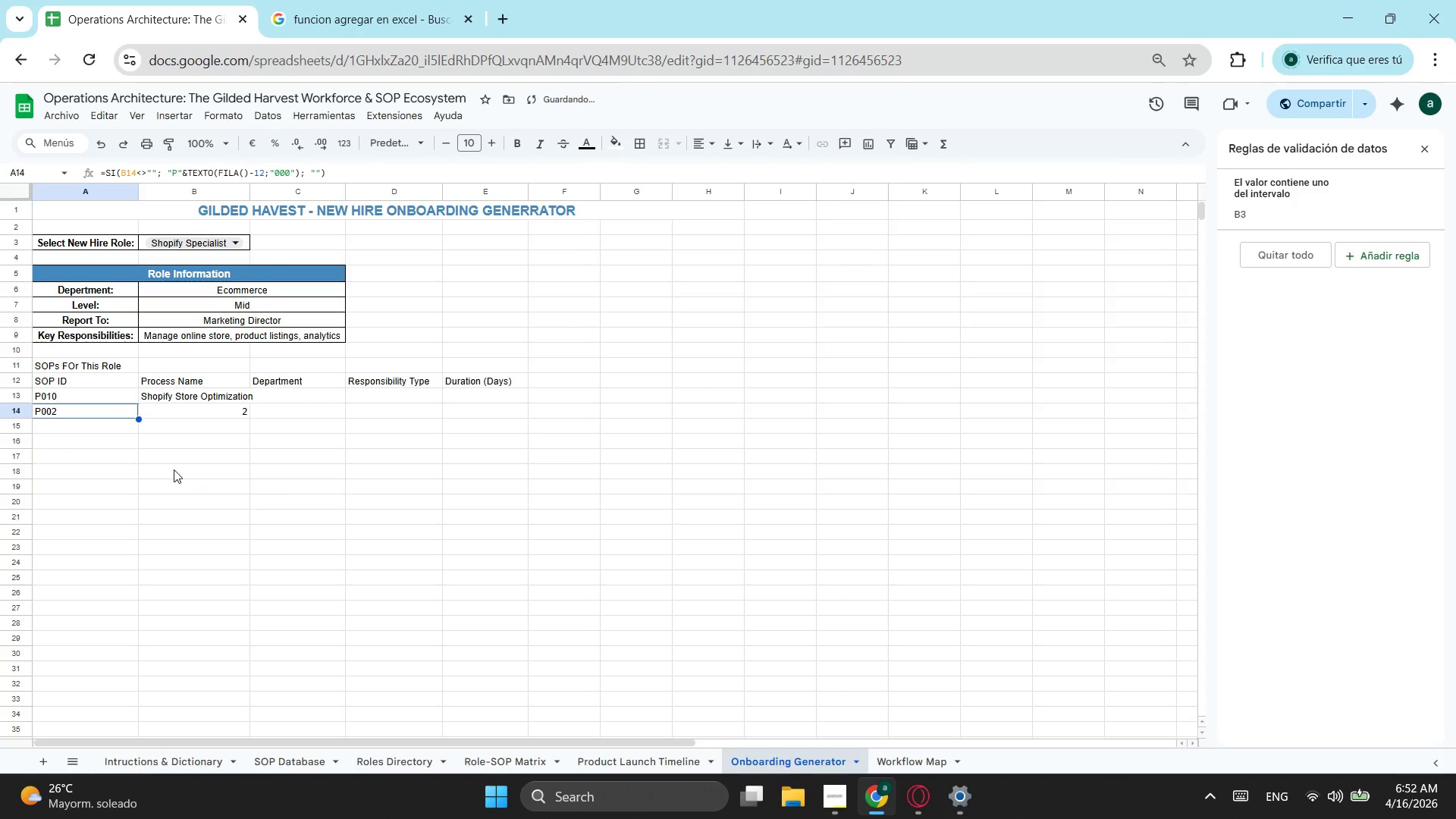 
left_click_drag(start_coordinate=[136, 402], to_coordinate=[141, 474])
 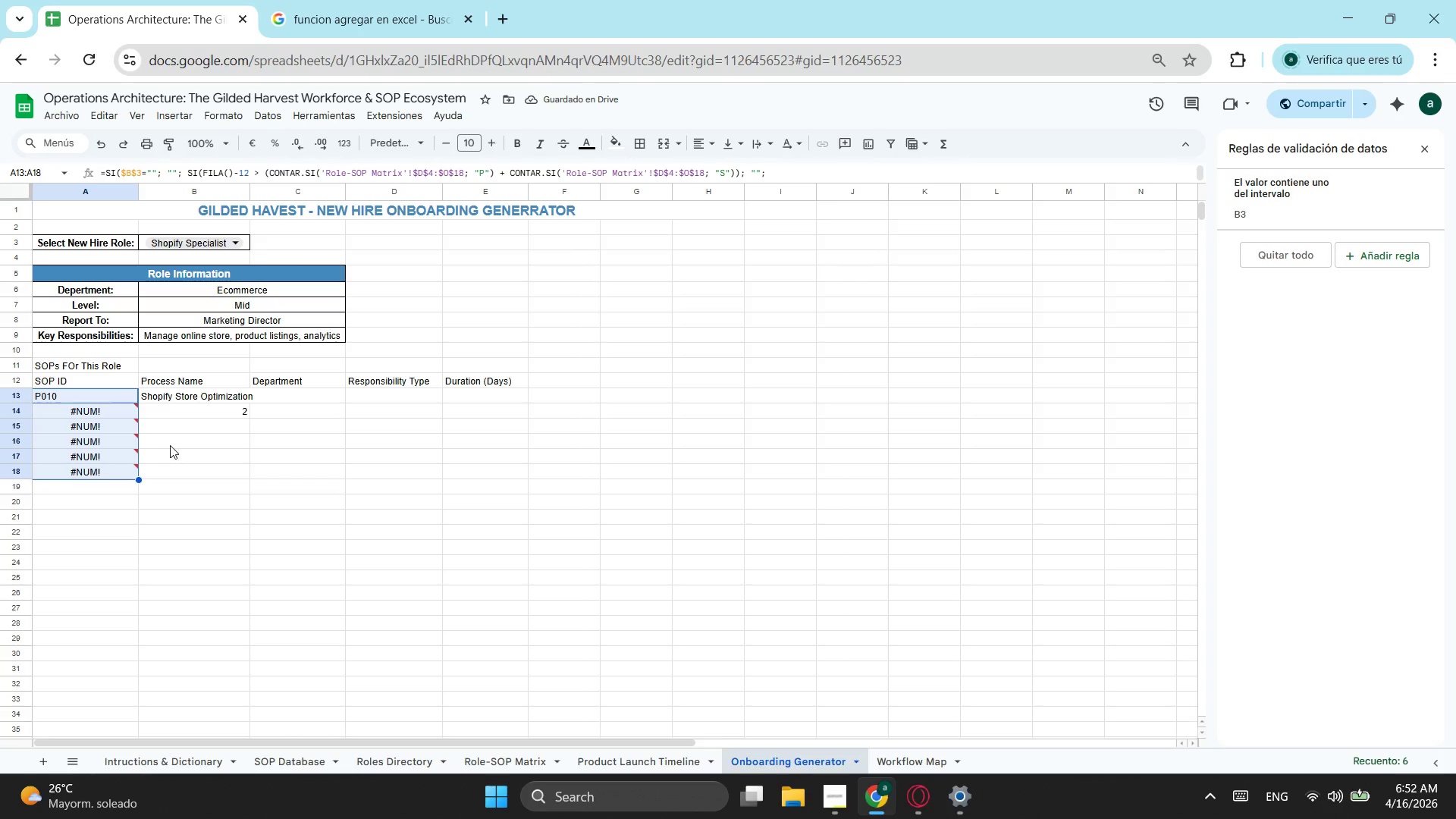 
left_click([188, 414])
 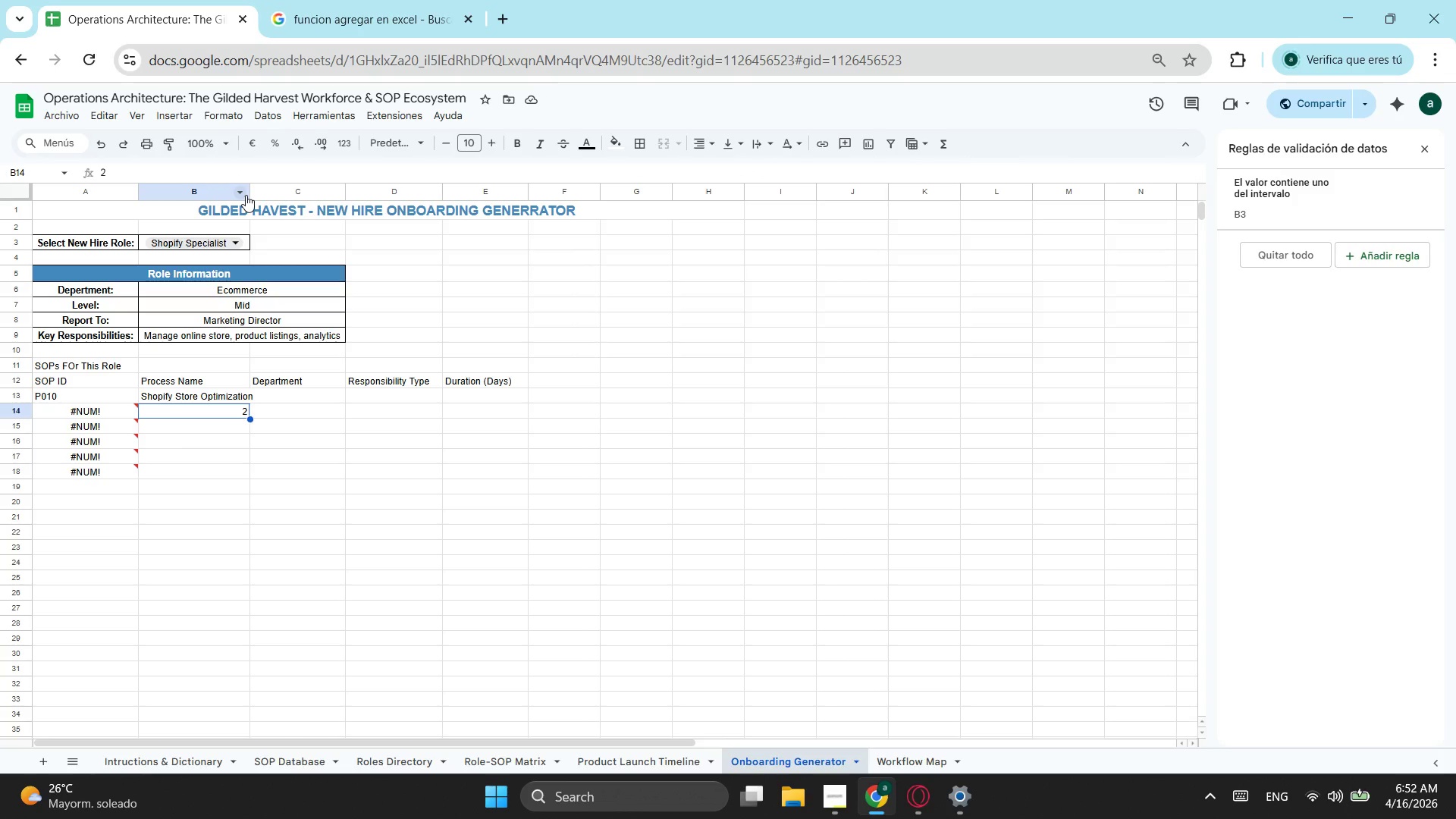 
left_click_drag(start_coordinate=[249, 182], to_coordinate=[262, 180])
 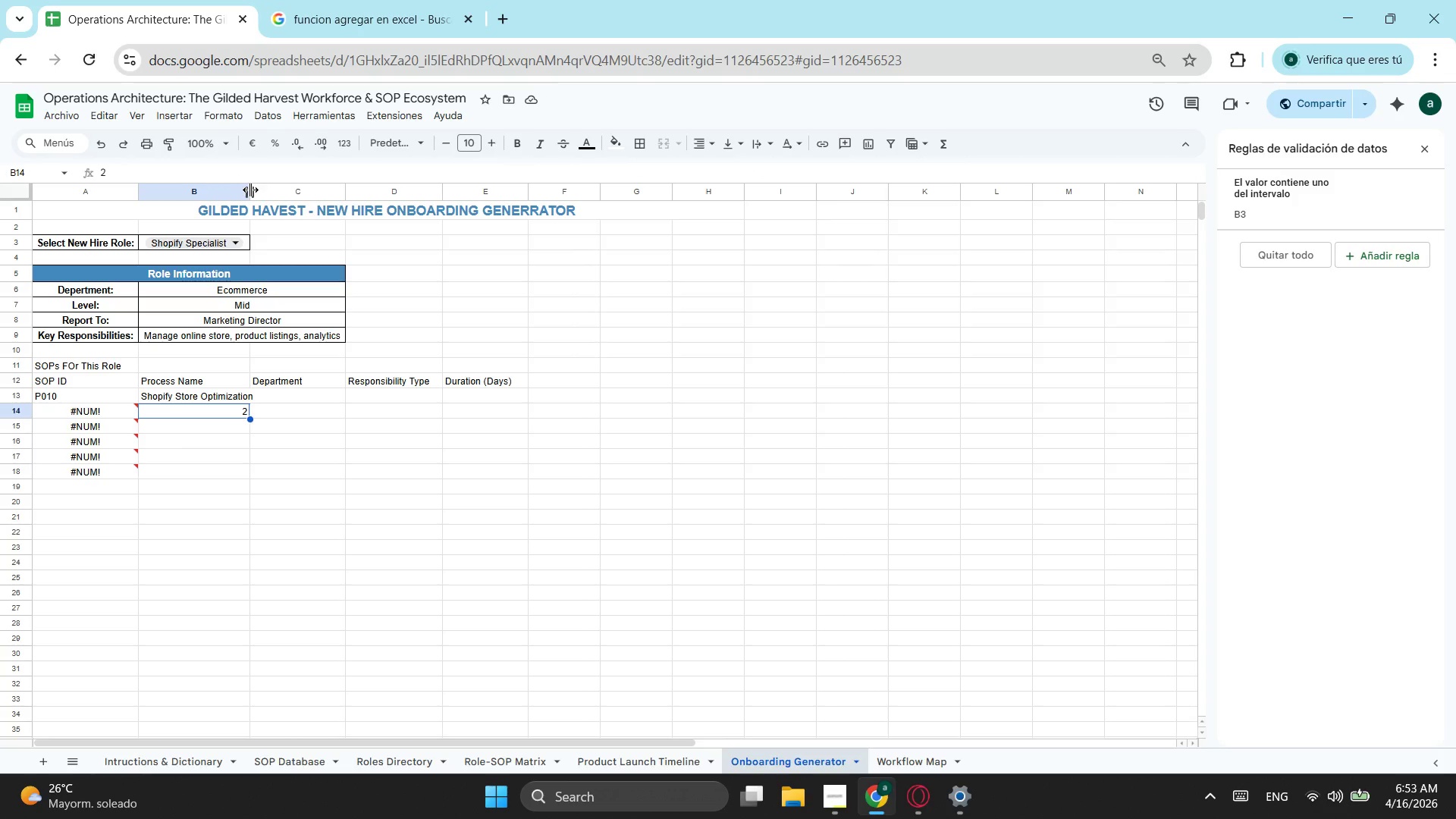 
left_click_drag(start_coordinate=[250, 190], to_coordinate=[262, 193])
 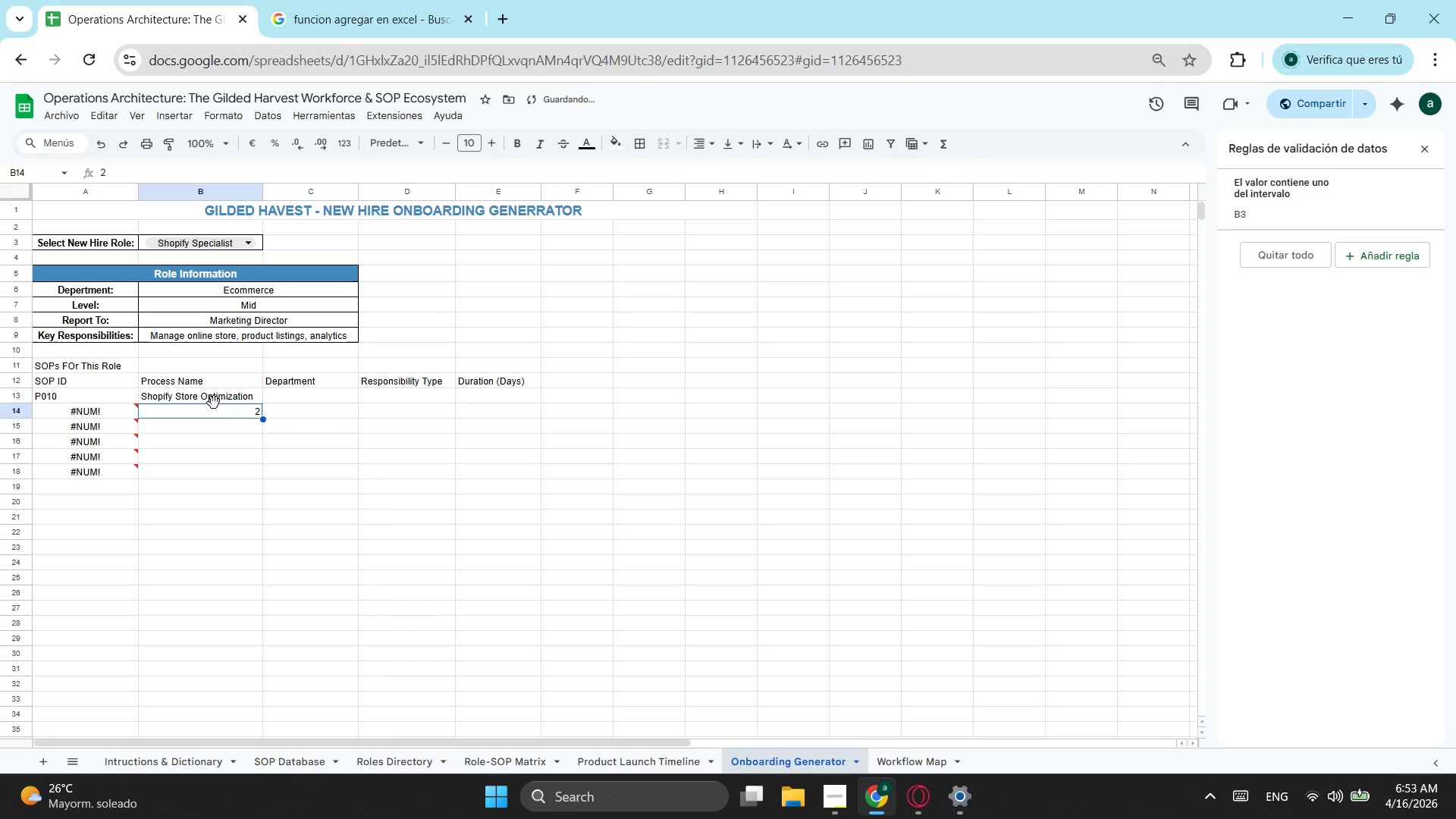 
left_click([232, 415])
 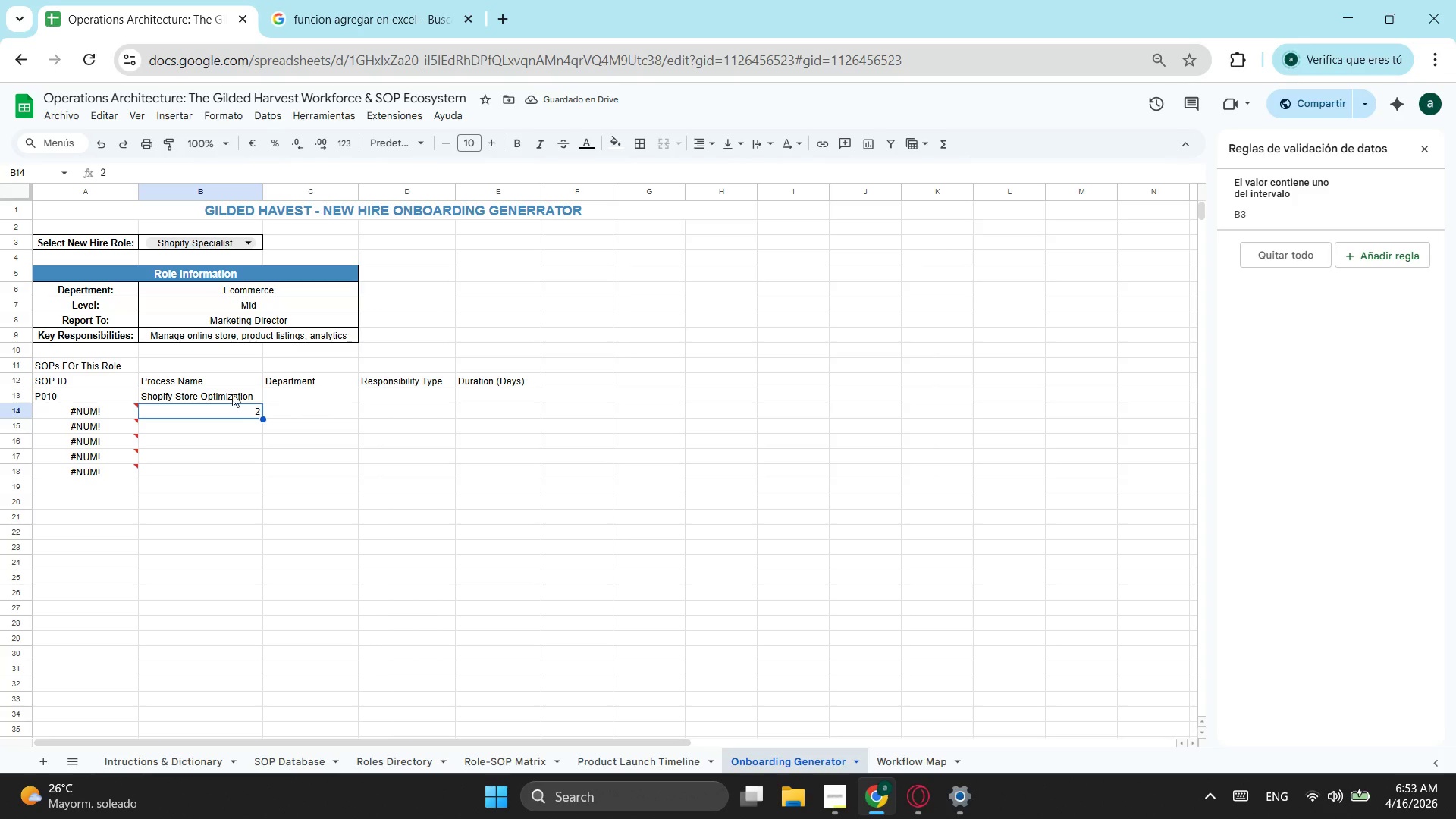 
left_click([232, 394])
 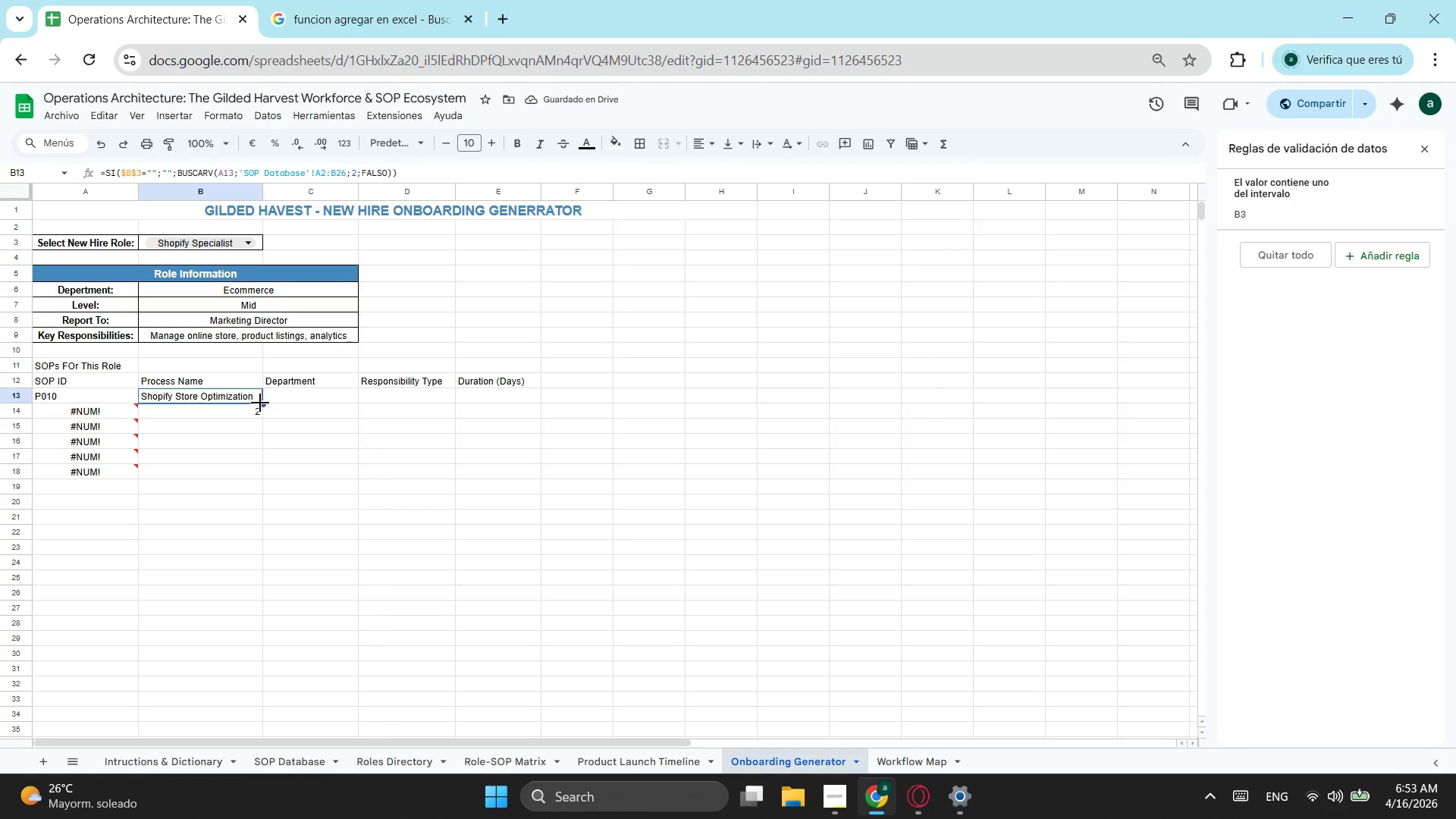 
left_click_drag(start_coordinate=[260, 403], to_coordinate=[262, 472])
 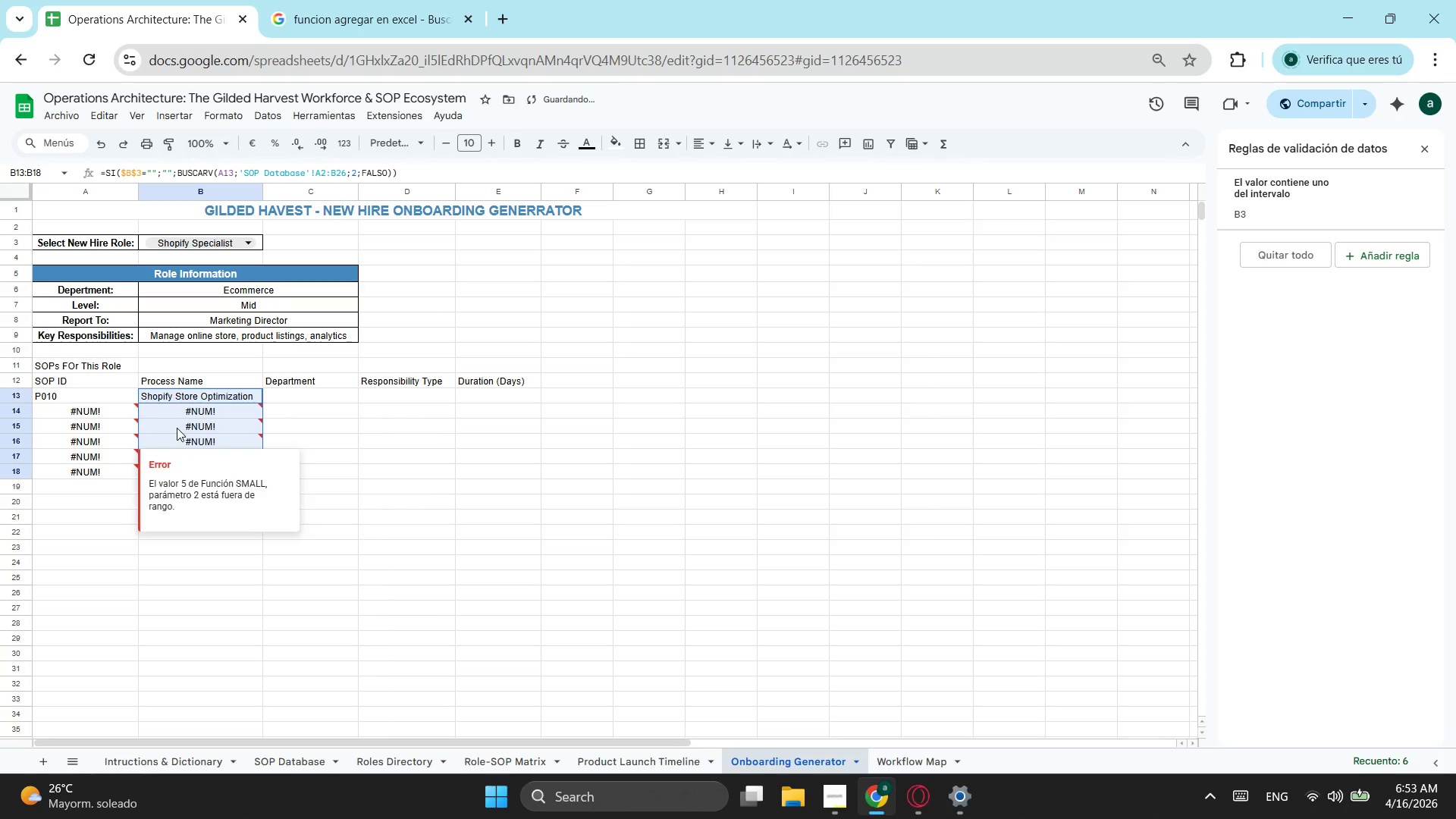 
left_click([197, 416])
 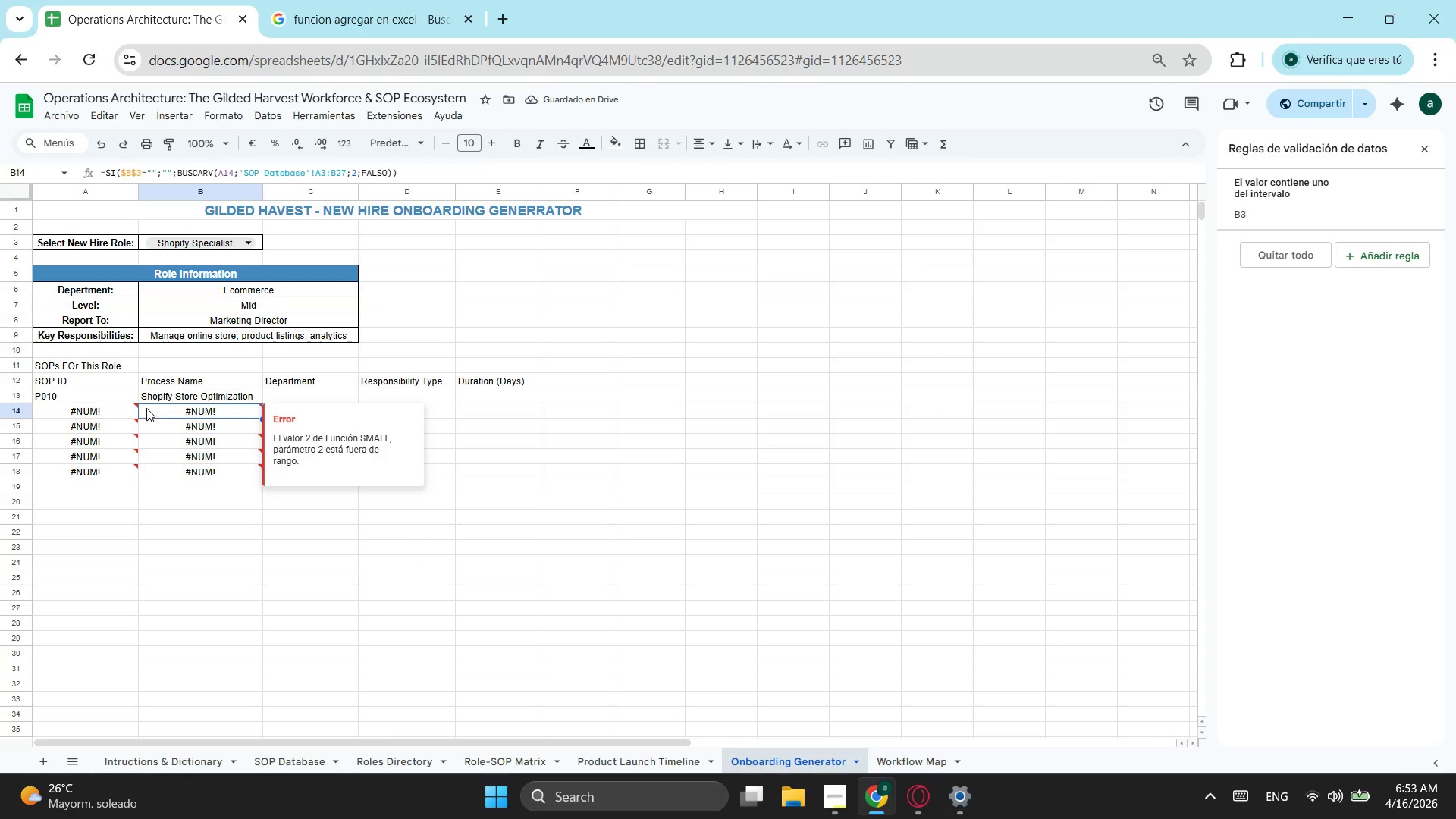 
left_click([96, 403])
 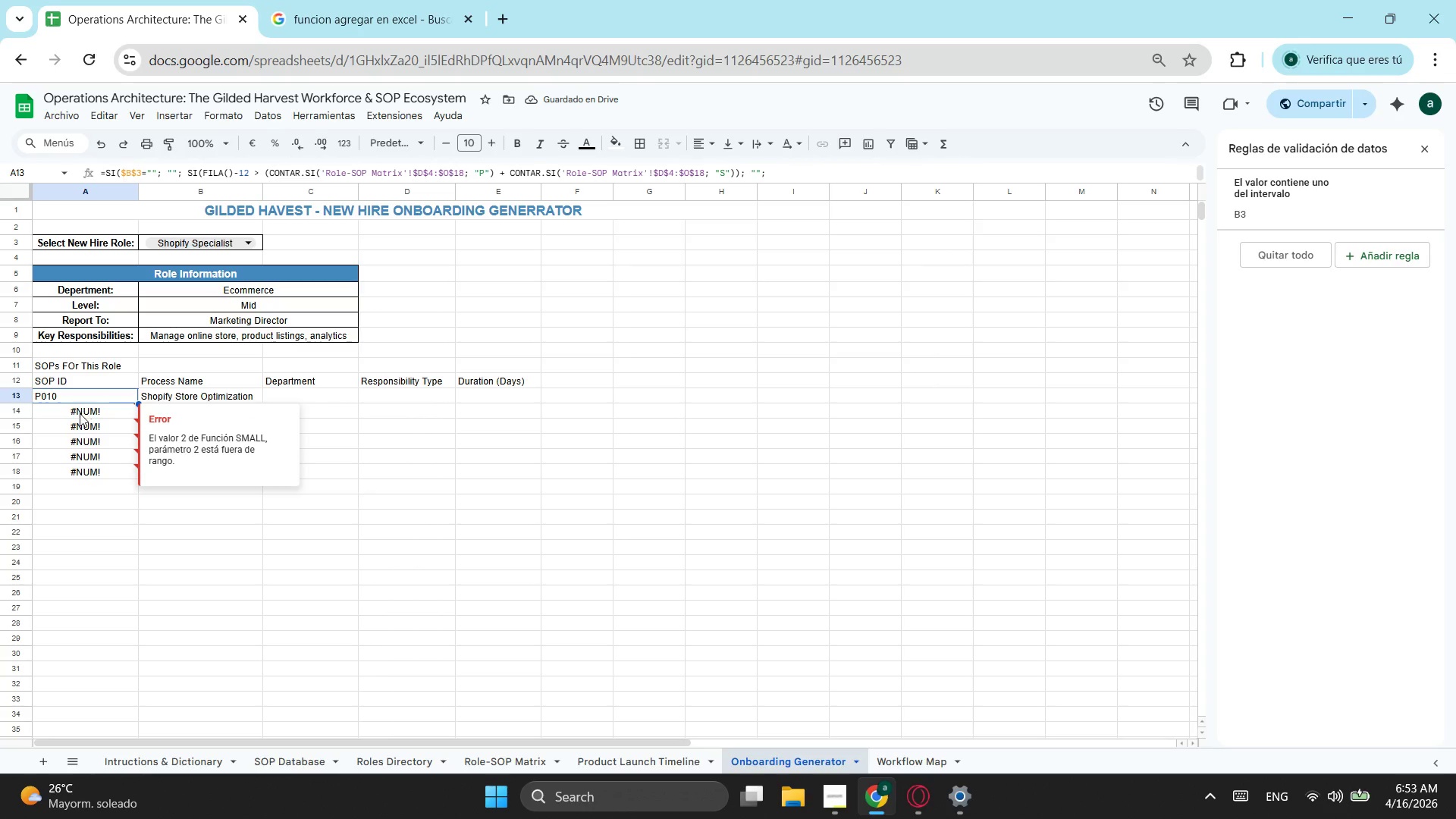 
left_click([80, 413])
 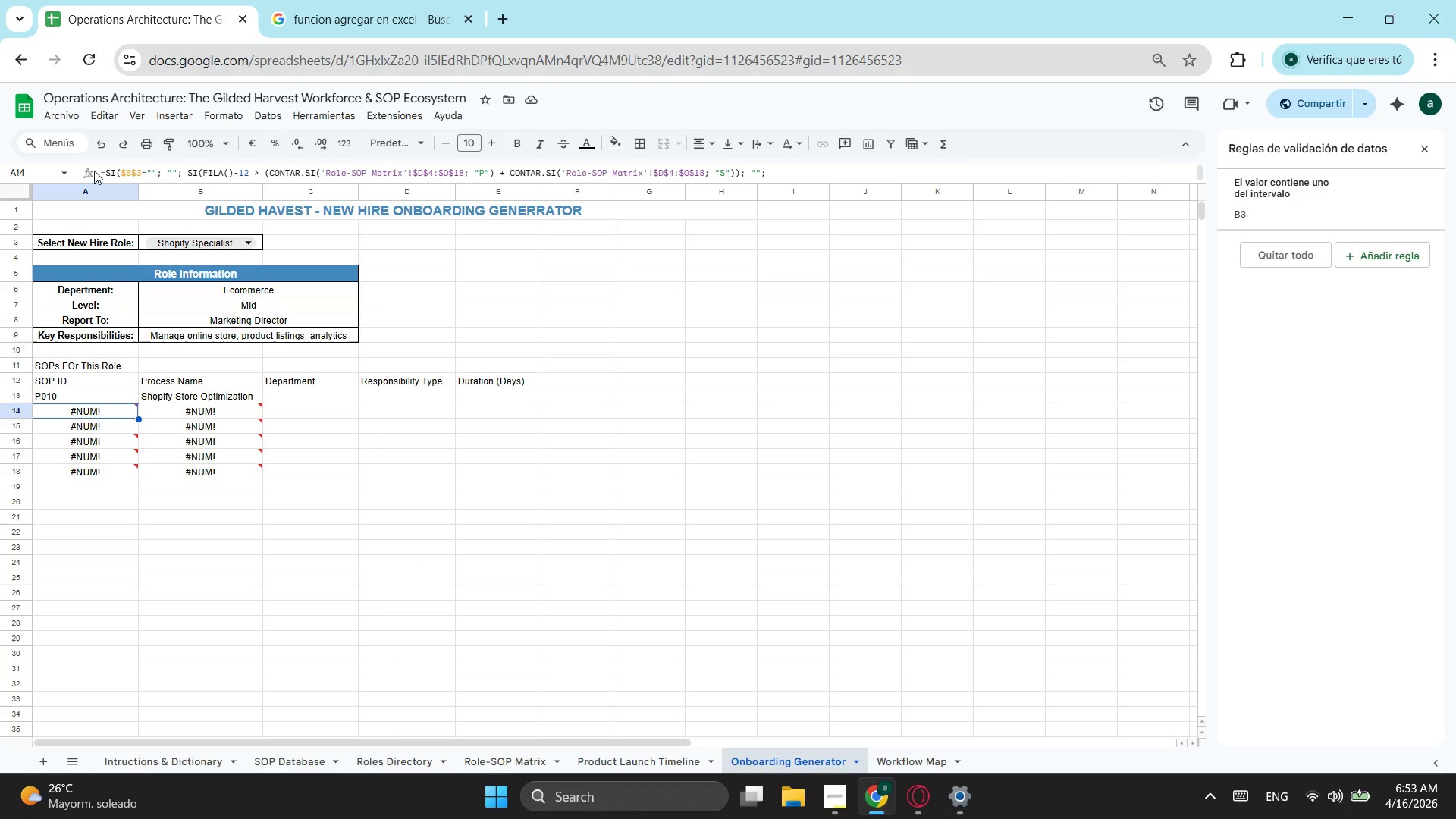 
double_click([99, 171])
 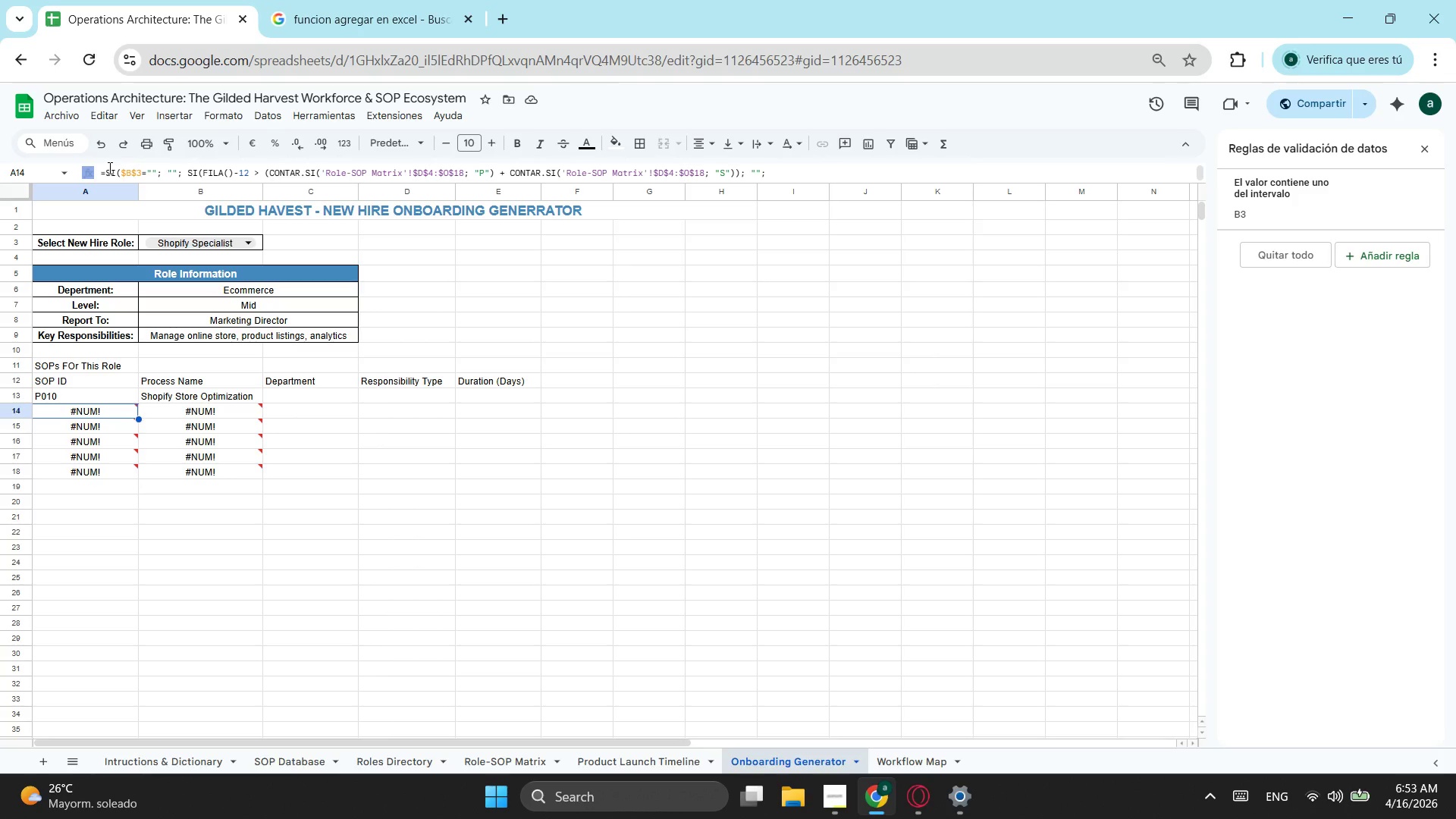 
wait(7.5)
 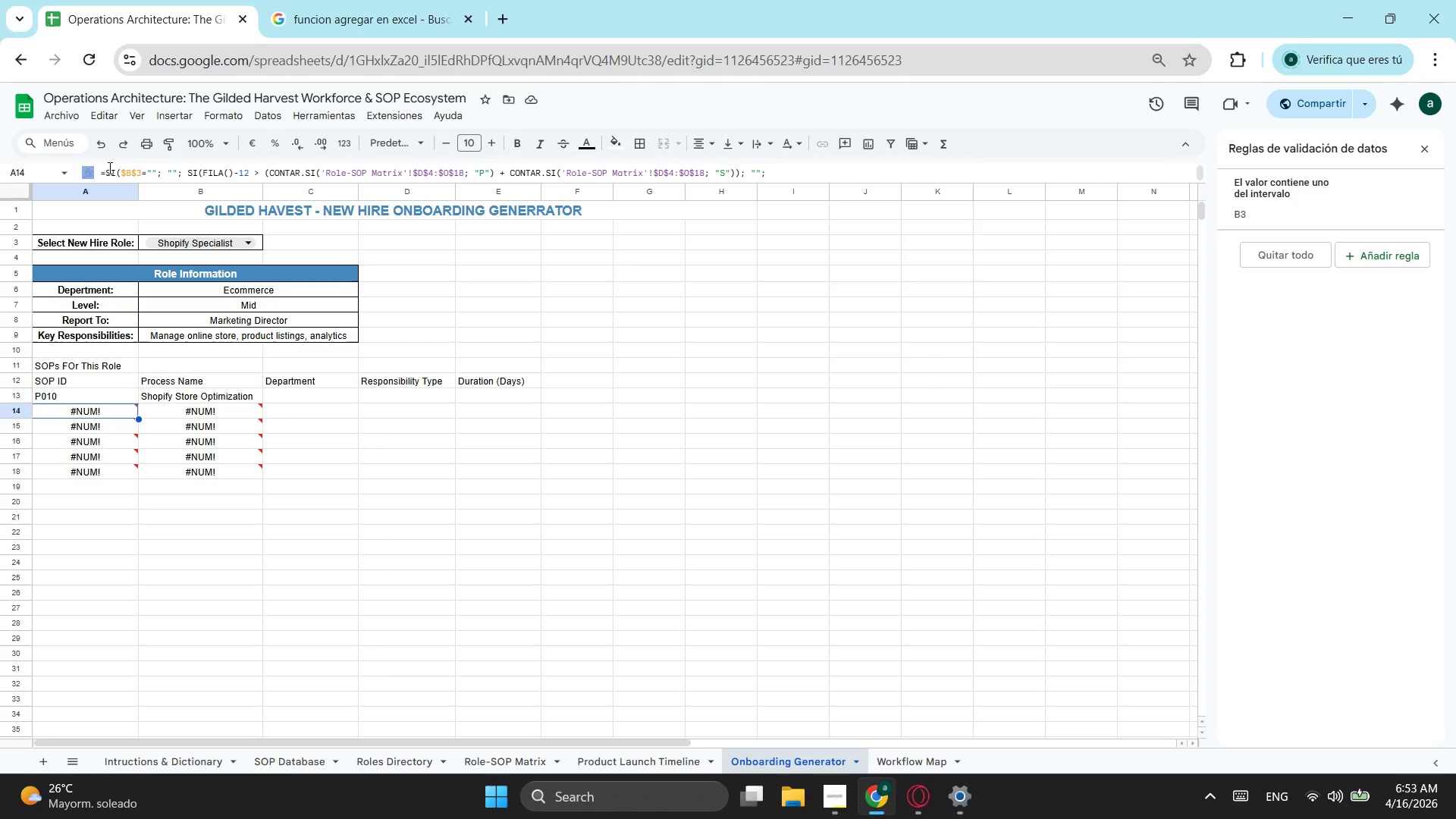 
left_click([332, 0])
 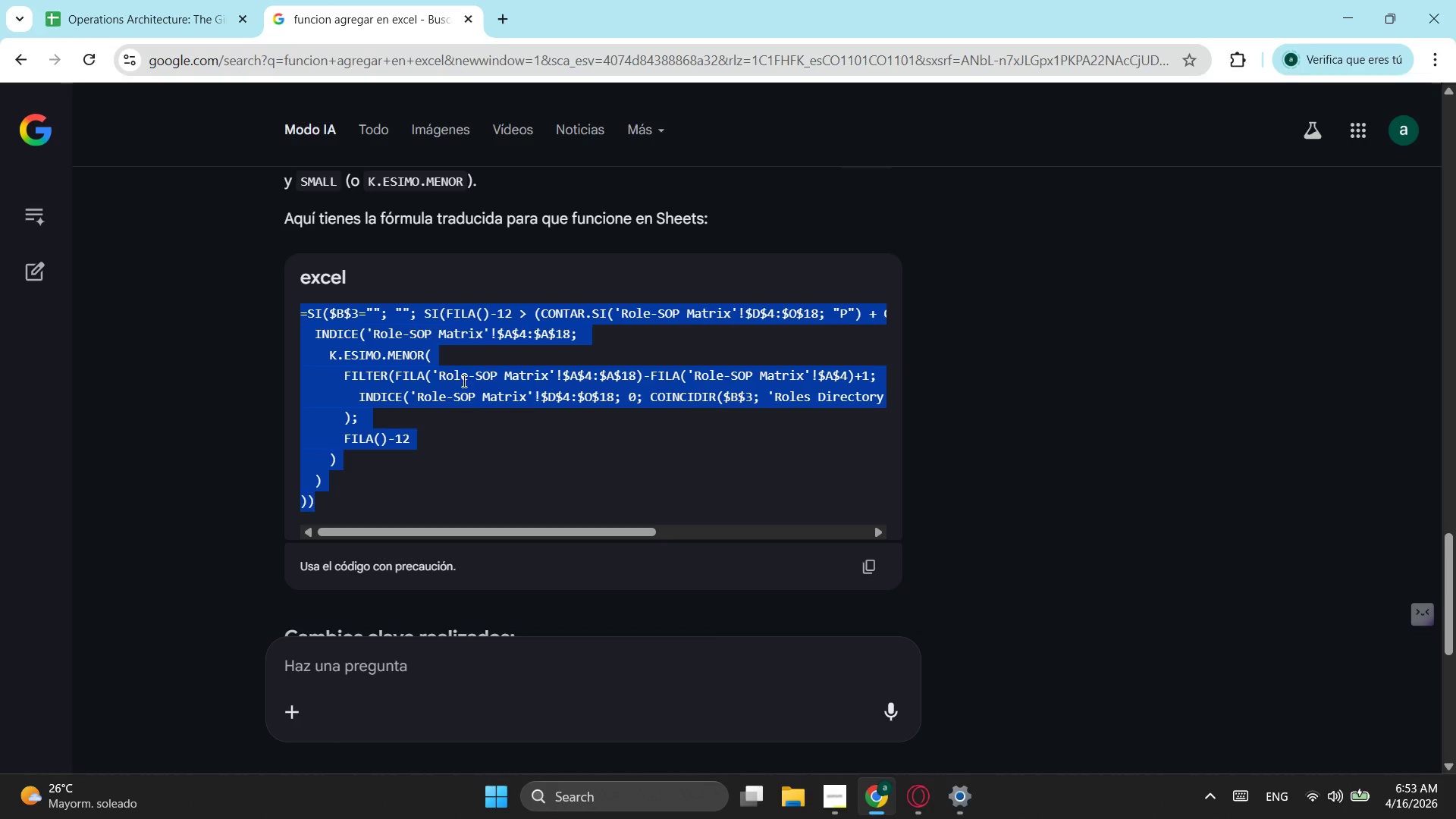 
left_click([130, 0])
 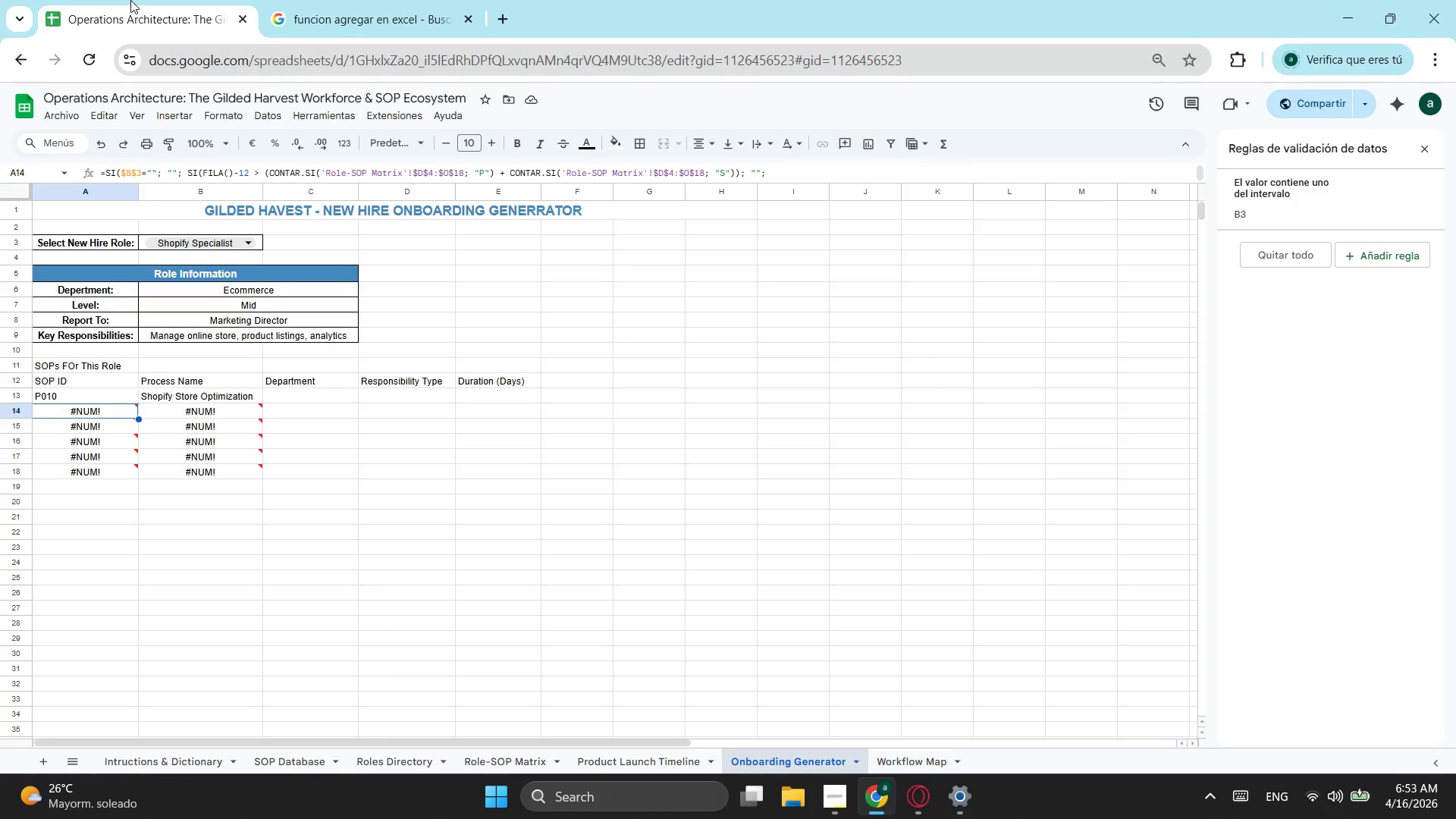 
mouse_move([391, -4])
 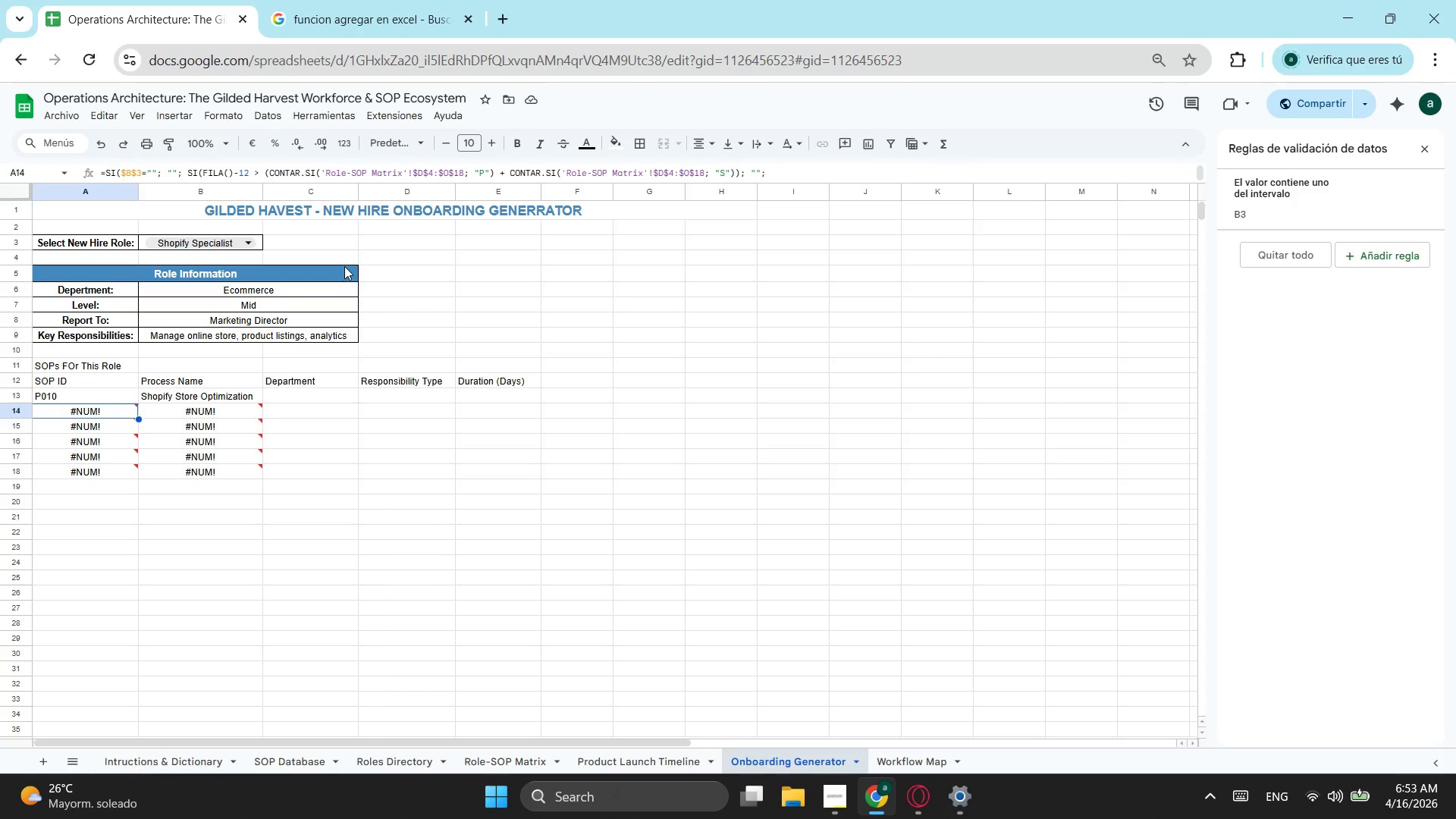 
wait(30.73)
 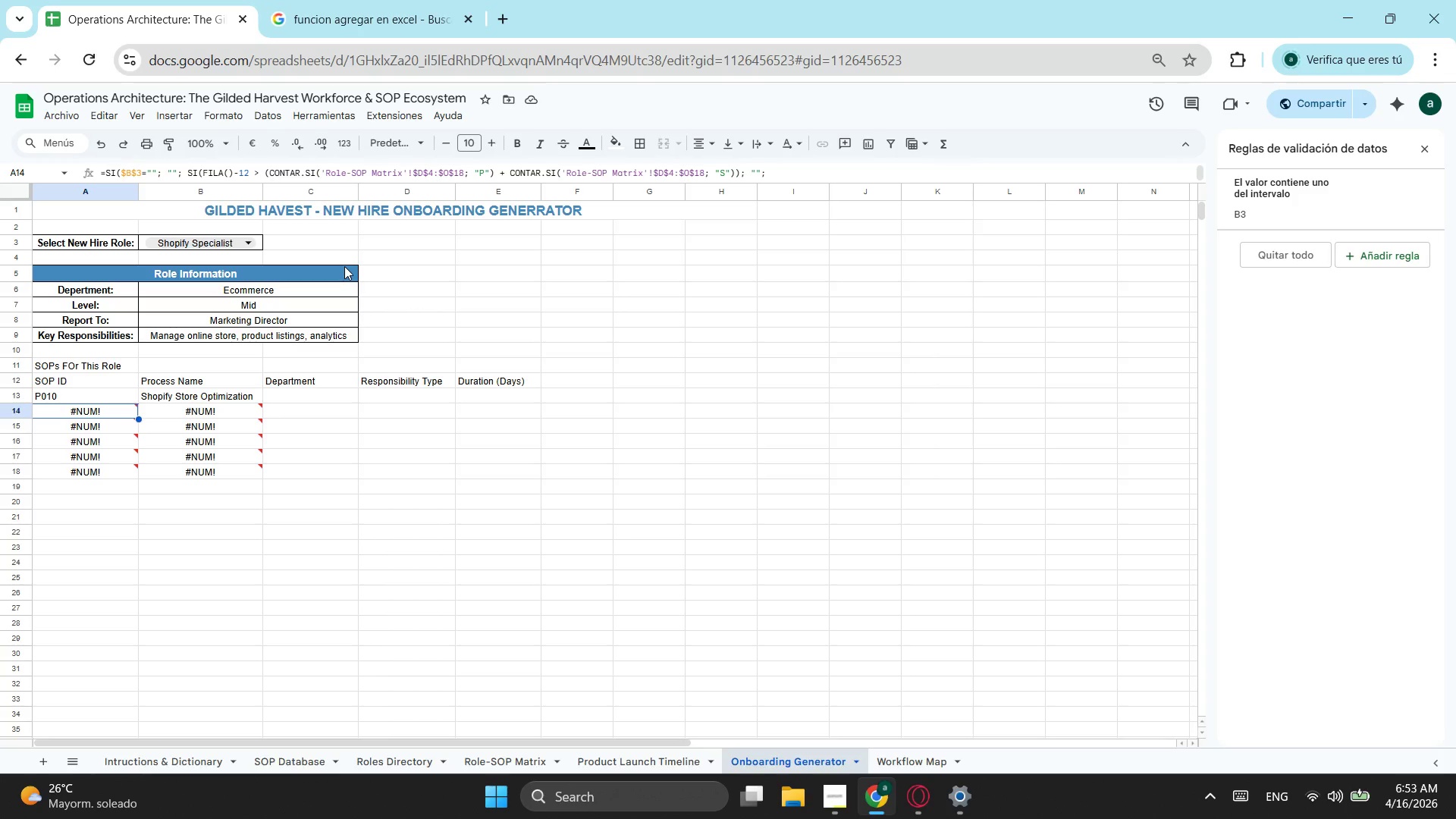 
left_click([245, 238])
 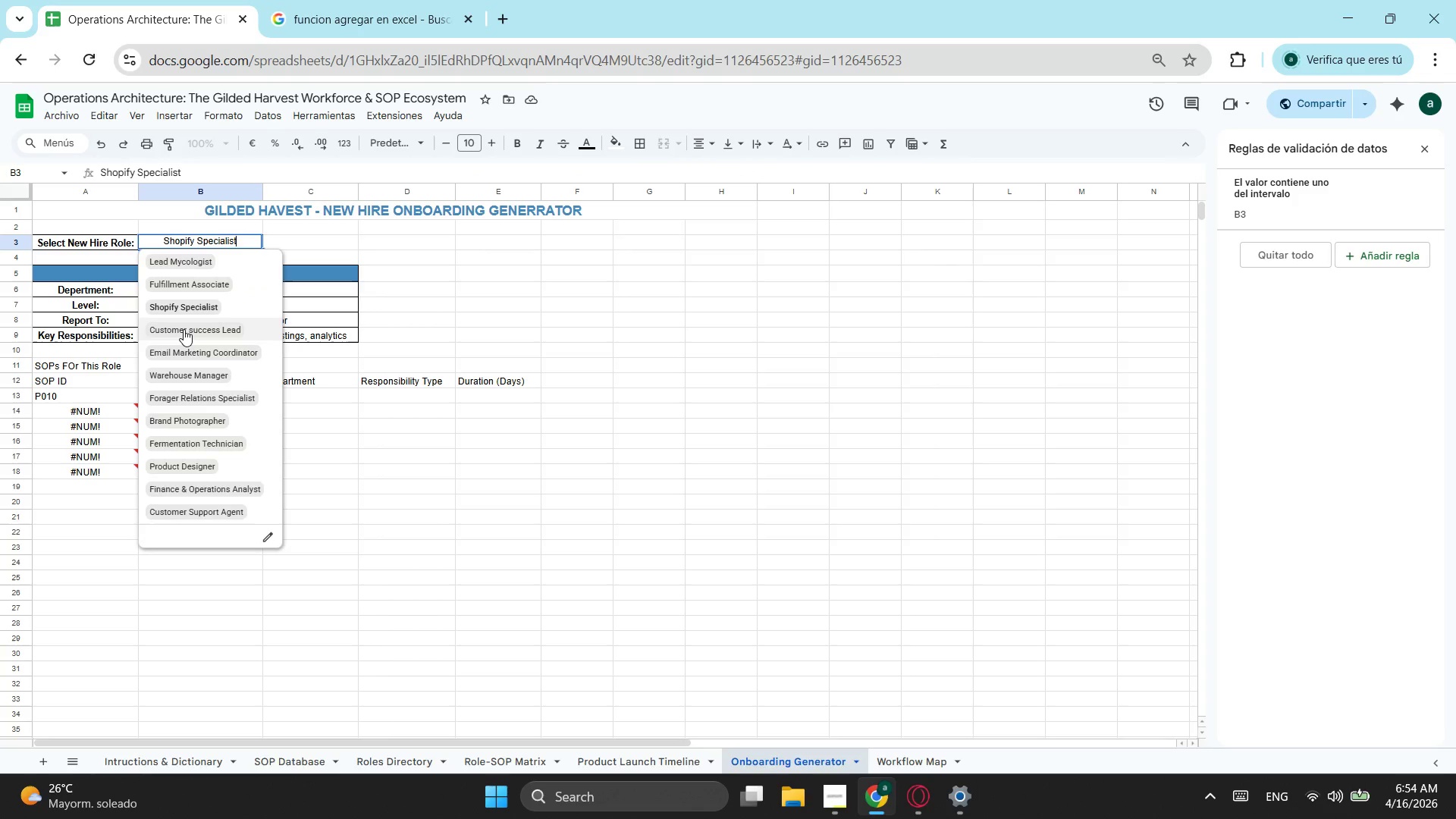 
left_click([184, 329])
 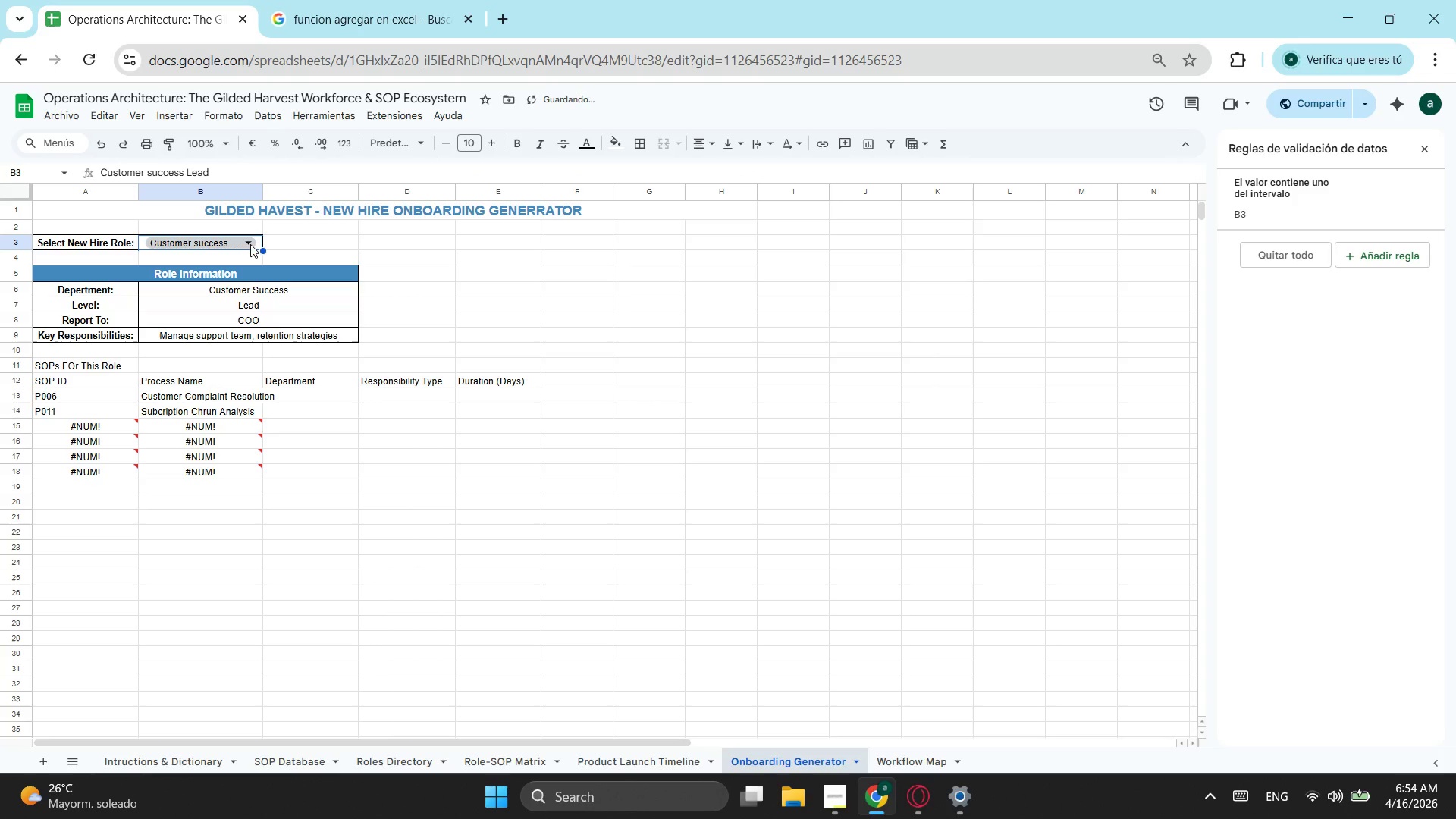 
left_click([250, 237])
 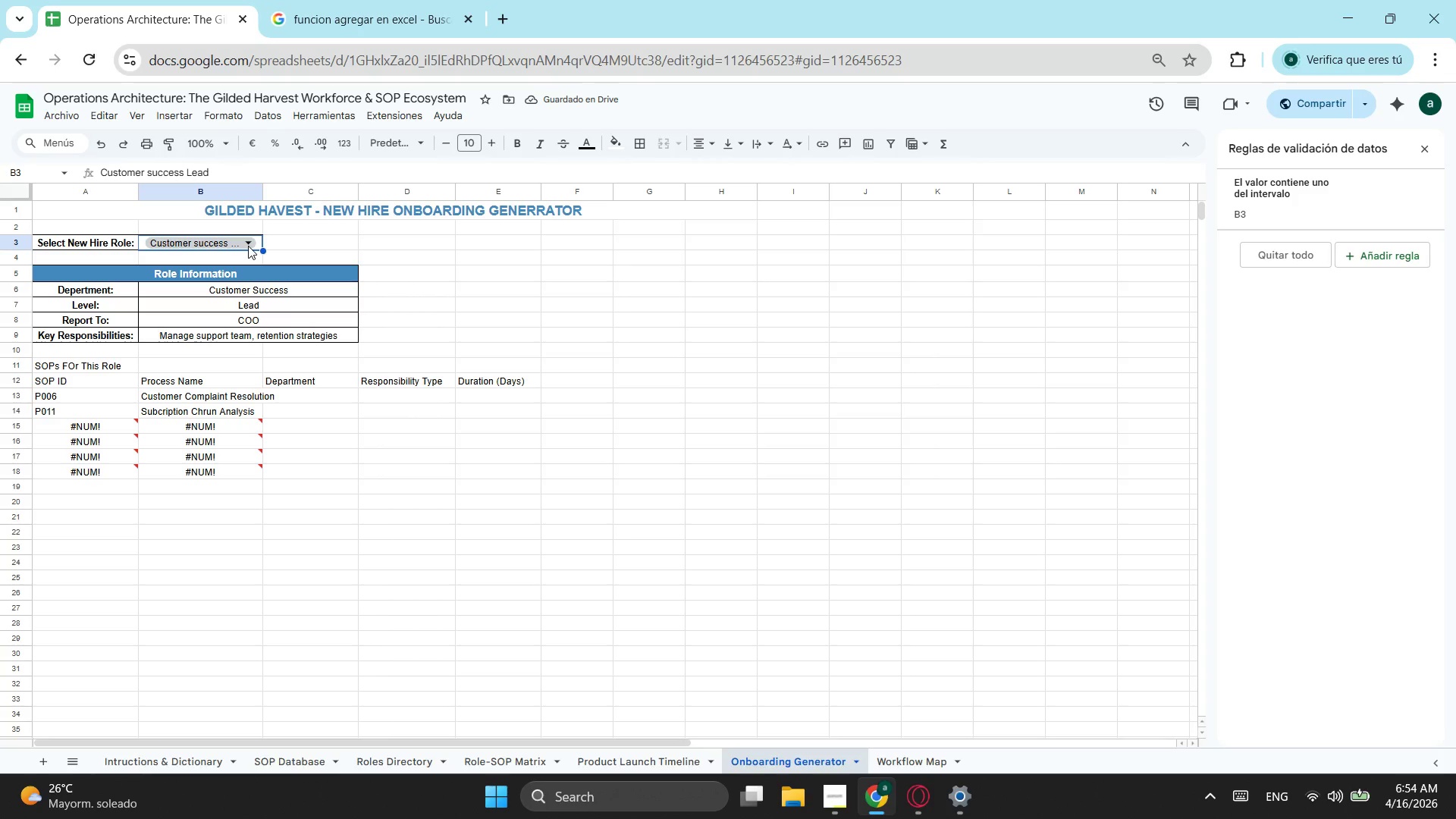 
left_click([248, 246])
 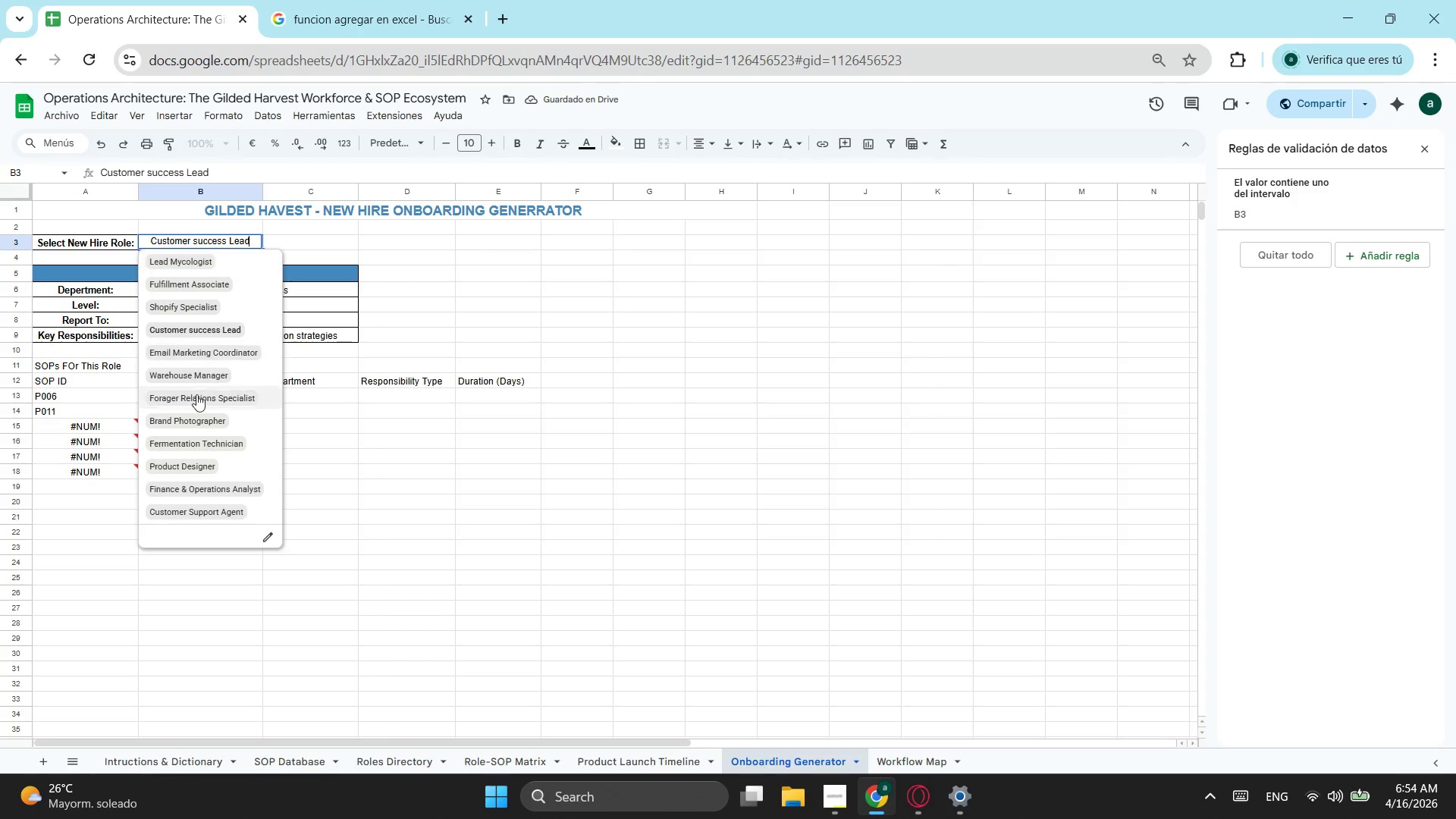 
left_click([195, 419])
 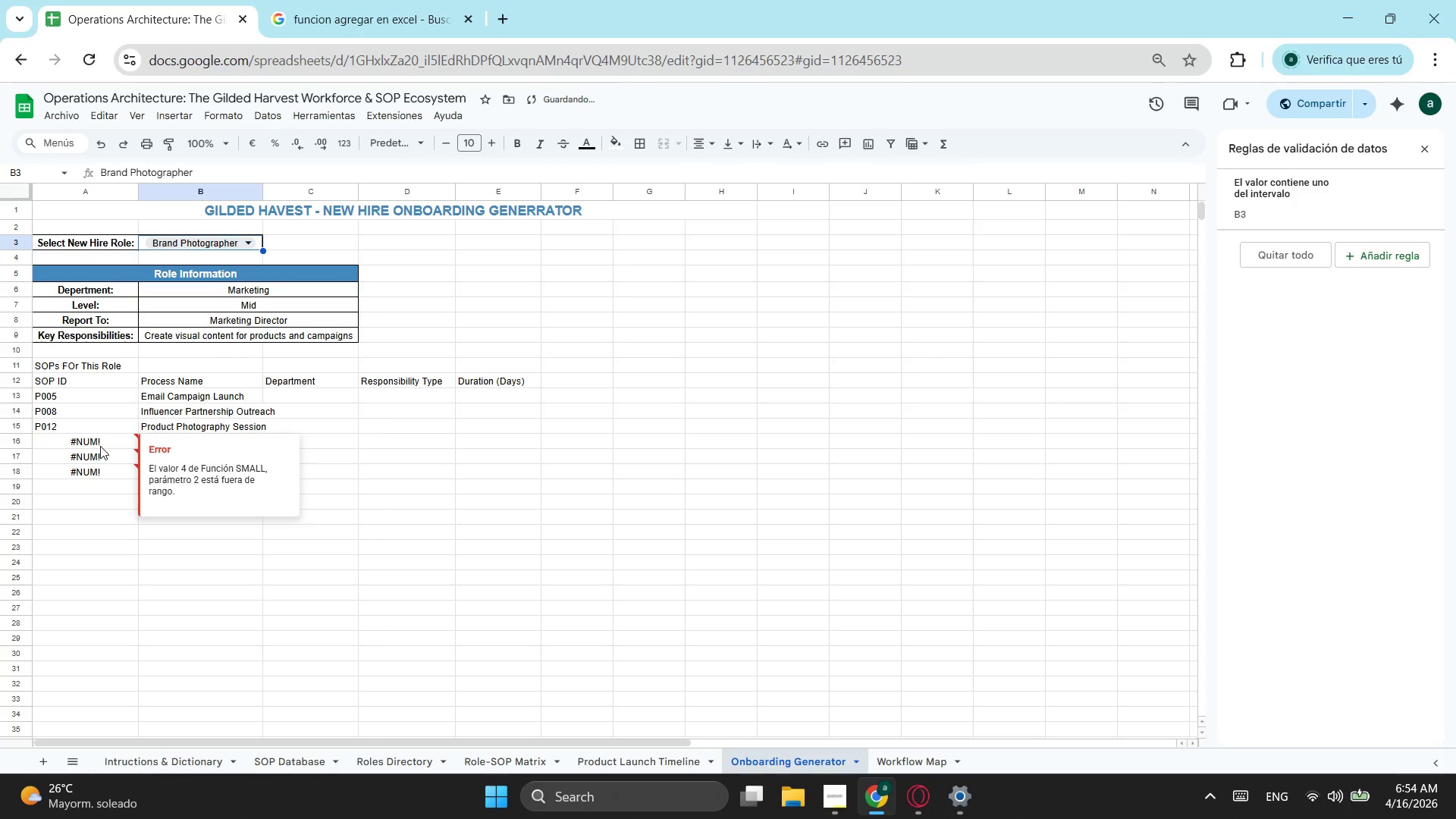 
left_click([102, 445])
 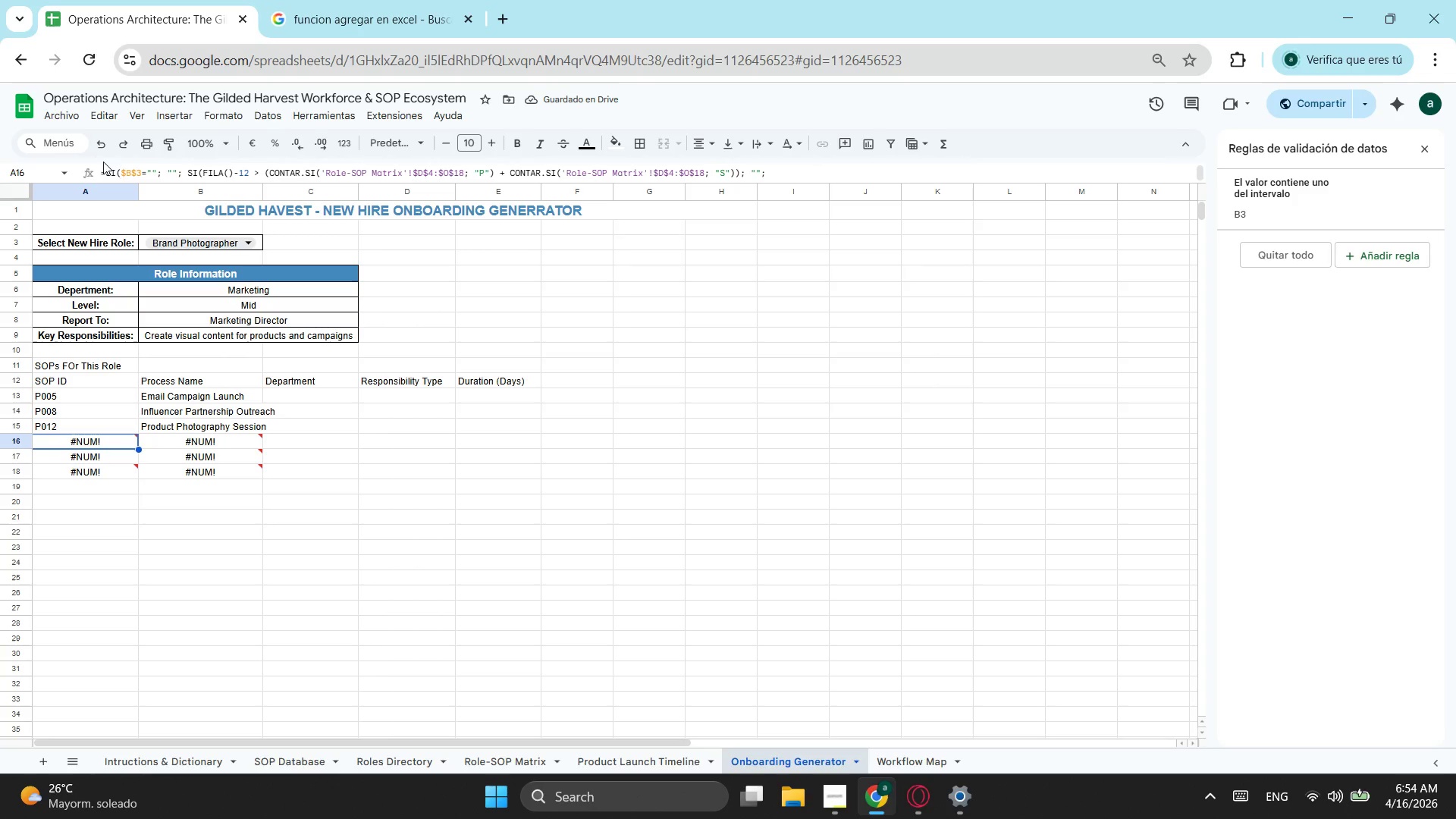 
left_click([101, 170])
 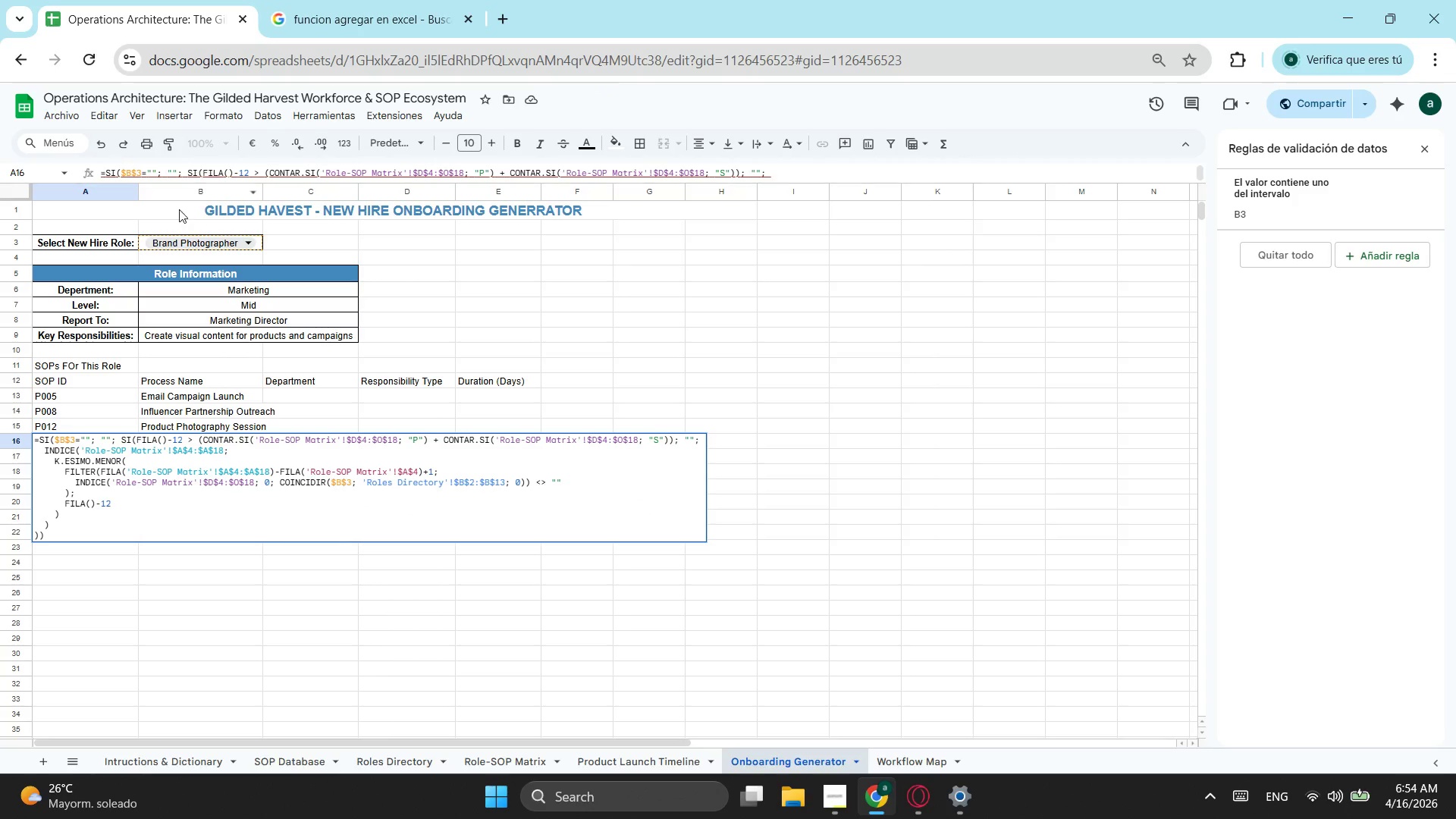 
key(Escape)
 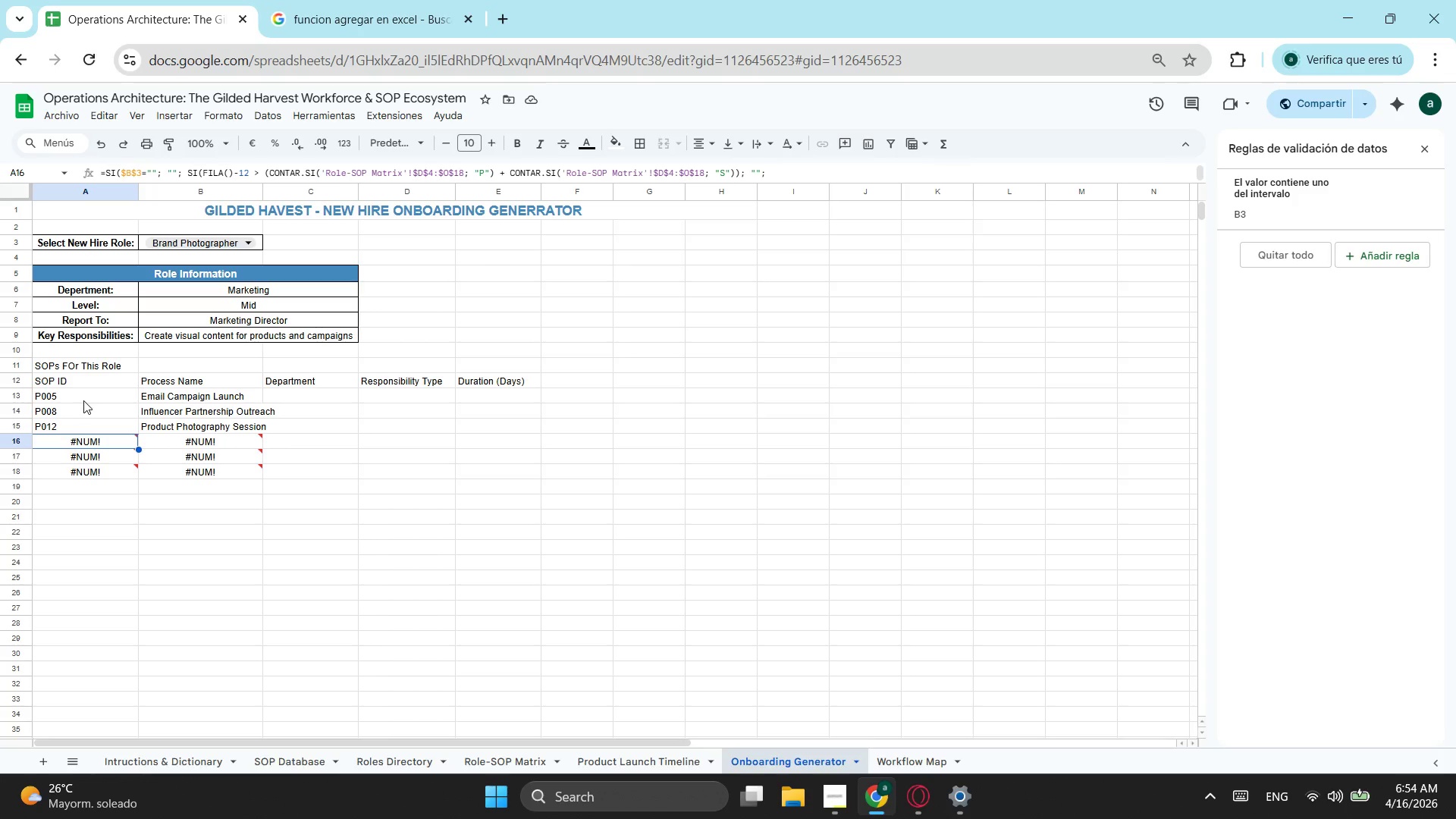 
left_click([83, 400])
 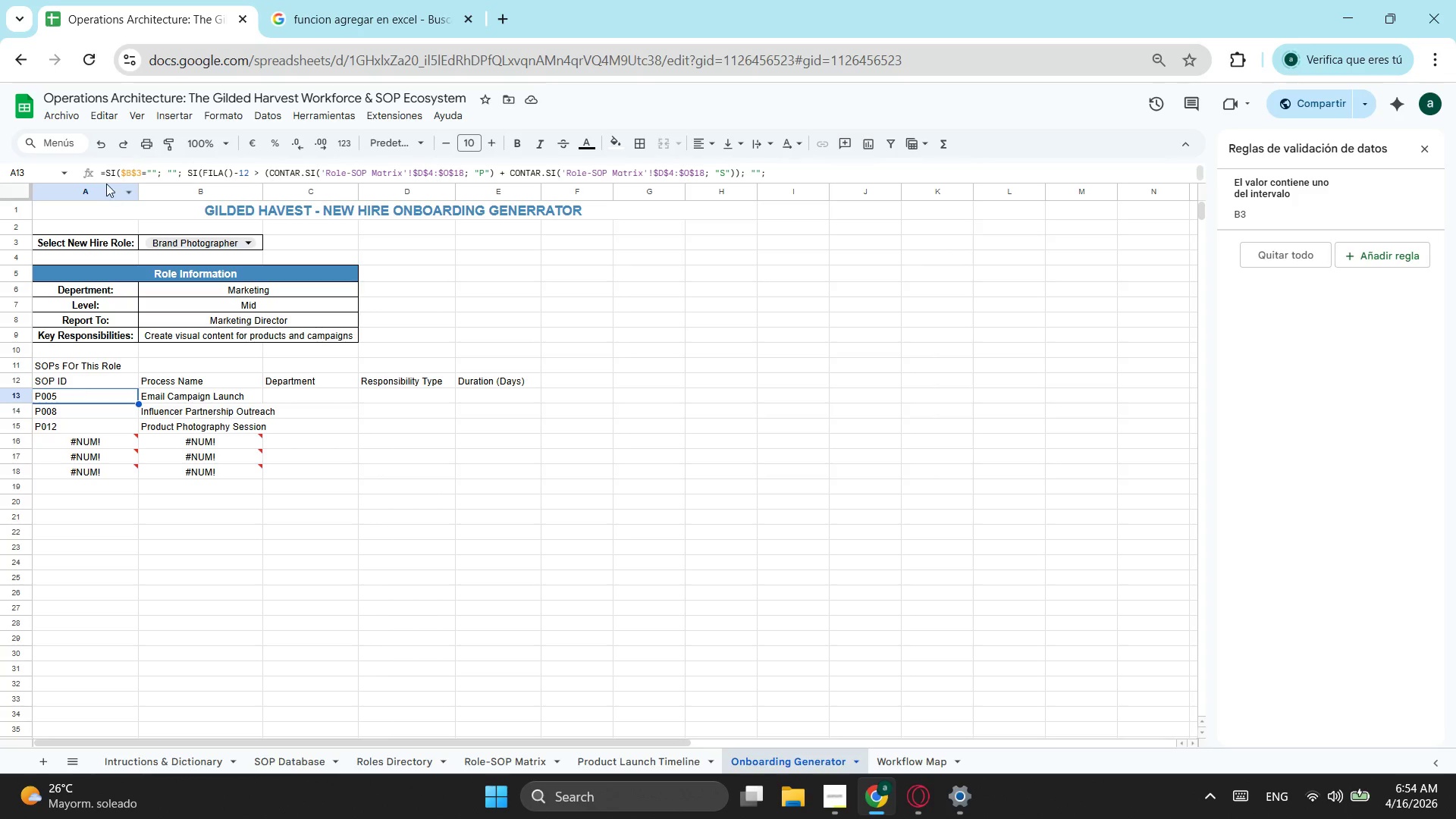 
left_click([106, 176])
 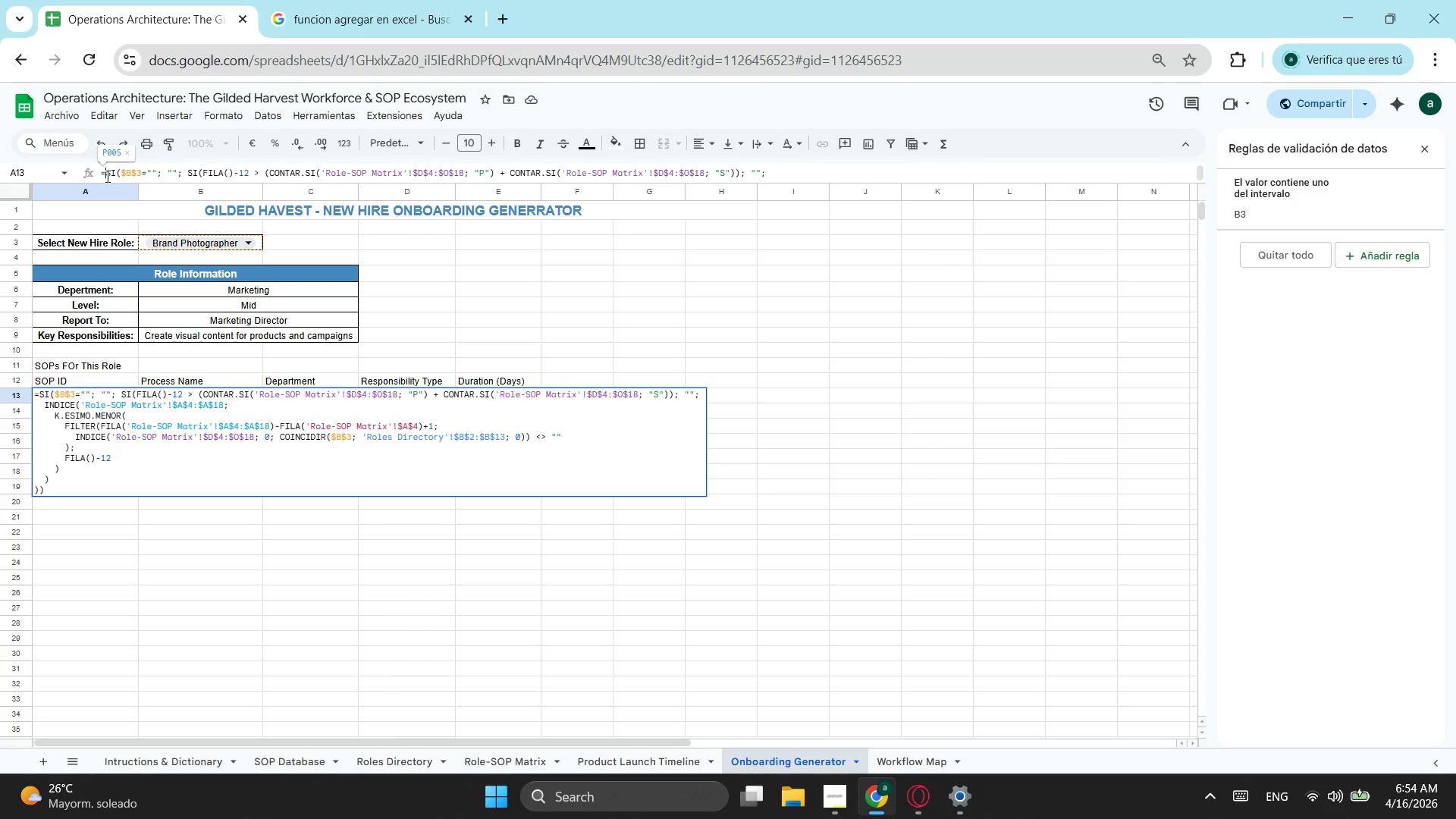 
type(si.e)
key(Backspace)
key(Backspace)
key(Backspace)
key(Backspace)
type(SI.ERROR()
 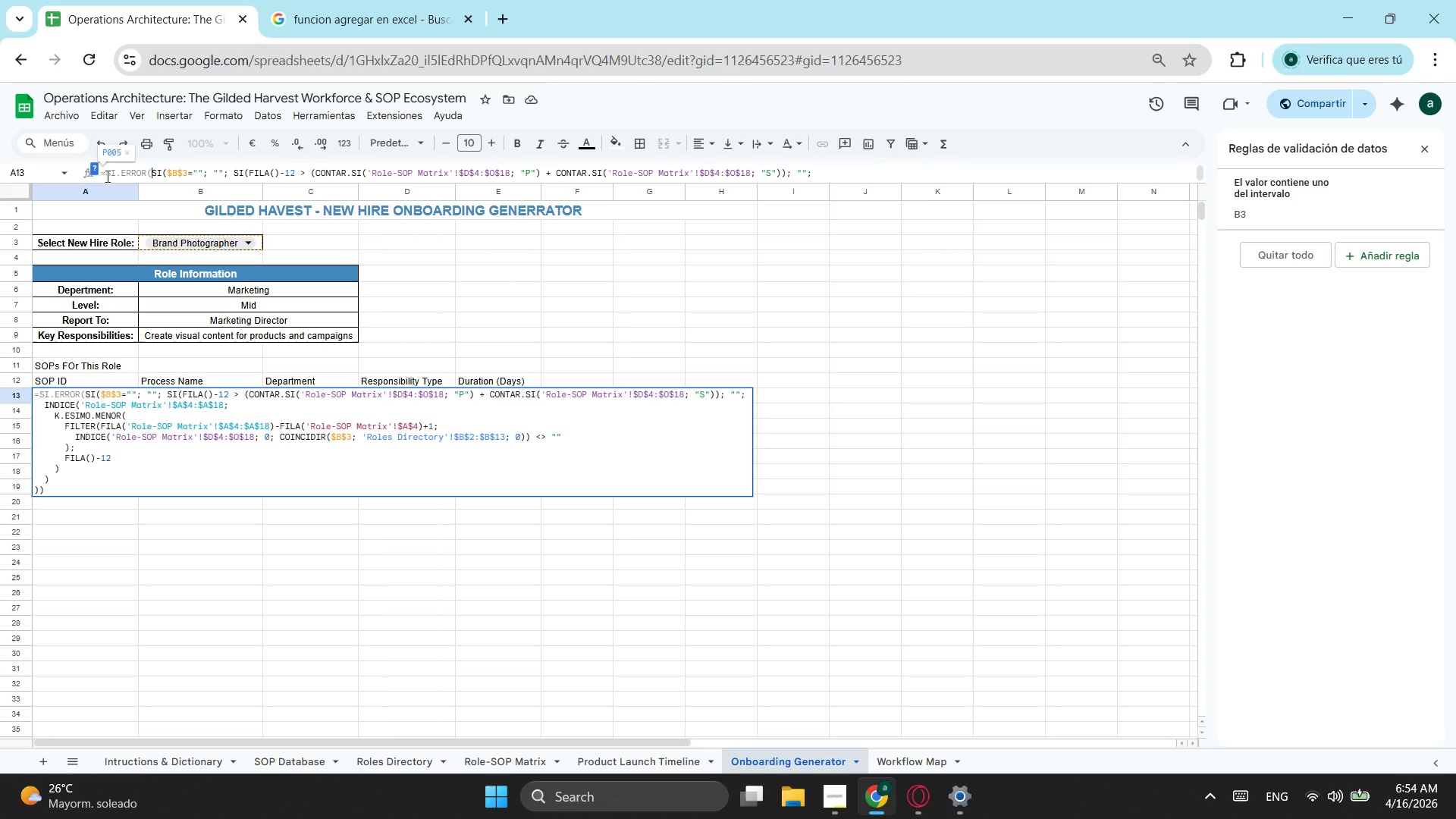 
left_click([64, 488])
 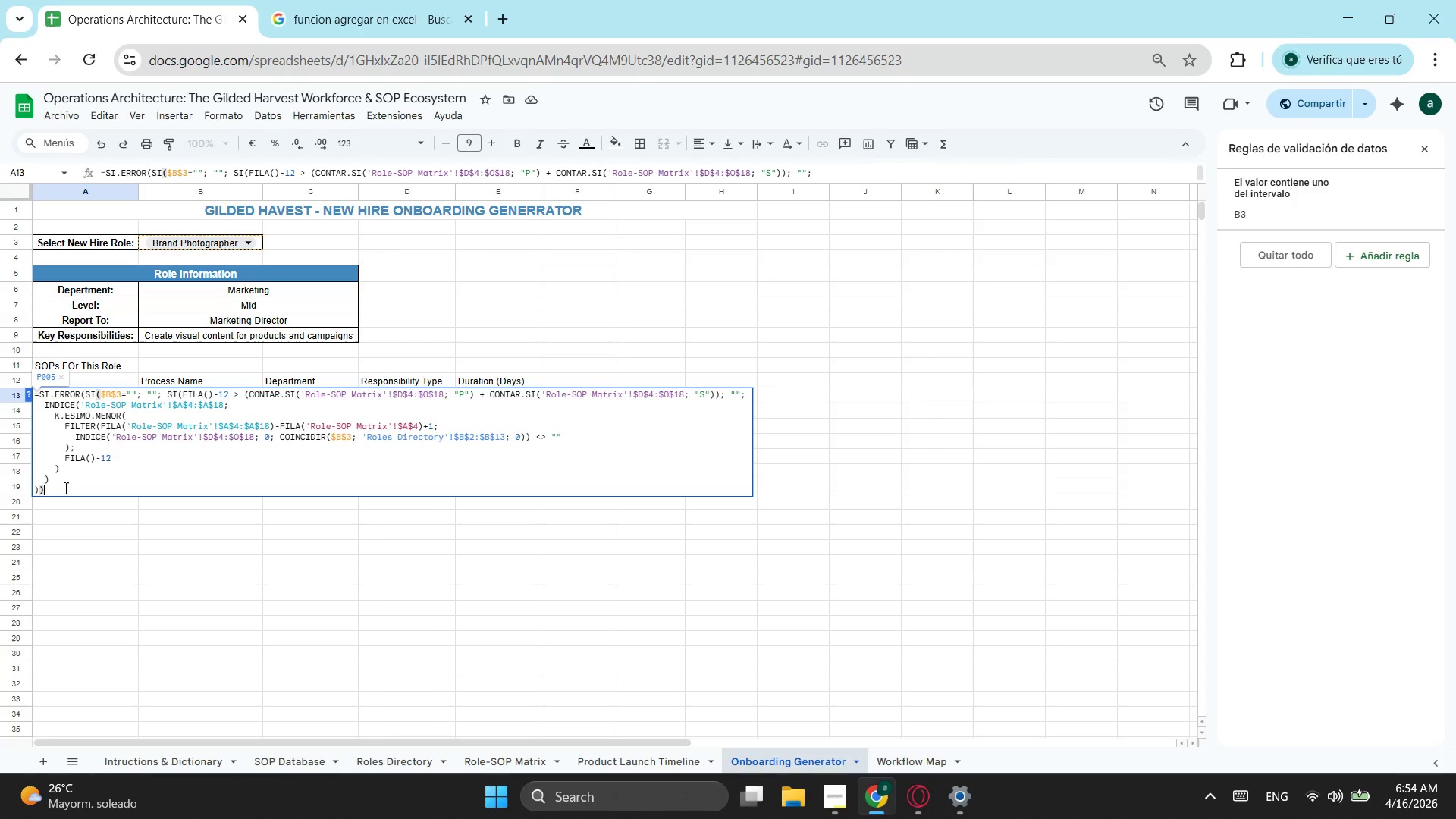 
key(Shift+0)
 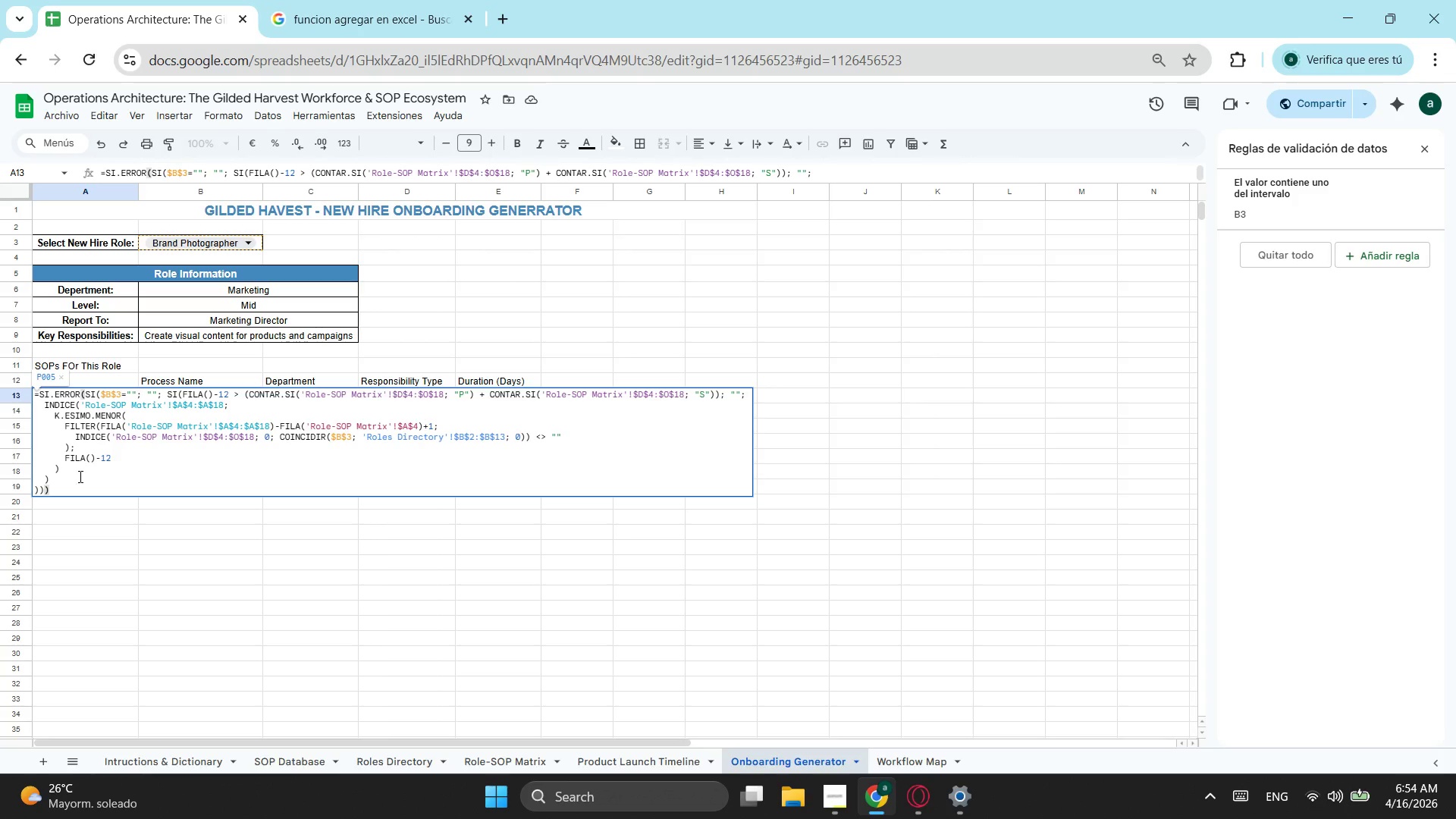 
key(Enter)
 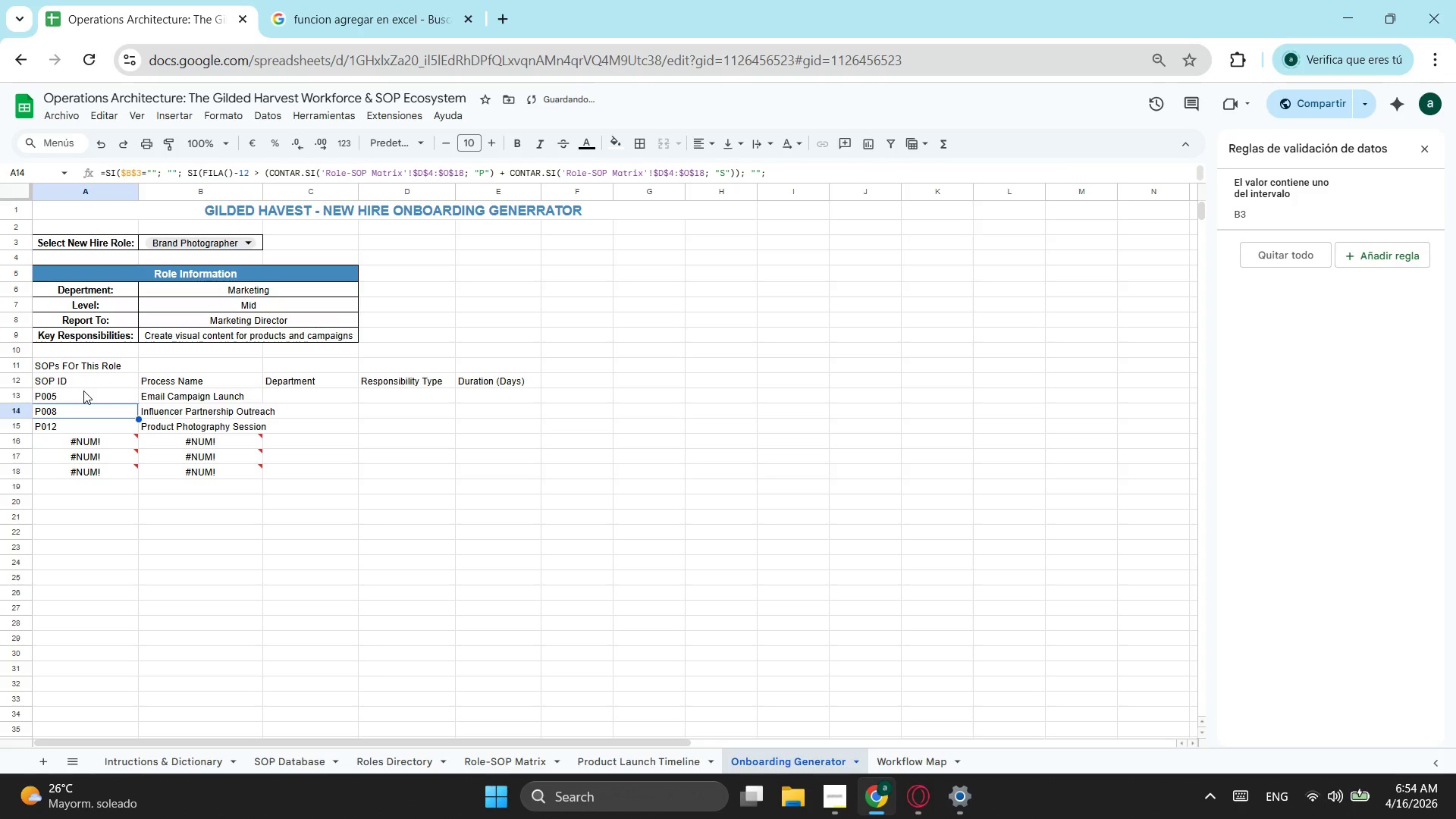 
left_click([77, 393])
 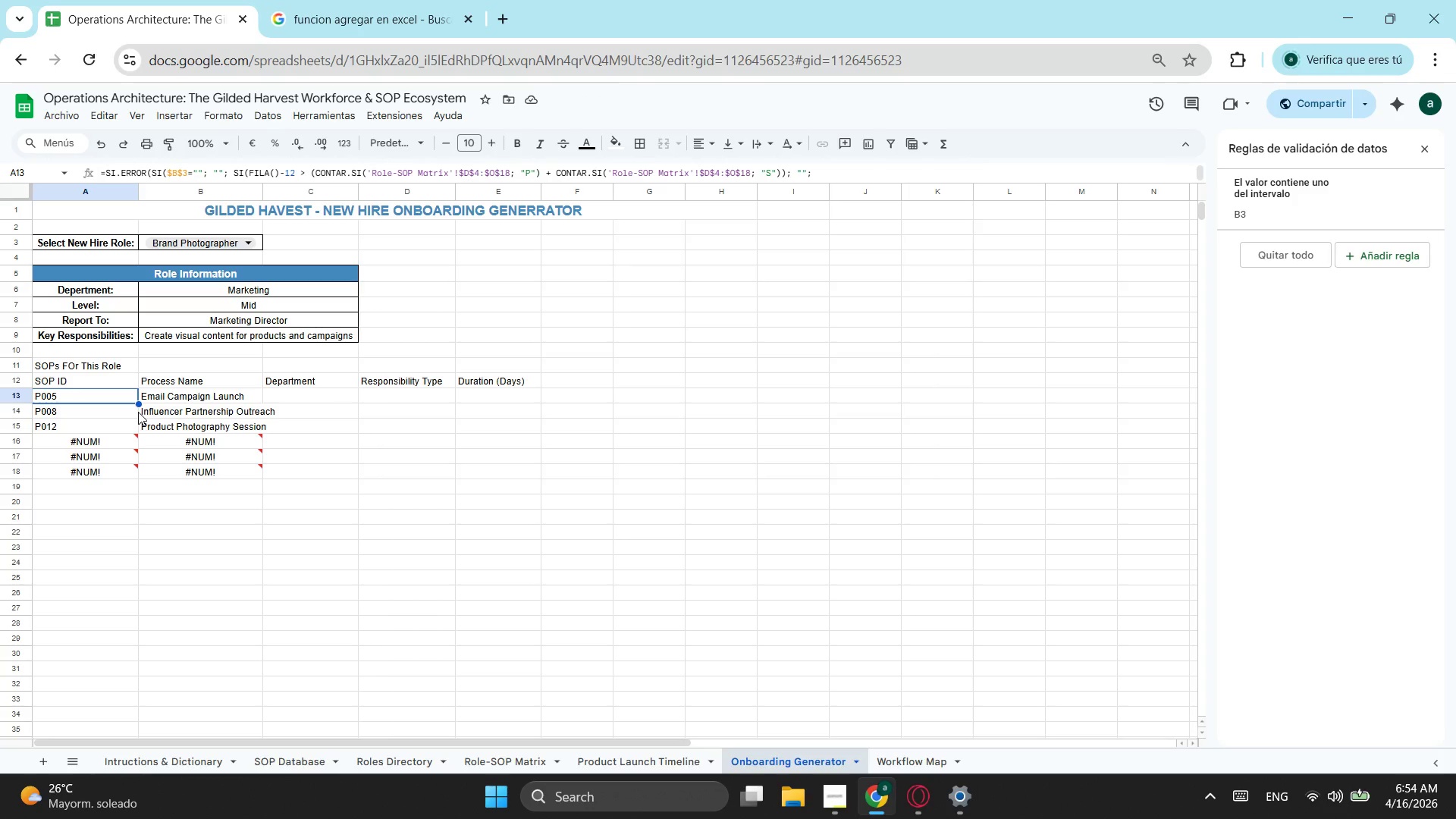 
wait(10.97)
 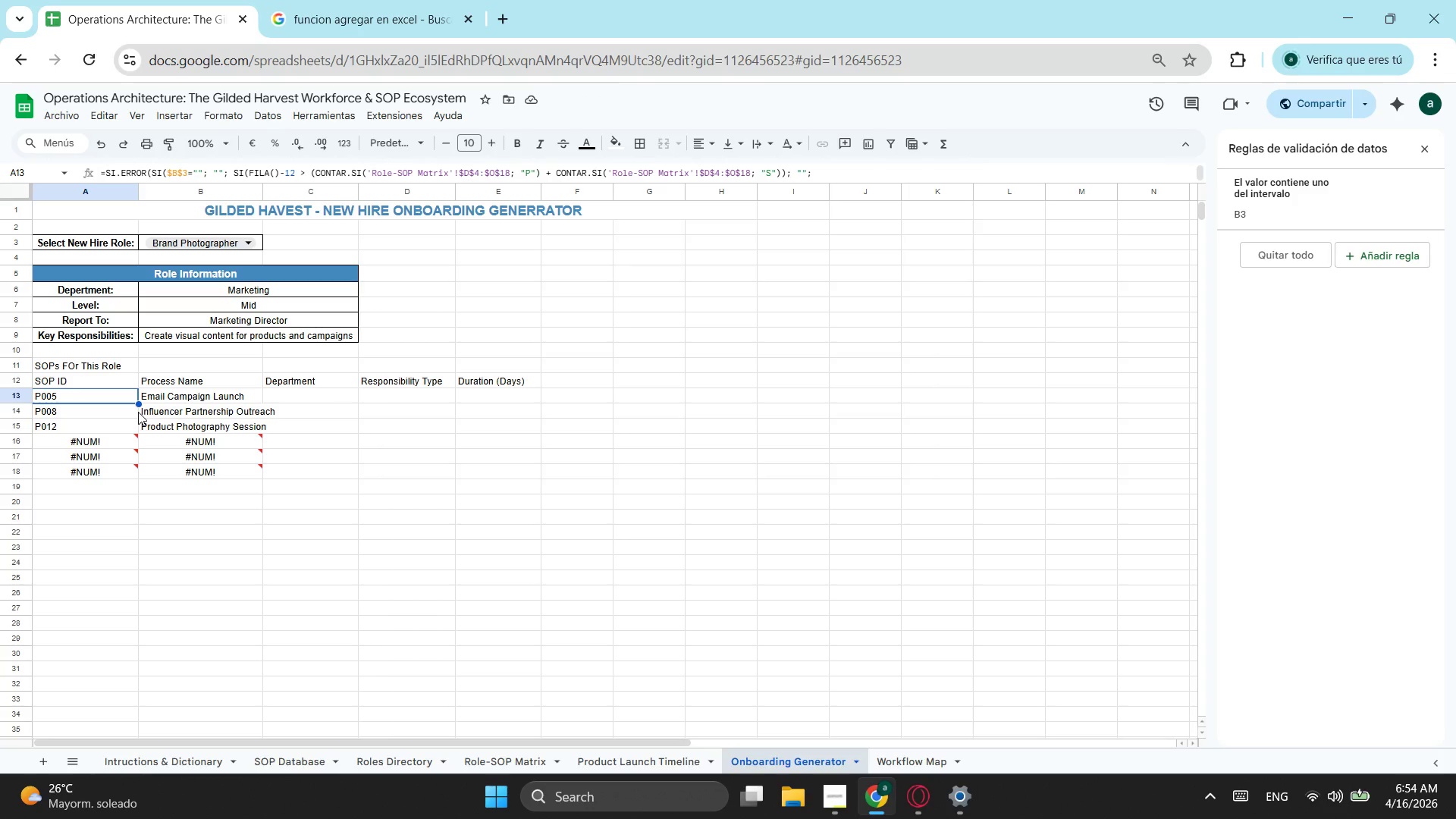 
left_click_drag(start_coordinate=[138, 400], to_coordinate=[124, 469])
 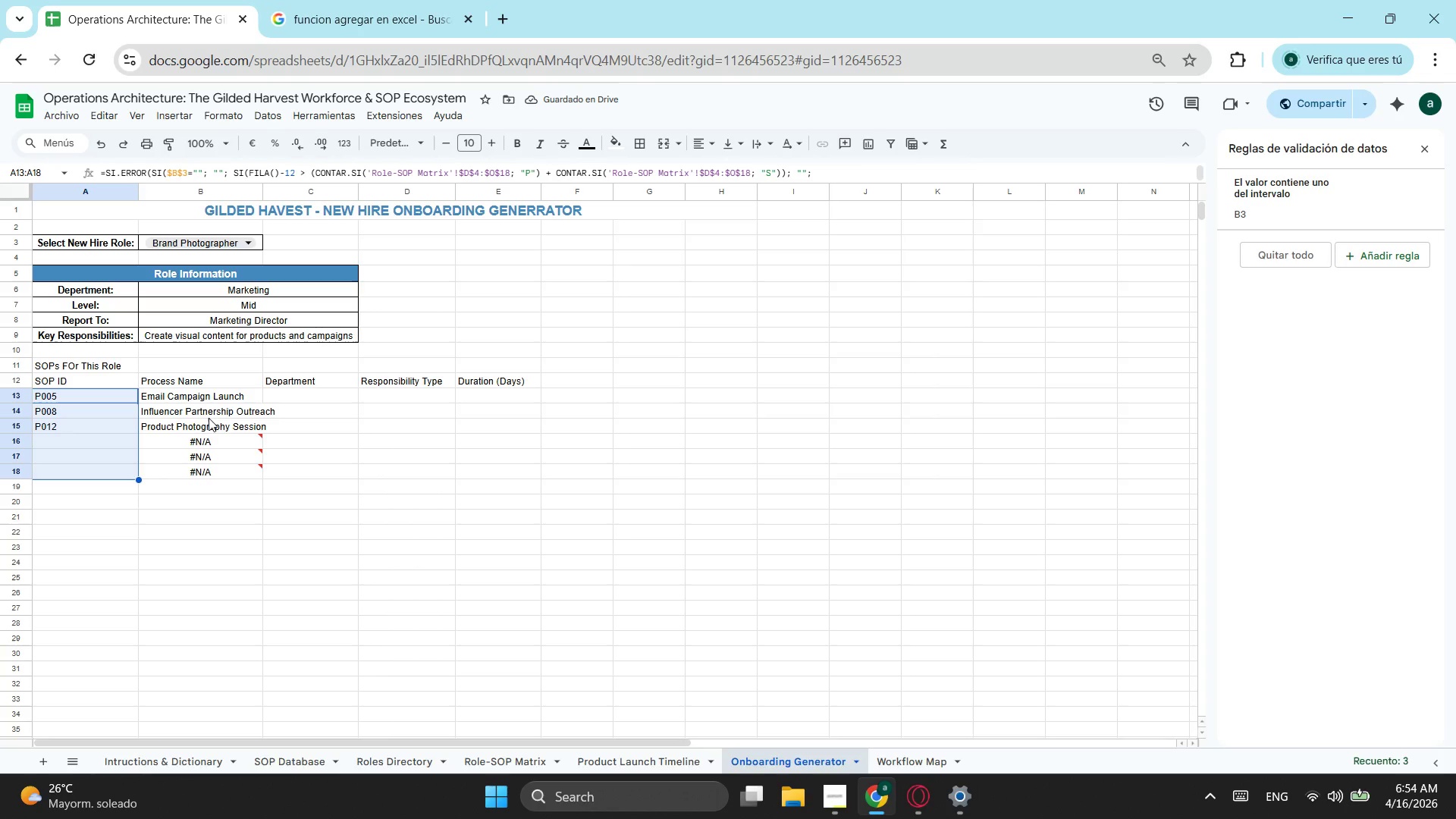 
left_click([247, 242])
 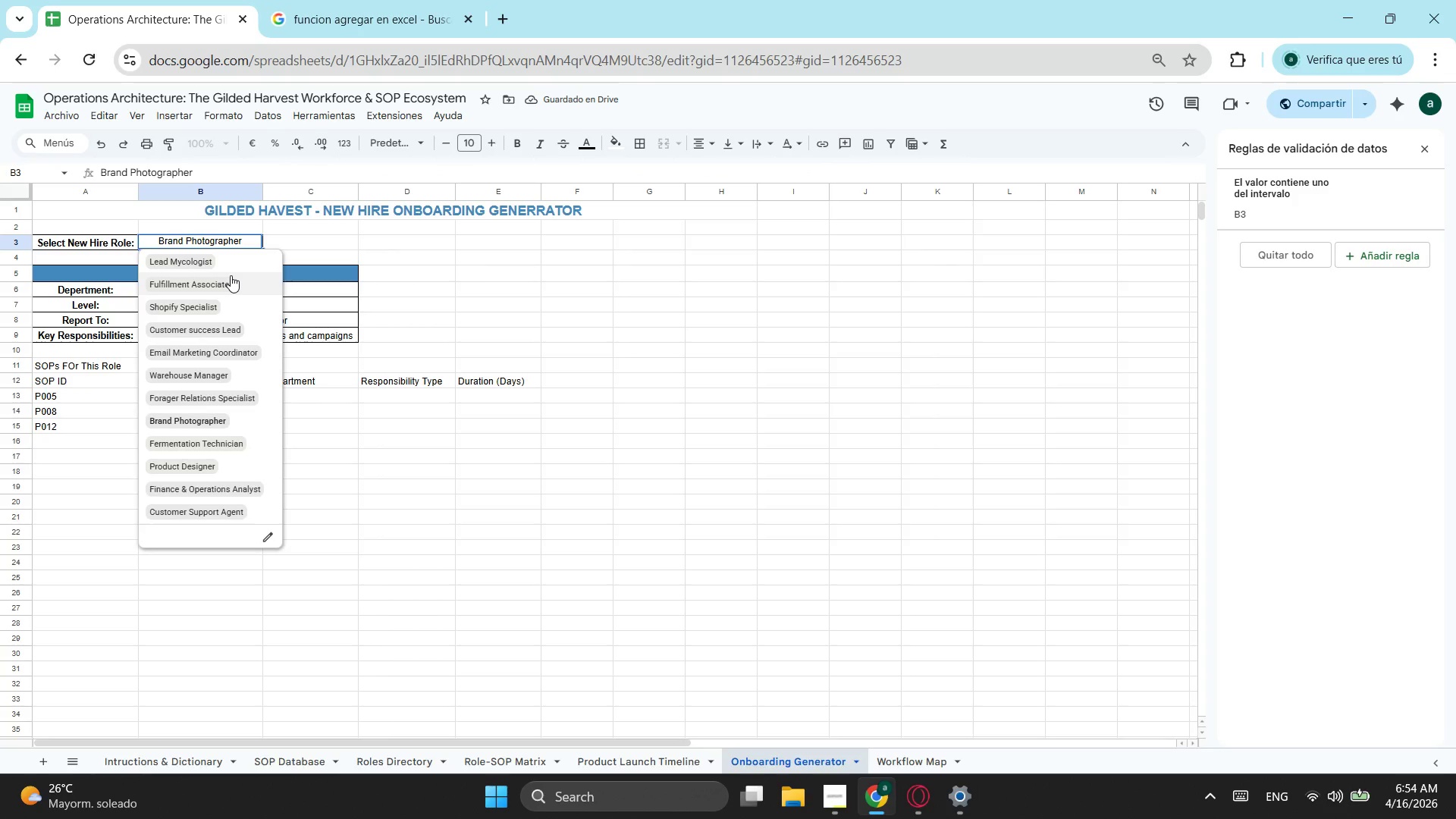 
left_click([231, 275])
 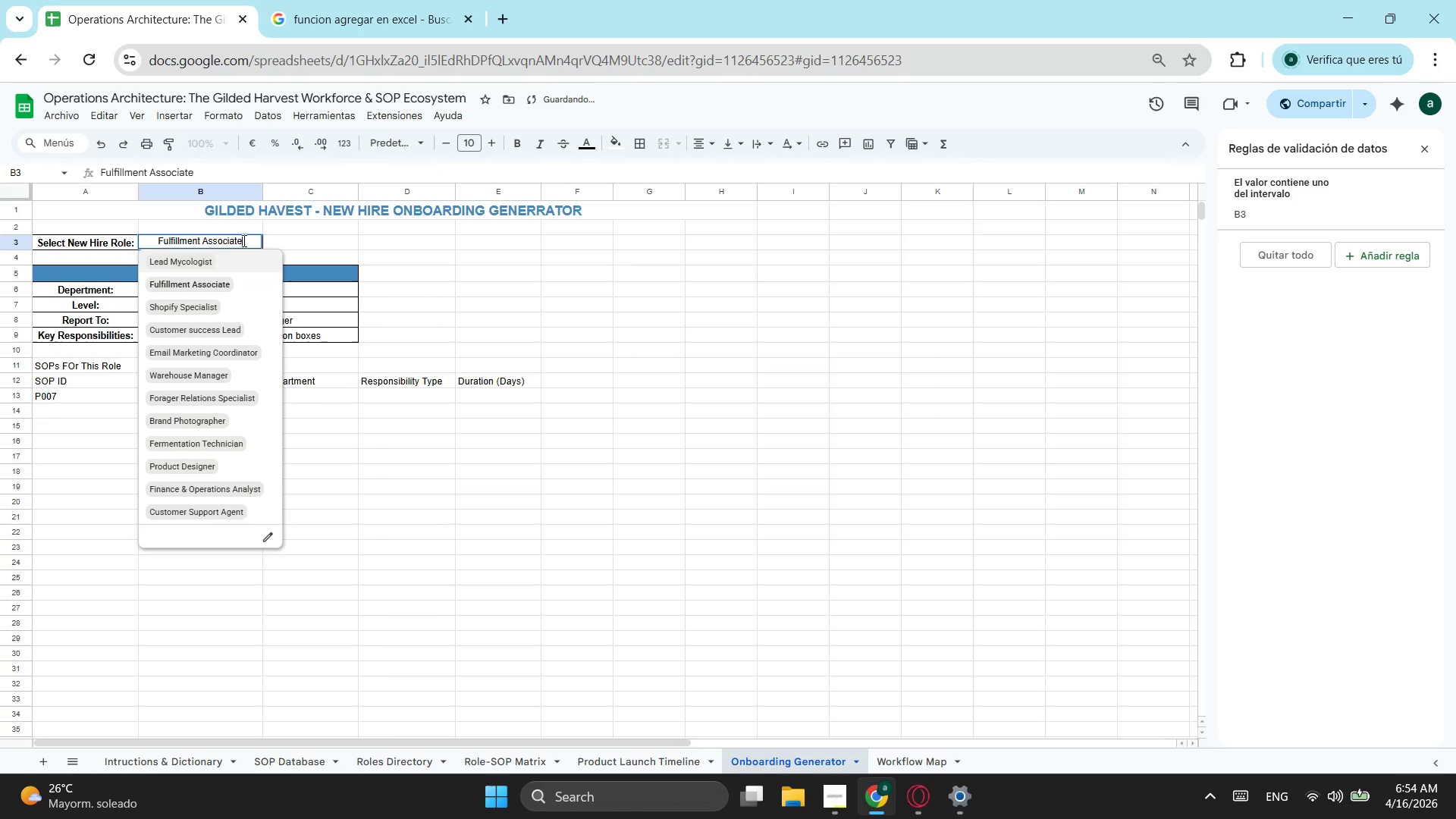 
double_click([224, 306])
 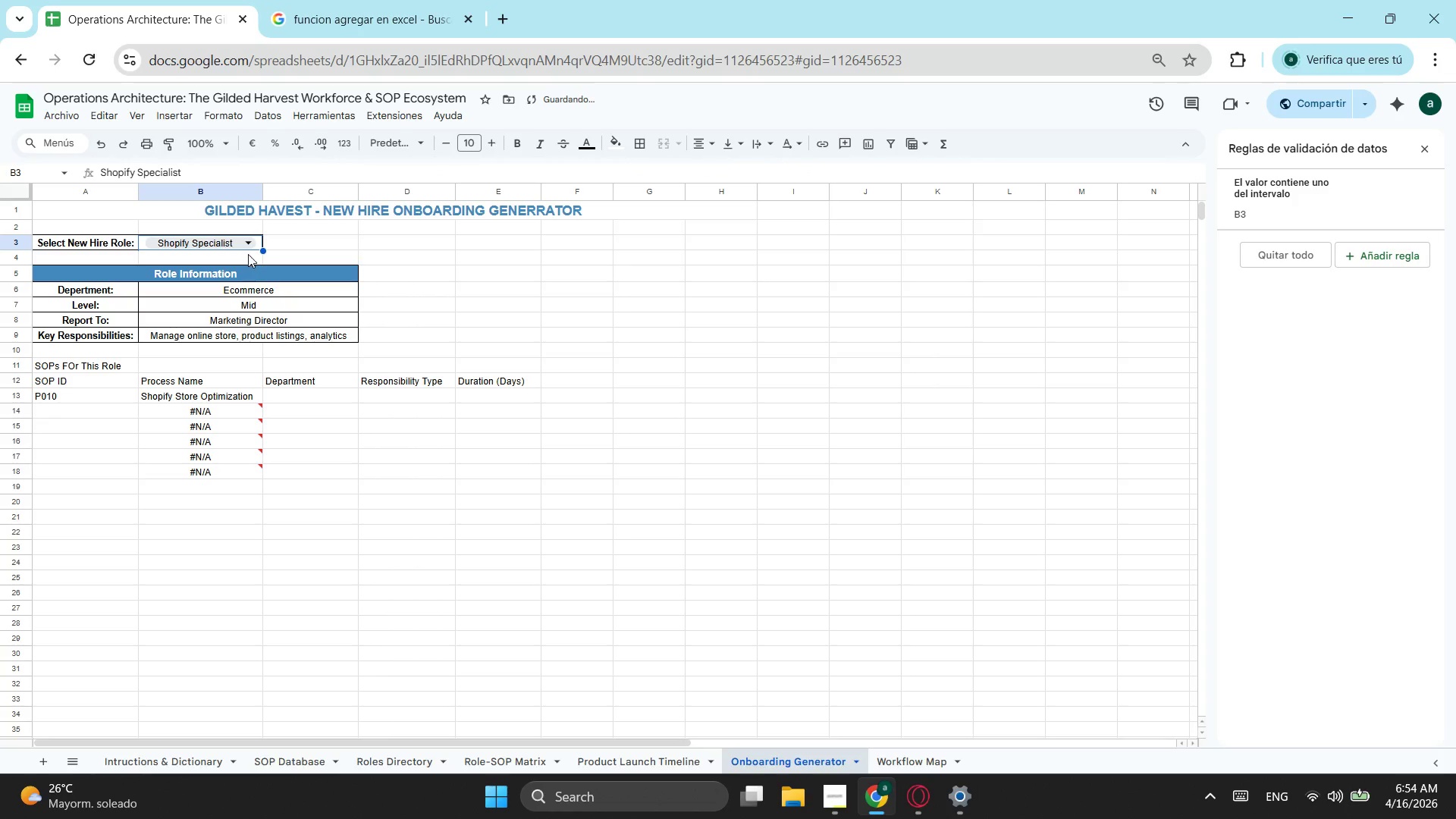 
left_click([248, 254])
 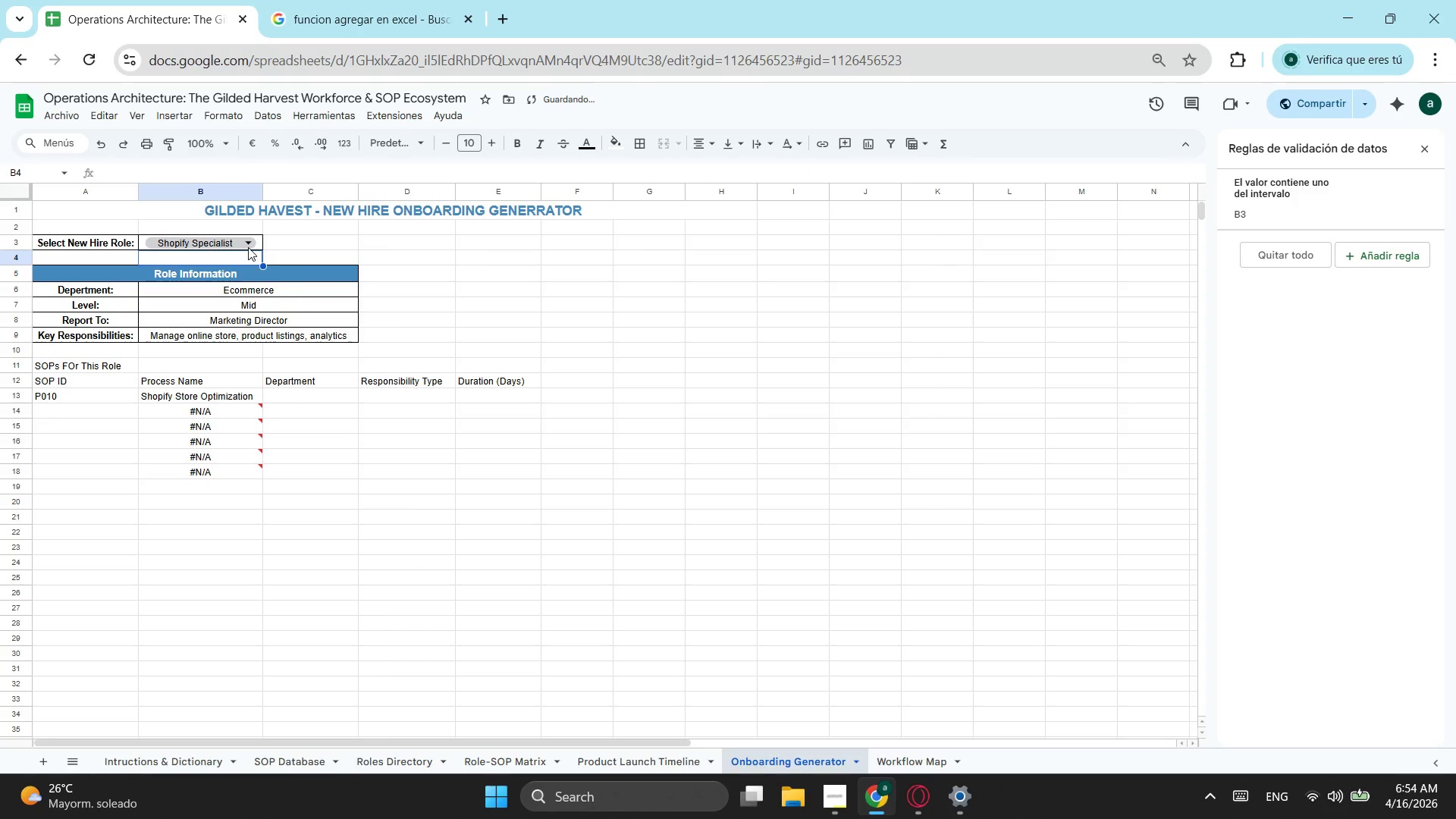 
left_click([248, 247])
 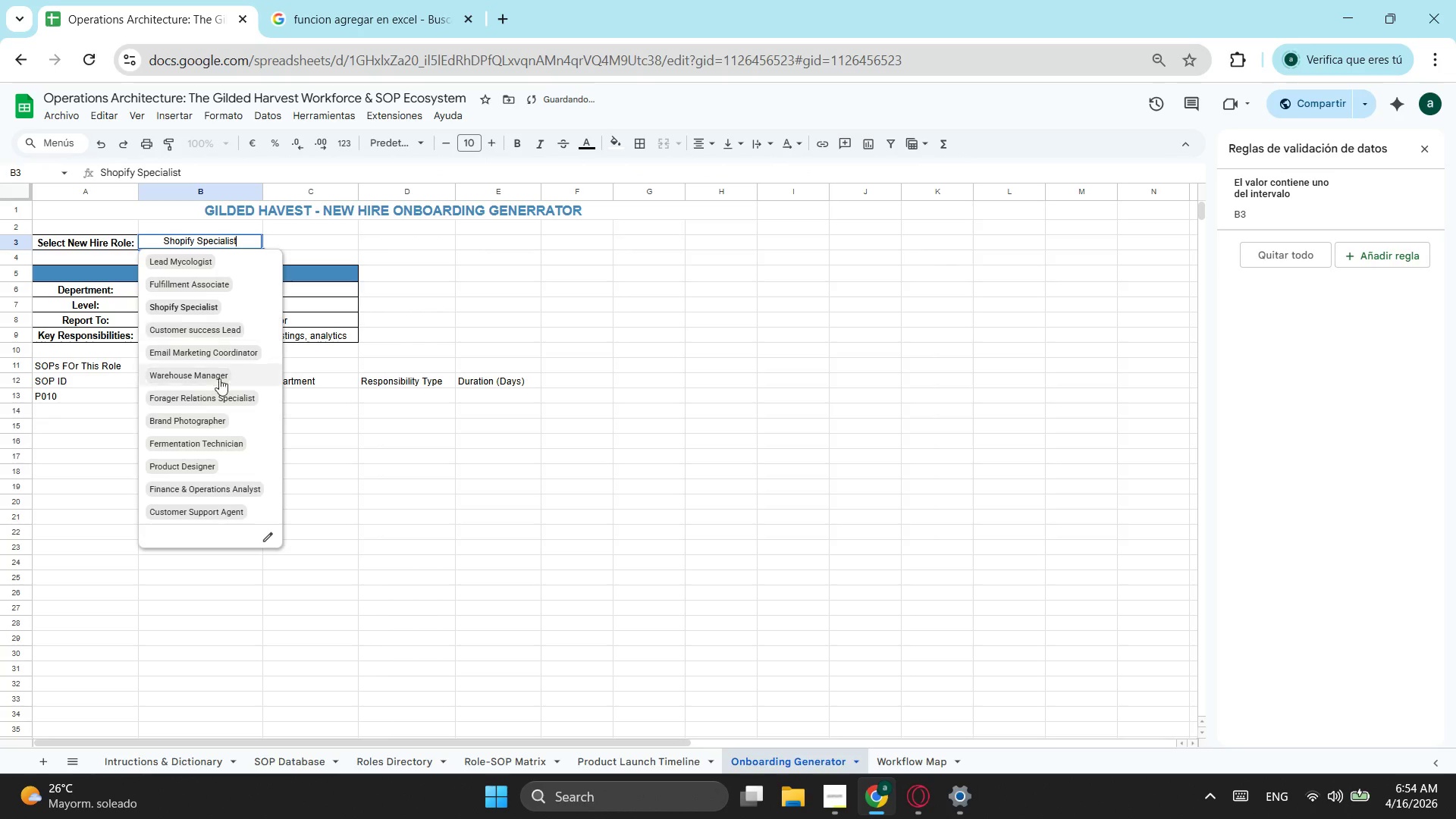 
left_click([209, 422])
 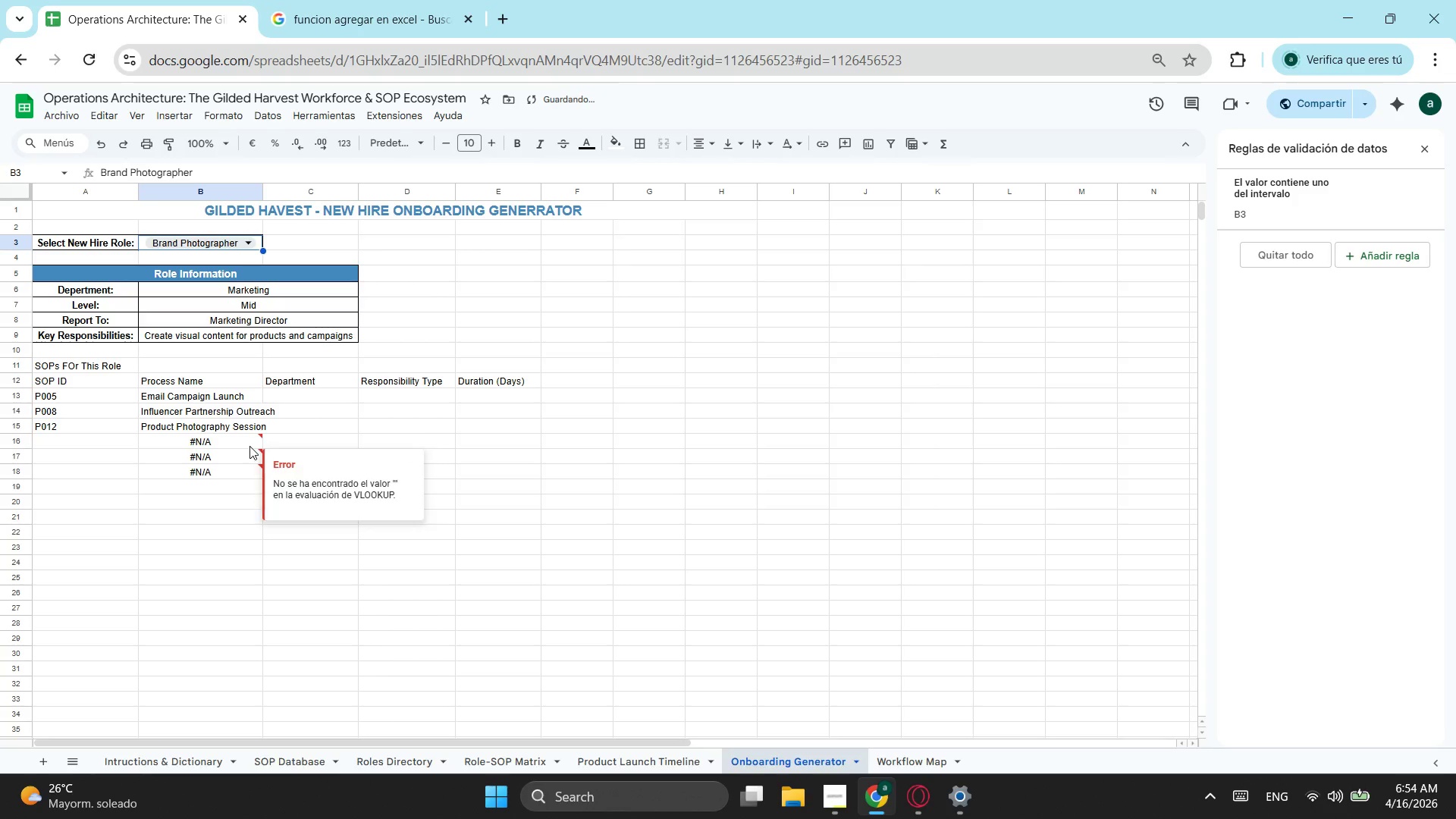 
left_click([249, 446])
 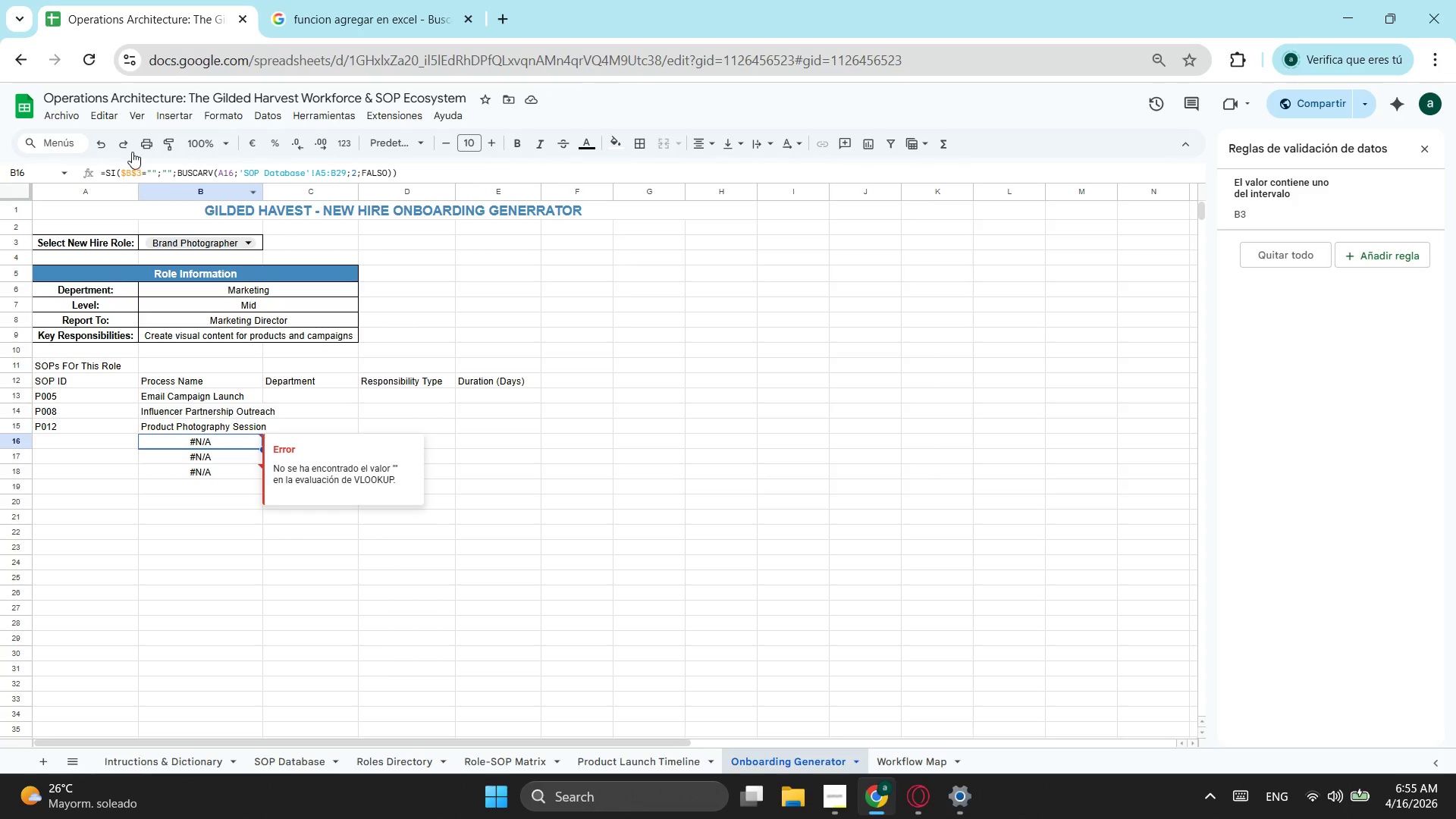 
wait(5.81)
 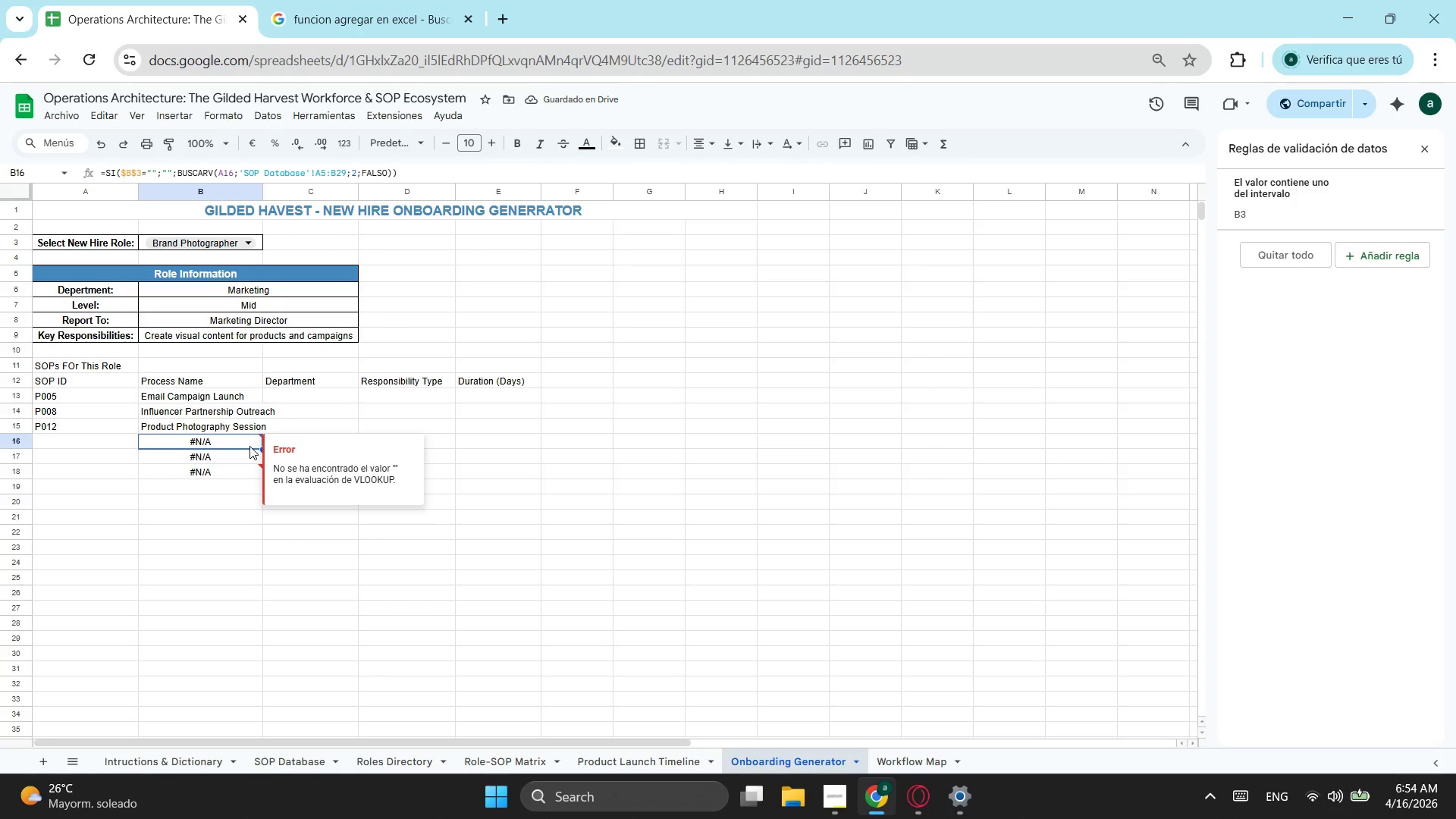 
left_click([142, 177])
 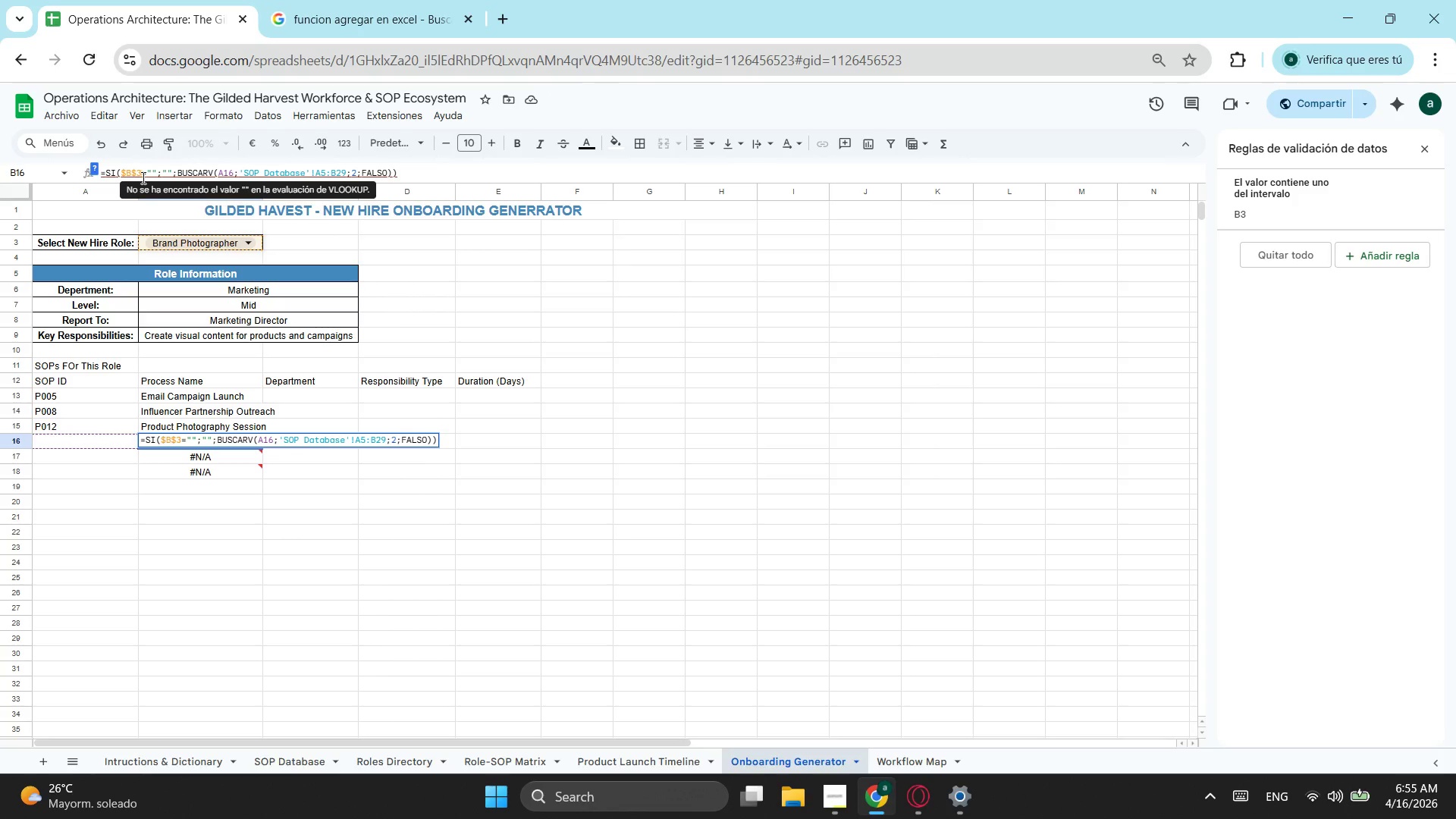 
left_click_drag(start_coordinate=[142, 177], to_coordinate=[120, 172])
 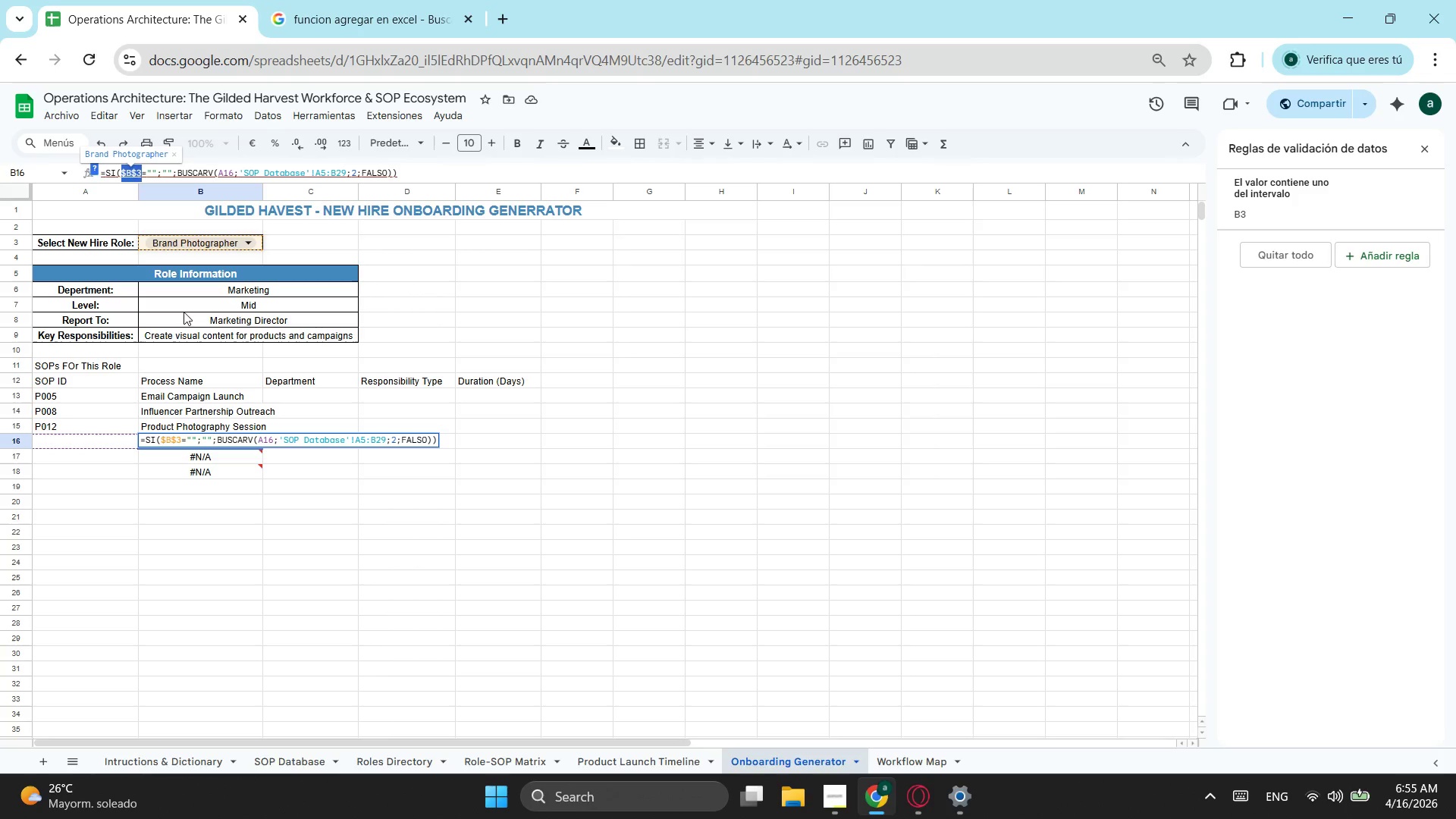 
key(Escape)
 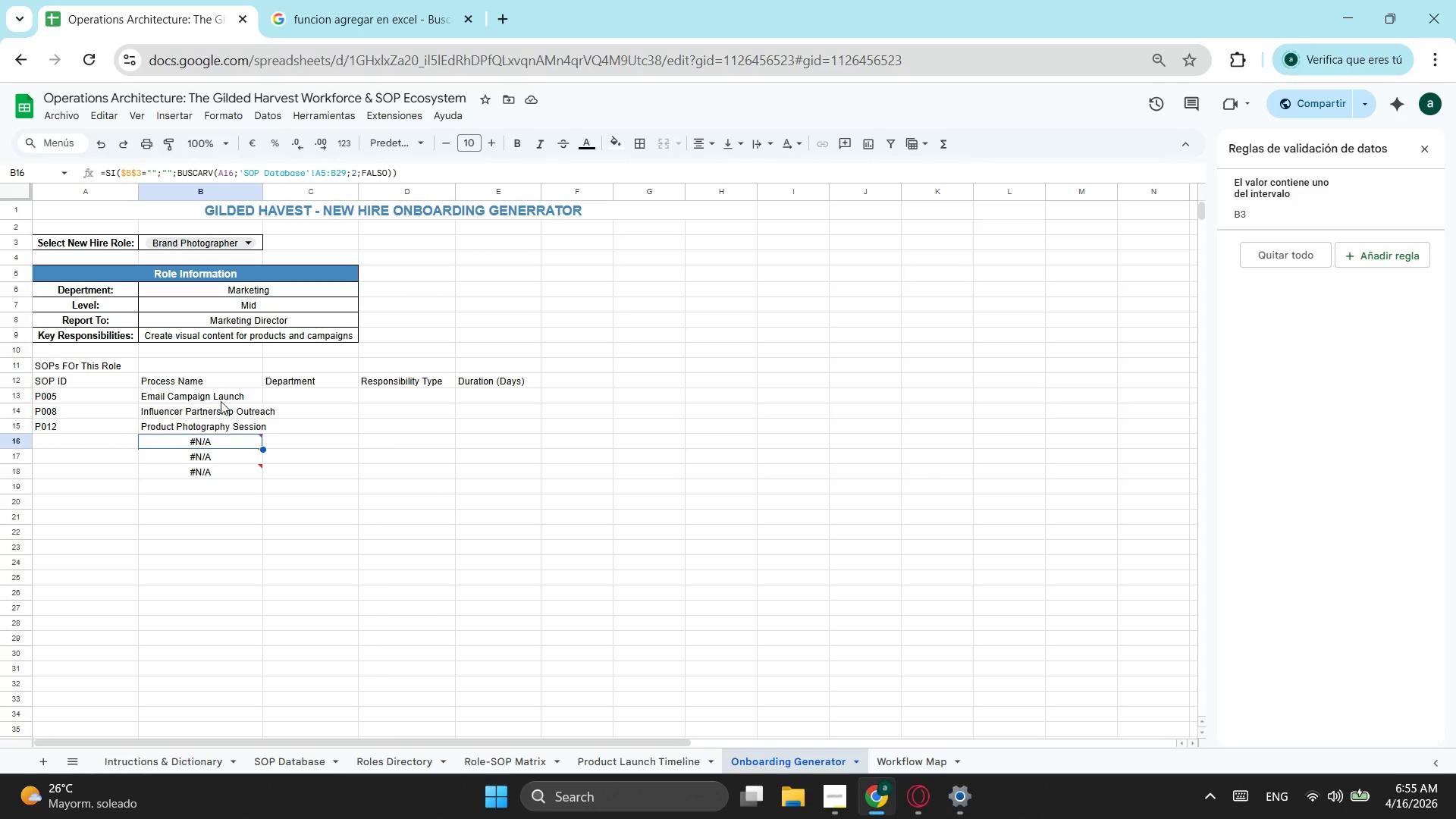 
left_click([221, 401])
 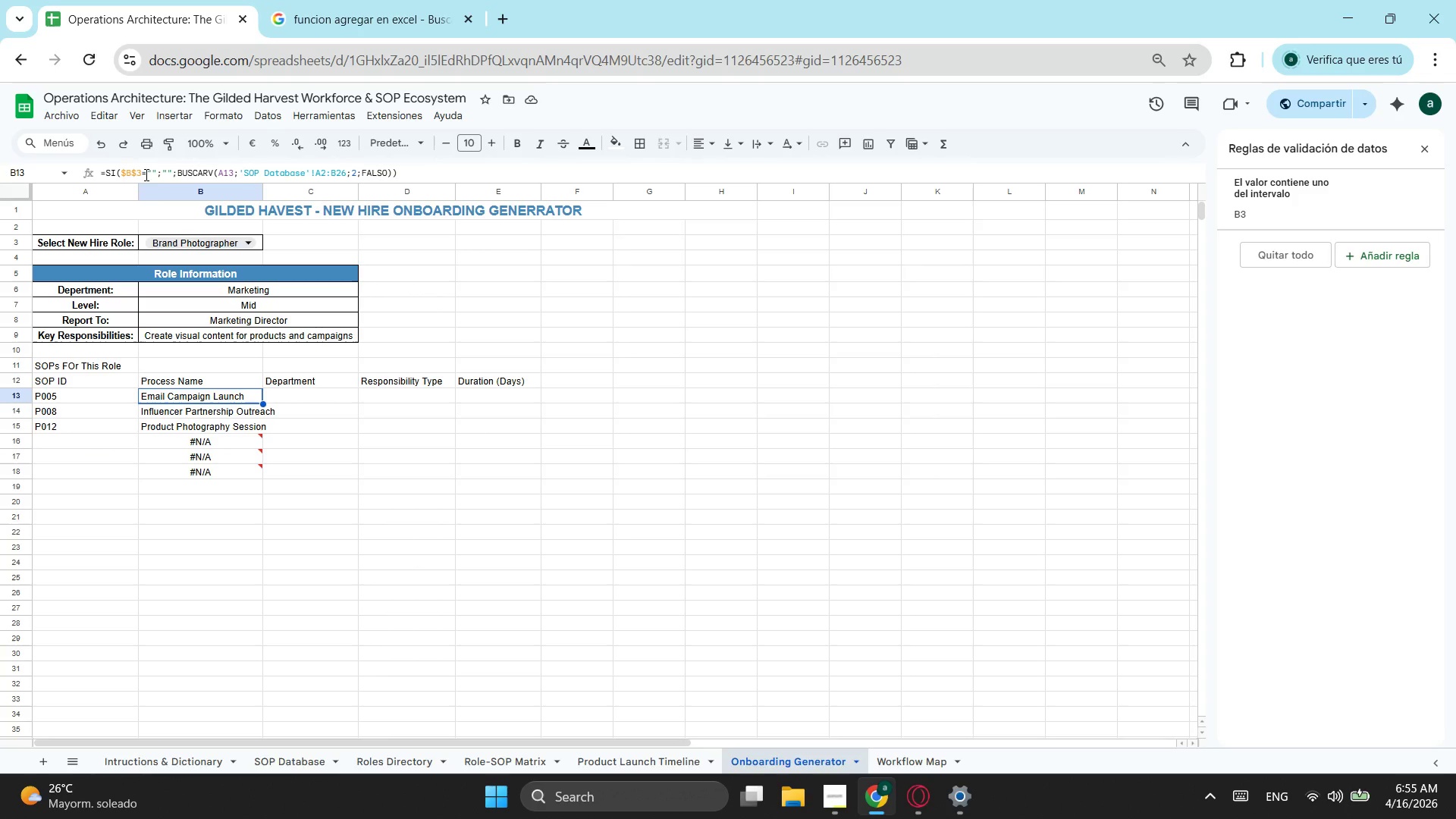 
left_click_drag(start_coordinate=[140, 173], to_coordinate=[121, 178])
 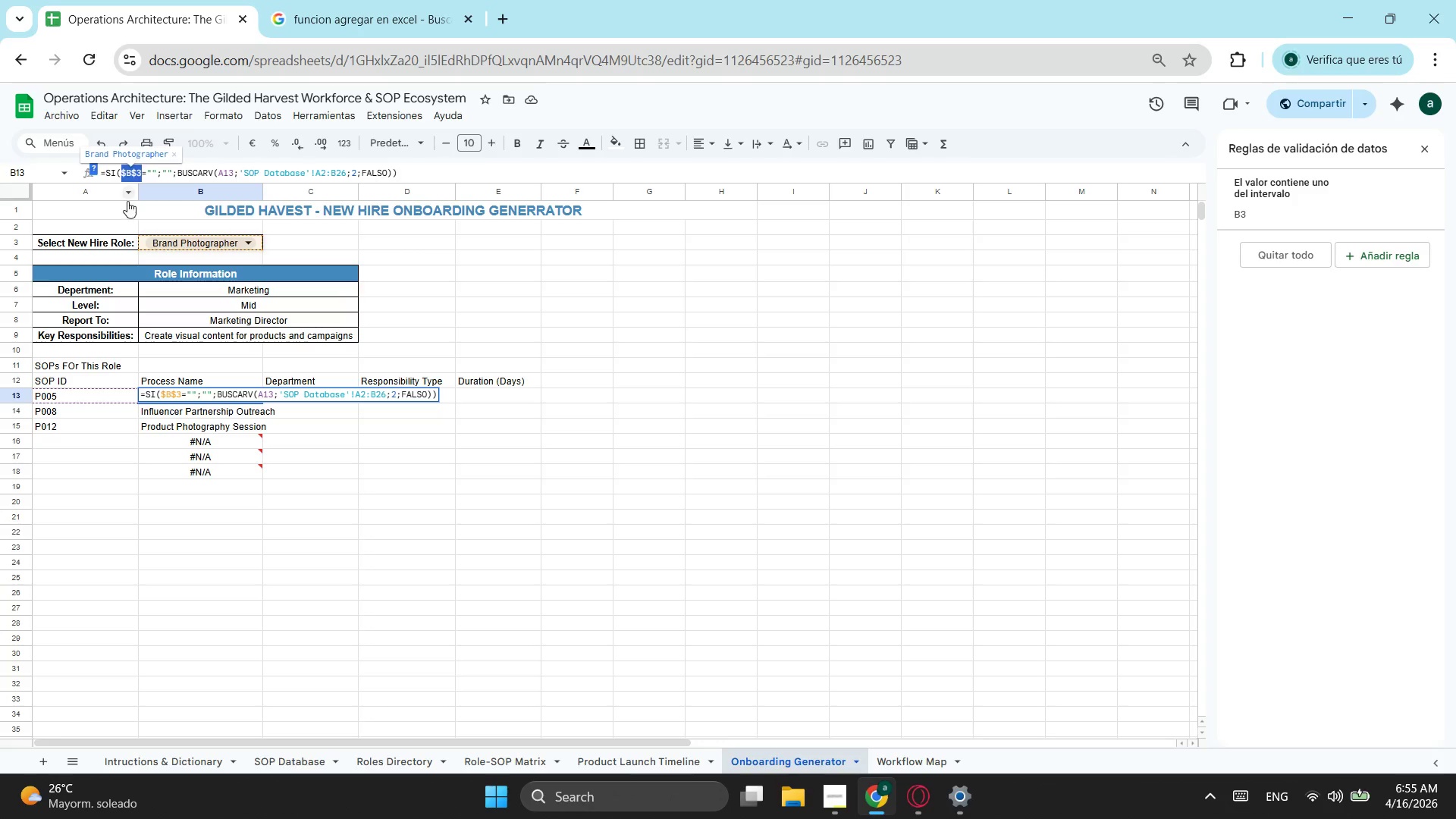 
key(Backspace)
 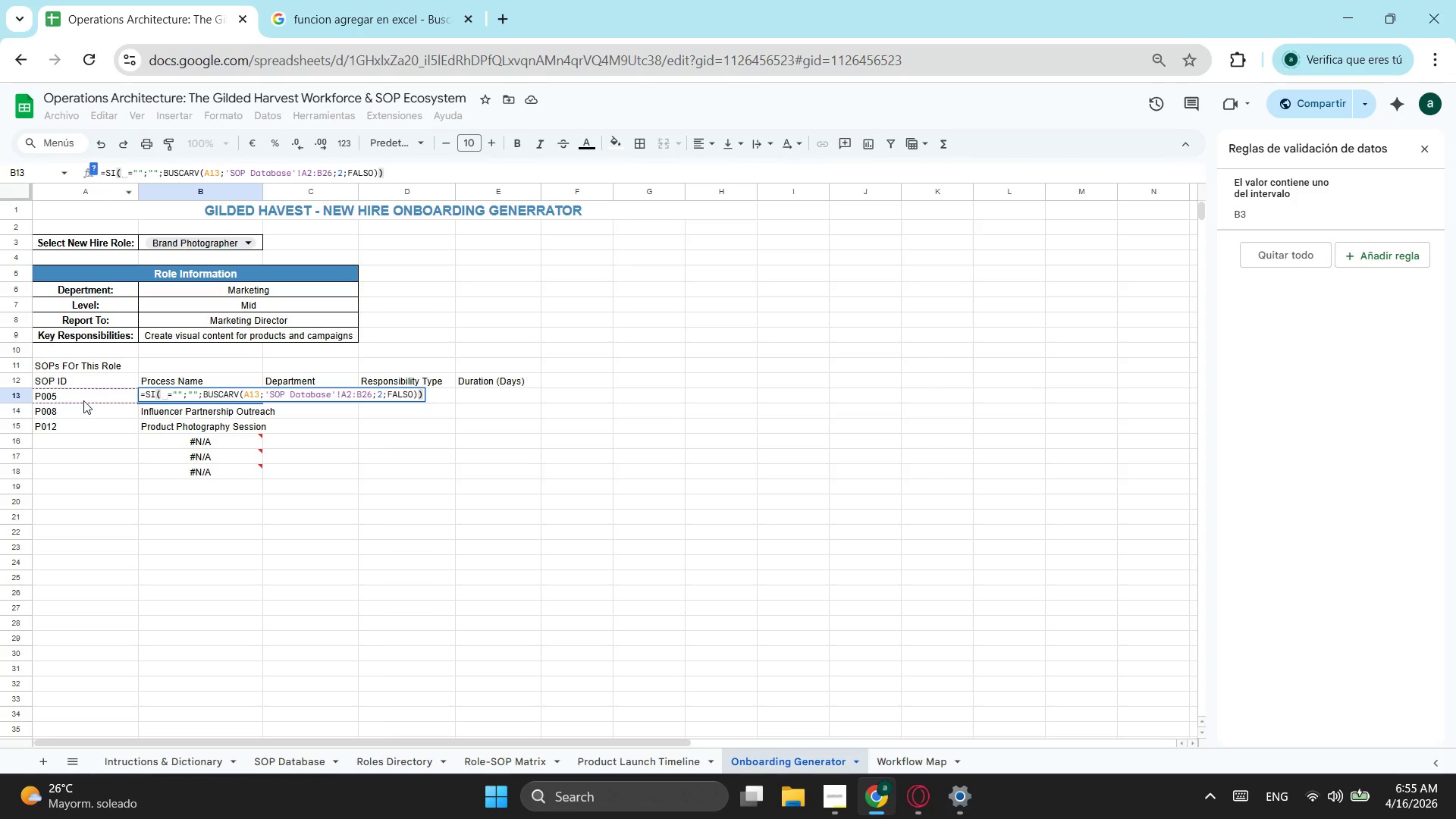 
left_click([83, 400])
 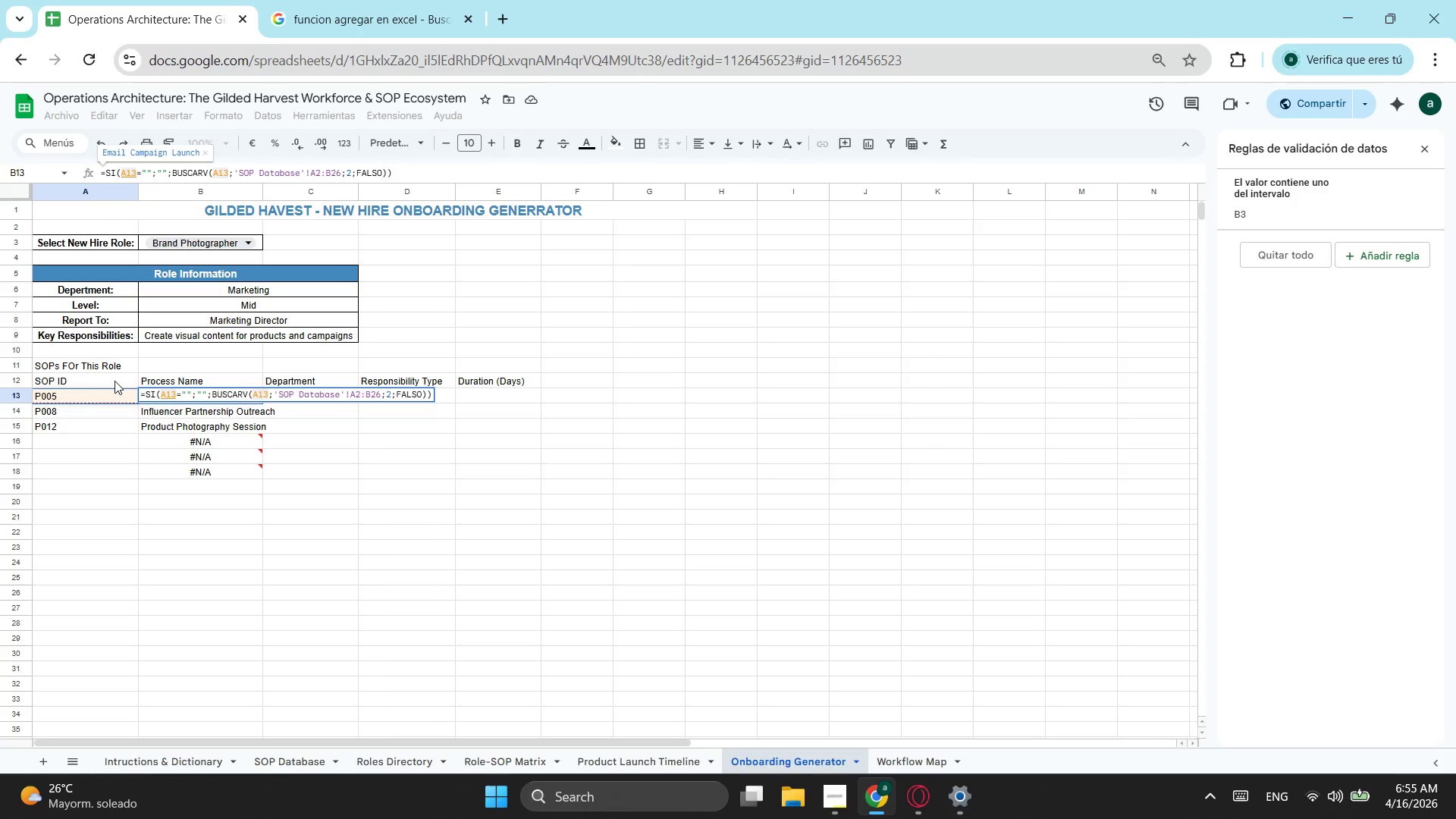 
key(Enter)
 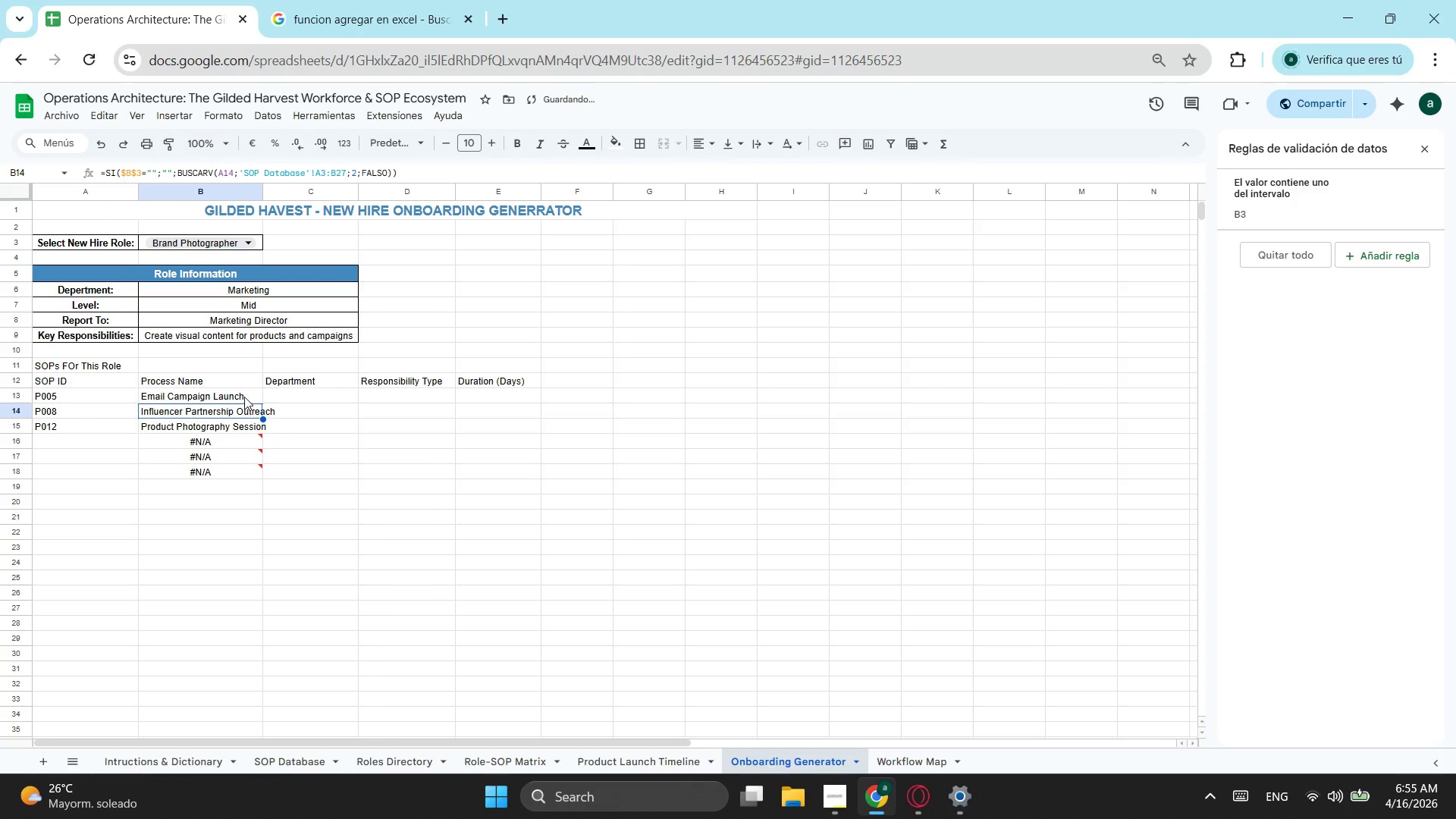 
left_click([244, 397])
 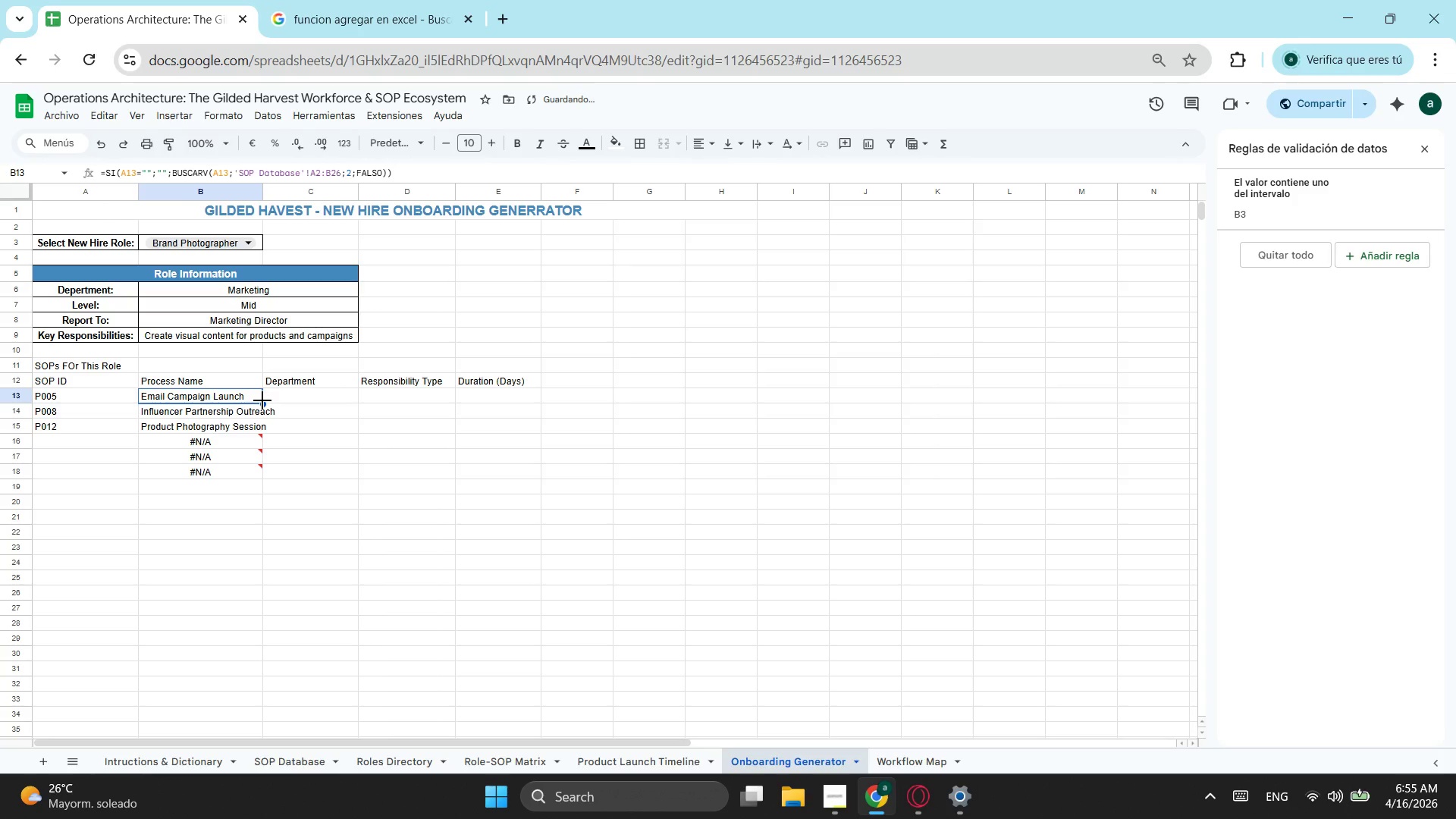 
left_click_drag(start_coordinate=[262, 400], to_coordinate=[259, 469])
 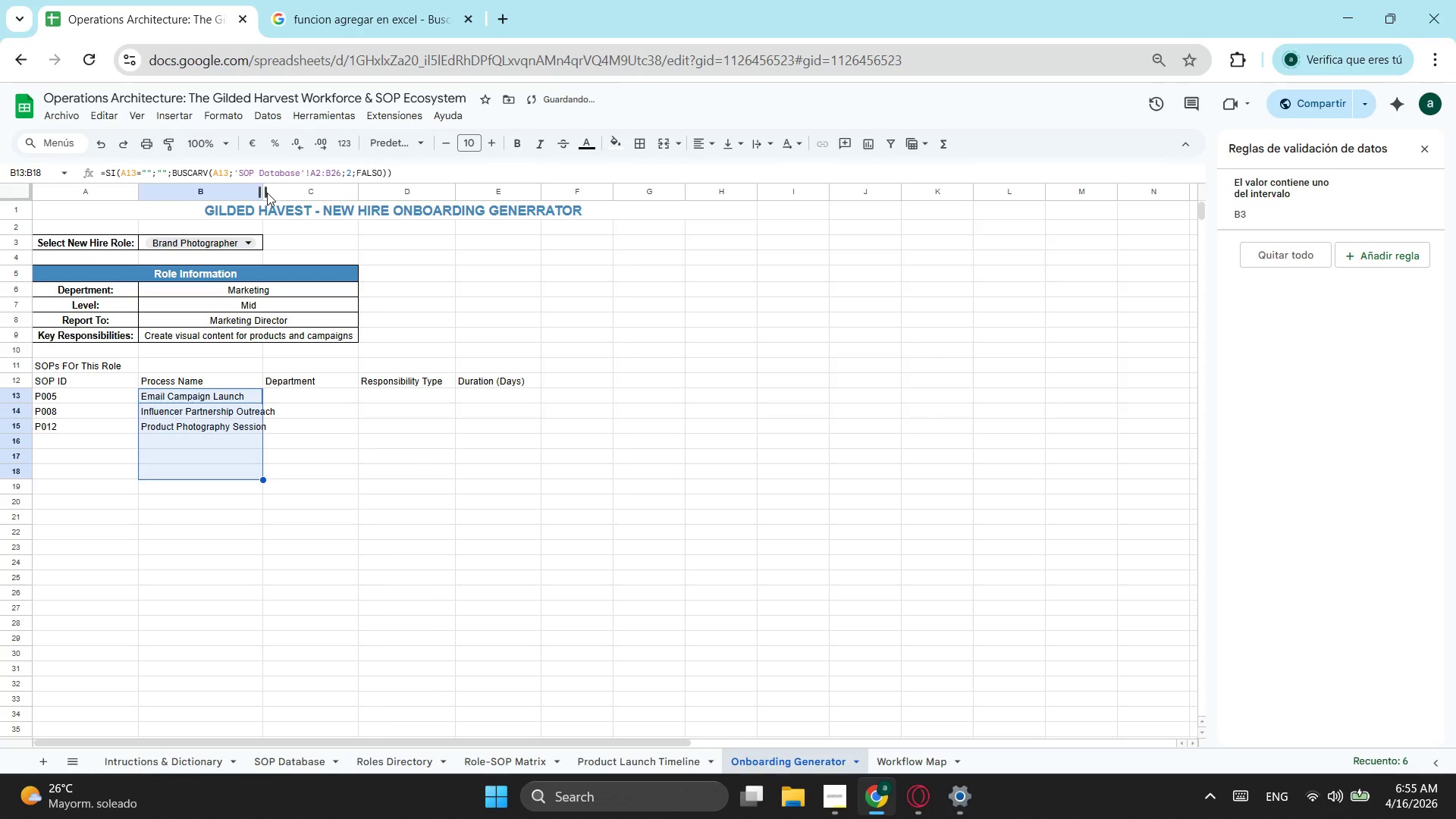 
left_click_drag(start_coordinate=[263, 194], to_coordinate=[284, 196])
 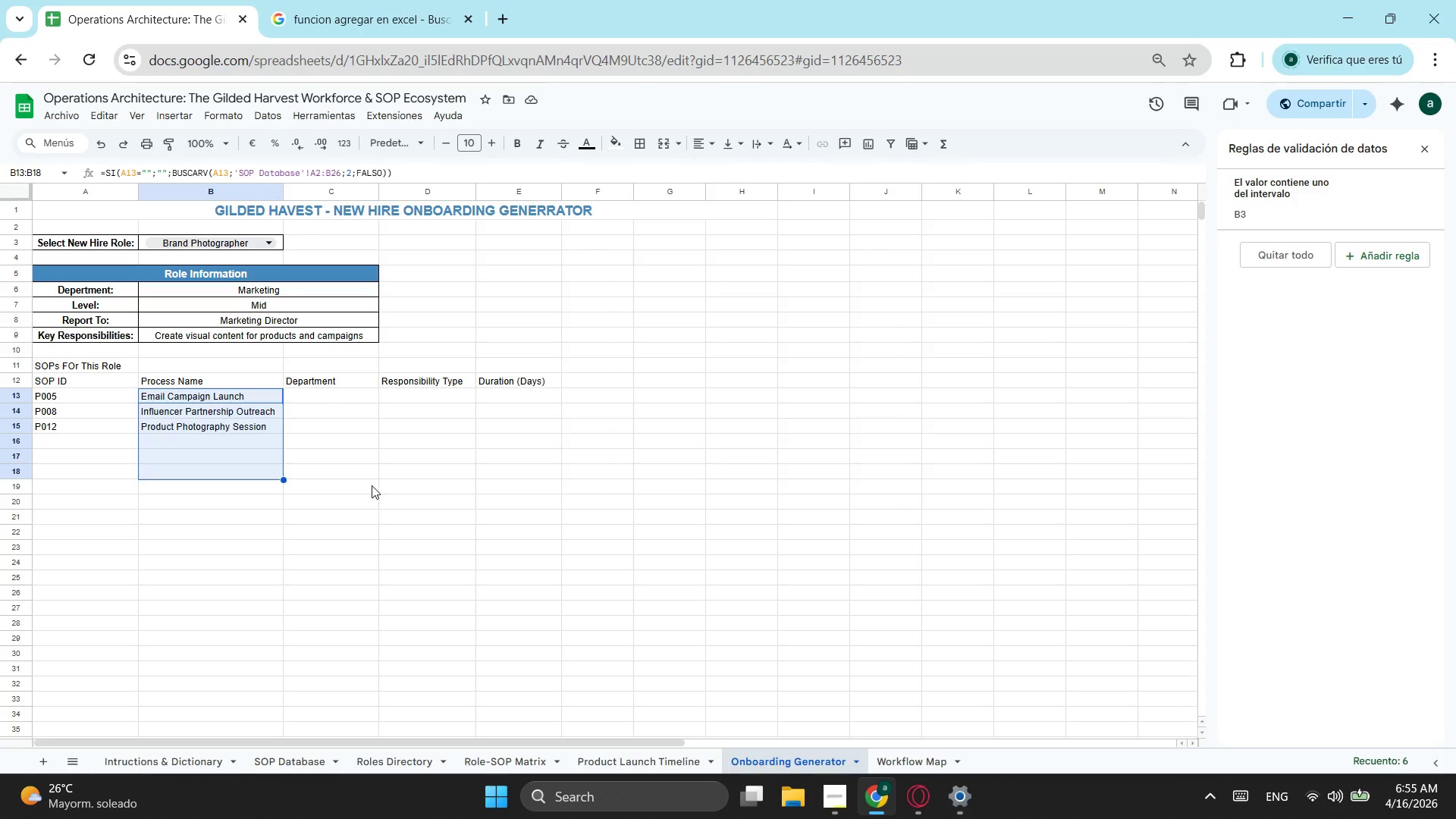 
wait(14.7)
 